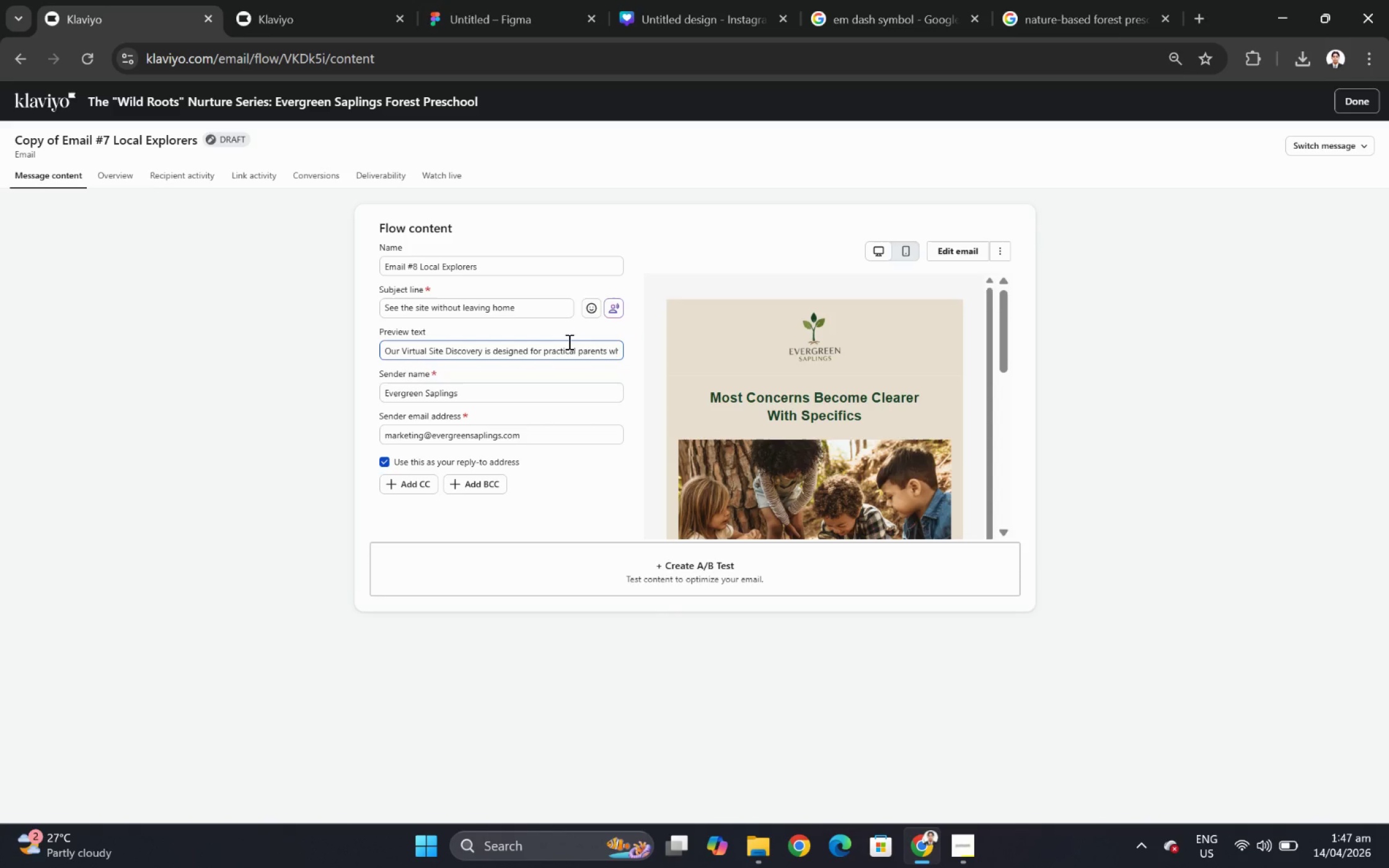 
left_click([961, 254])
 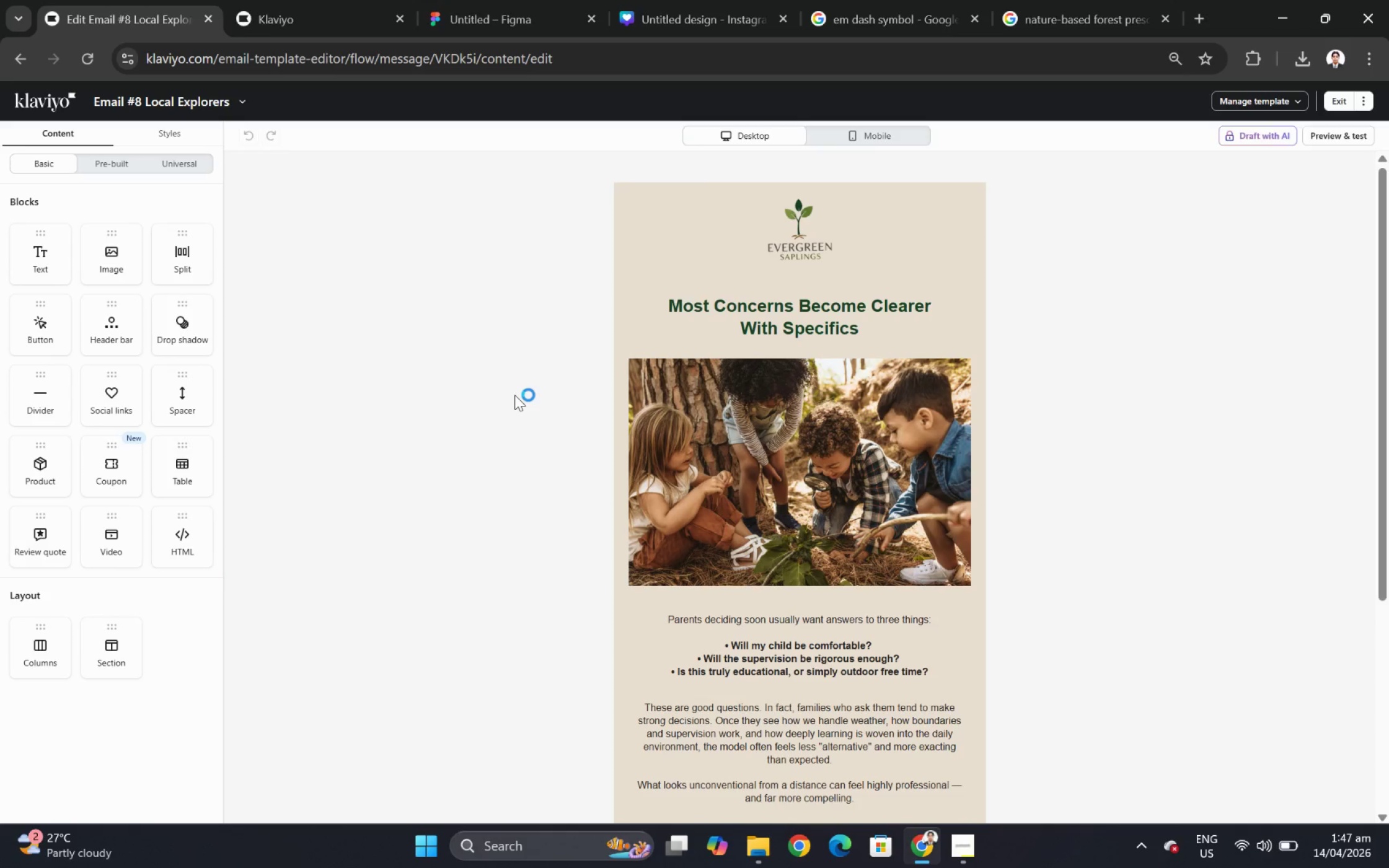 
wait(13.87)
 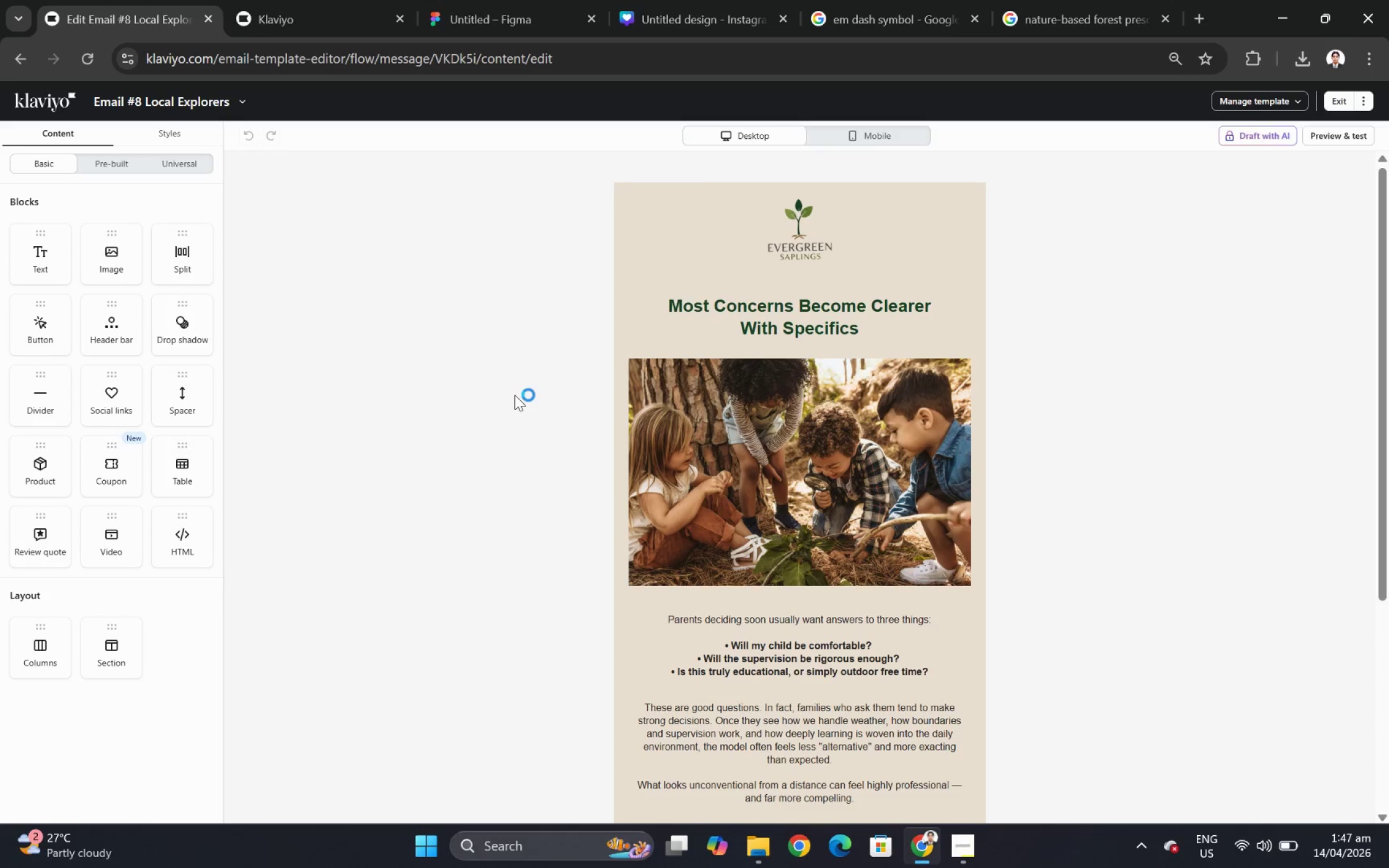 
scroll: coordinate [757, 427], scroll_direction: down, amount: 3.0
 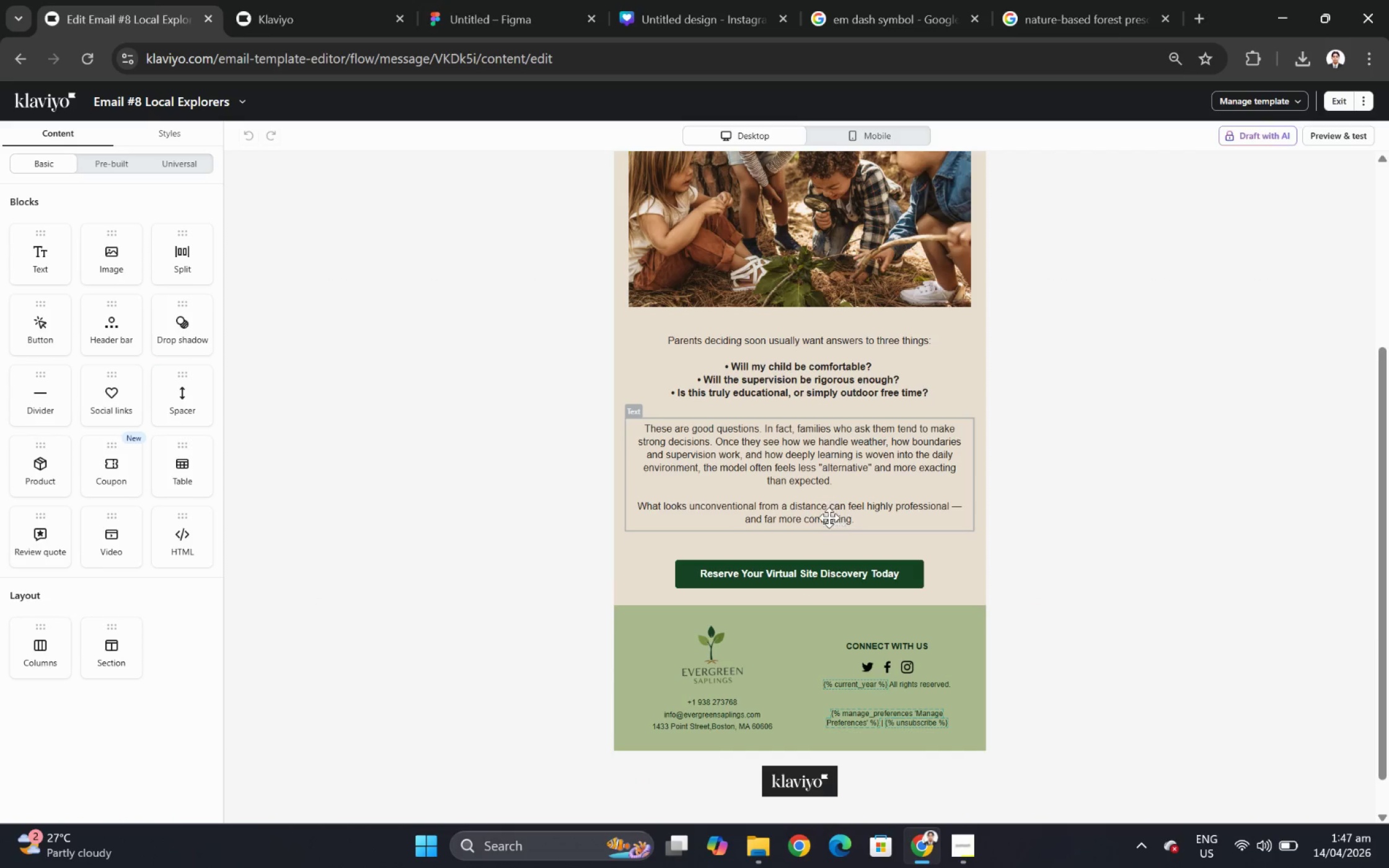 
scroll: coordinate [819, 502], scroll_direction: up, amount: 4.0
 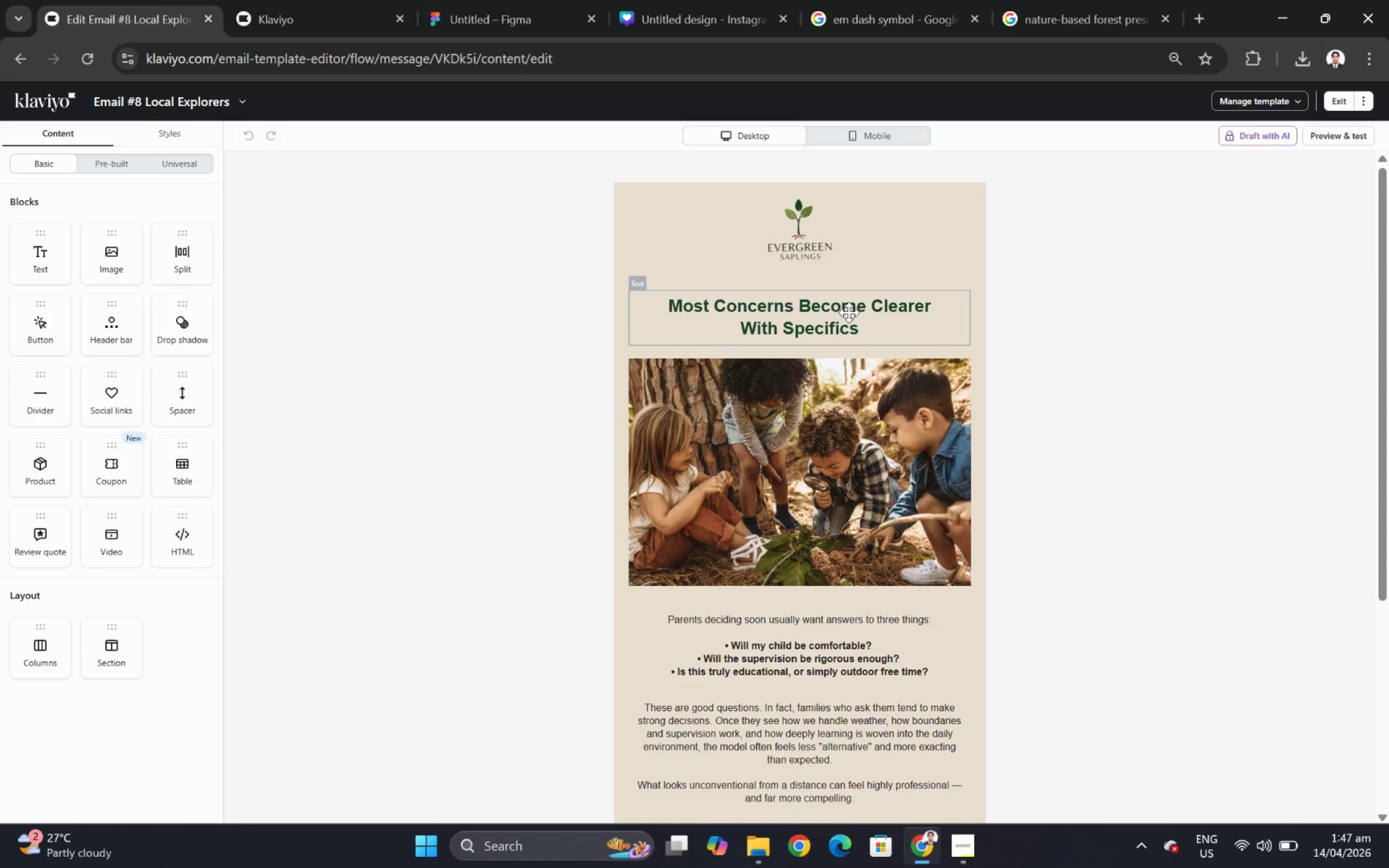 
left_click([849, 312])
 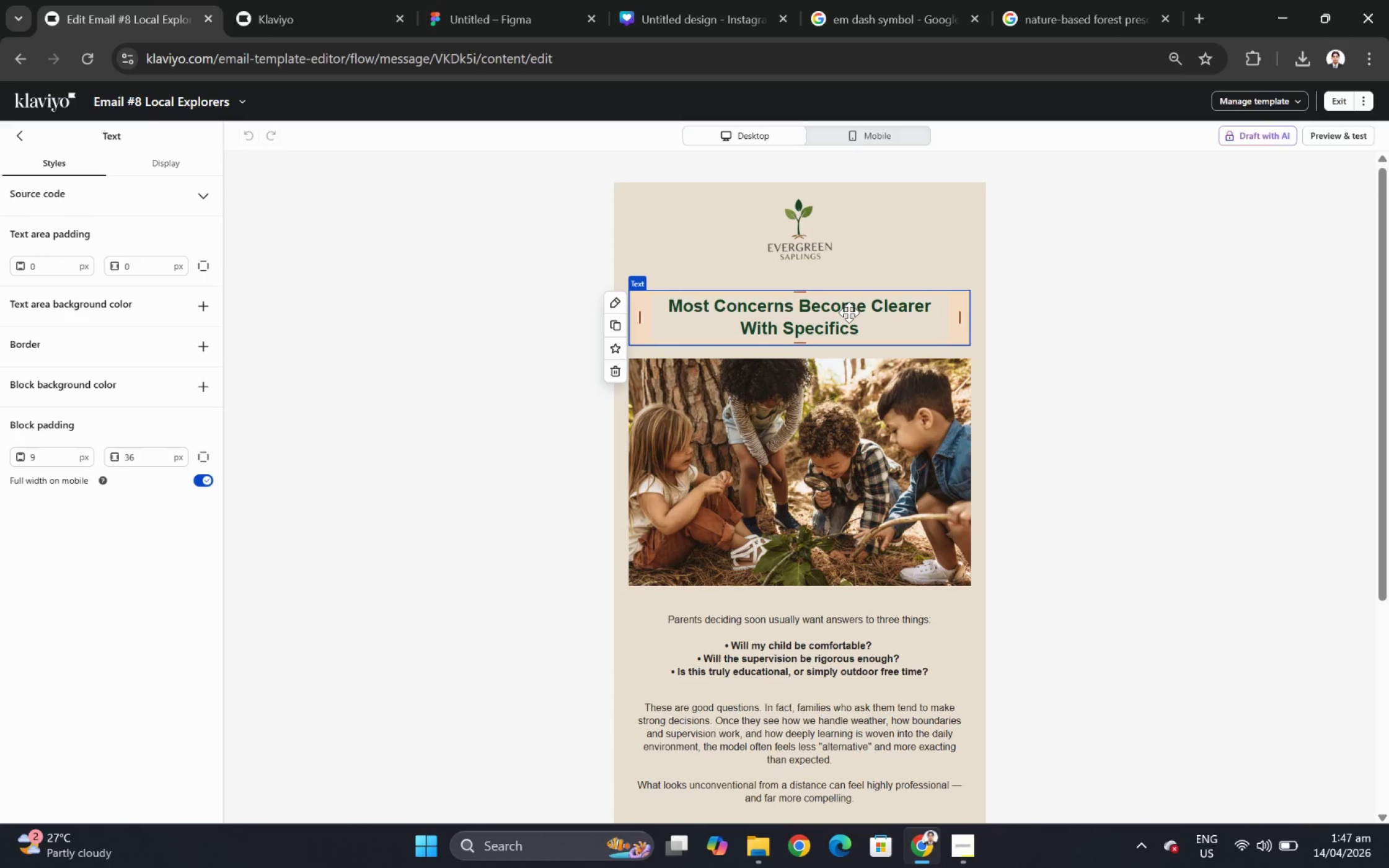 
wait(21.44)
 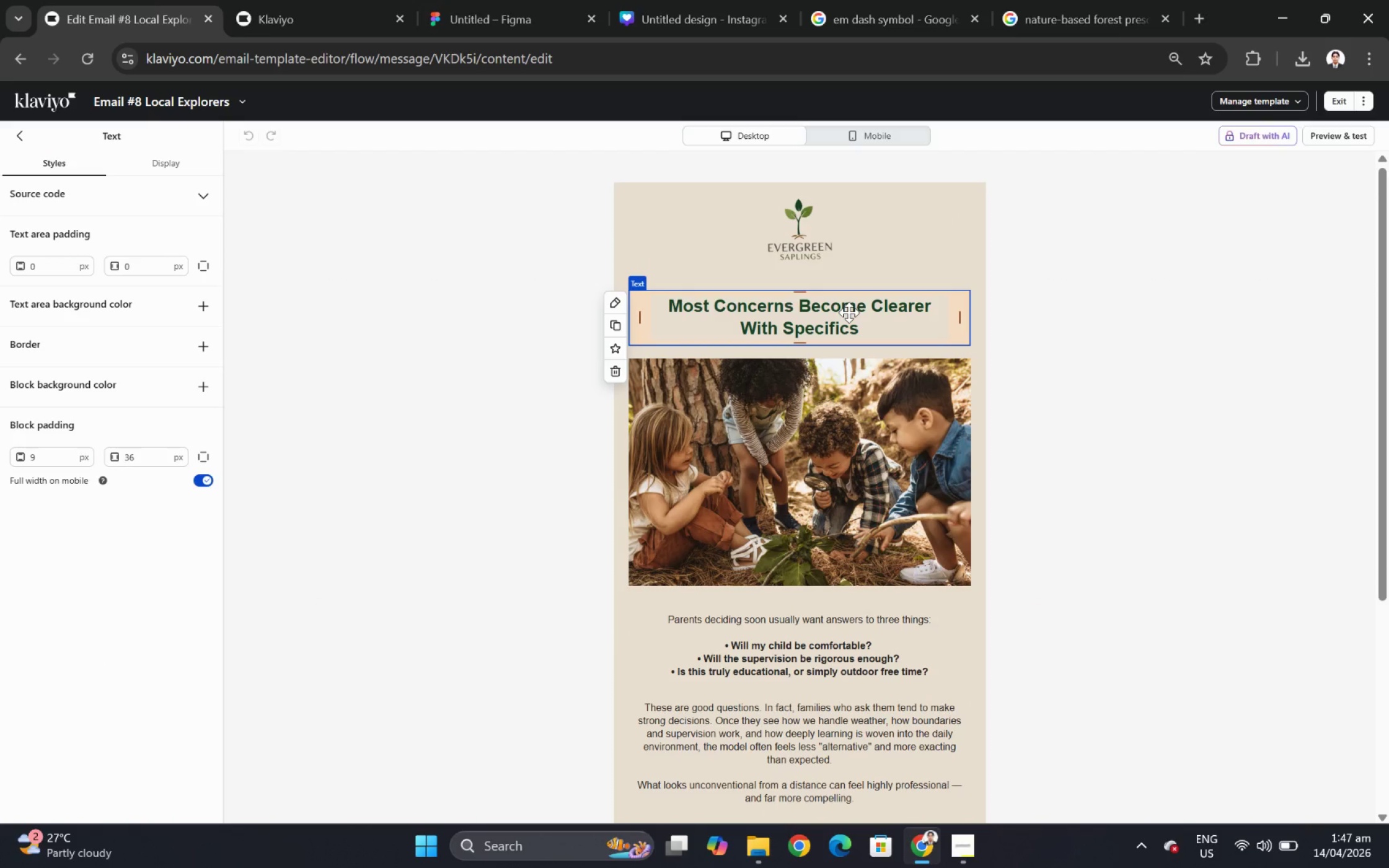 
double_click([849, 312])
 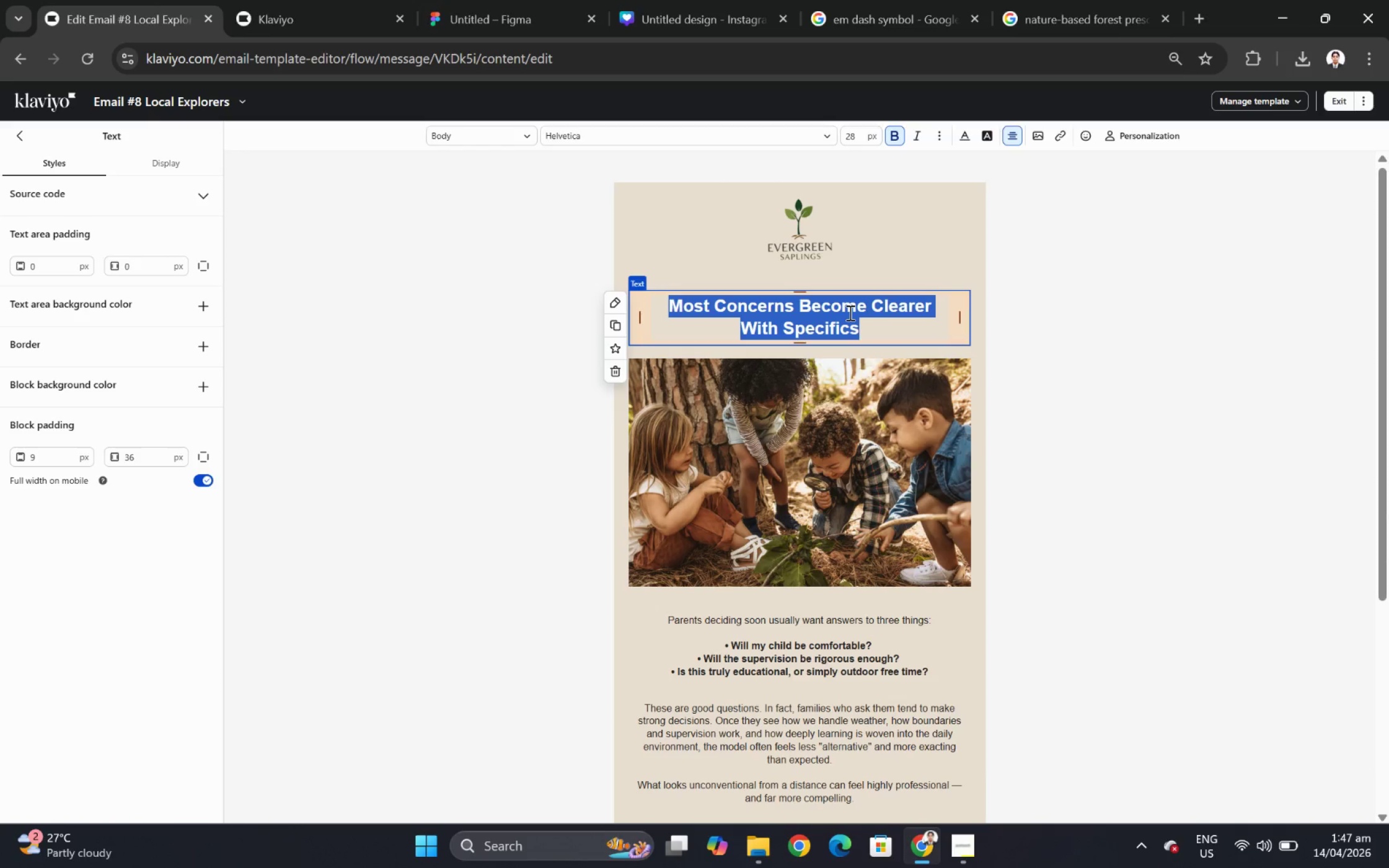 
wait(11.07)
 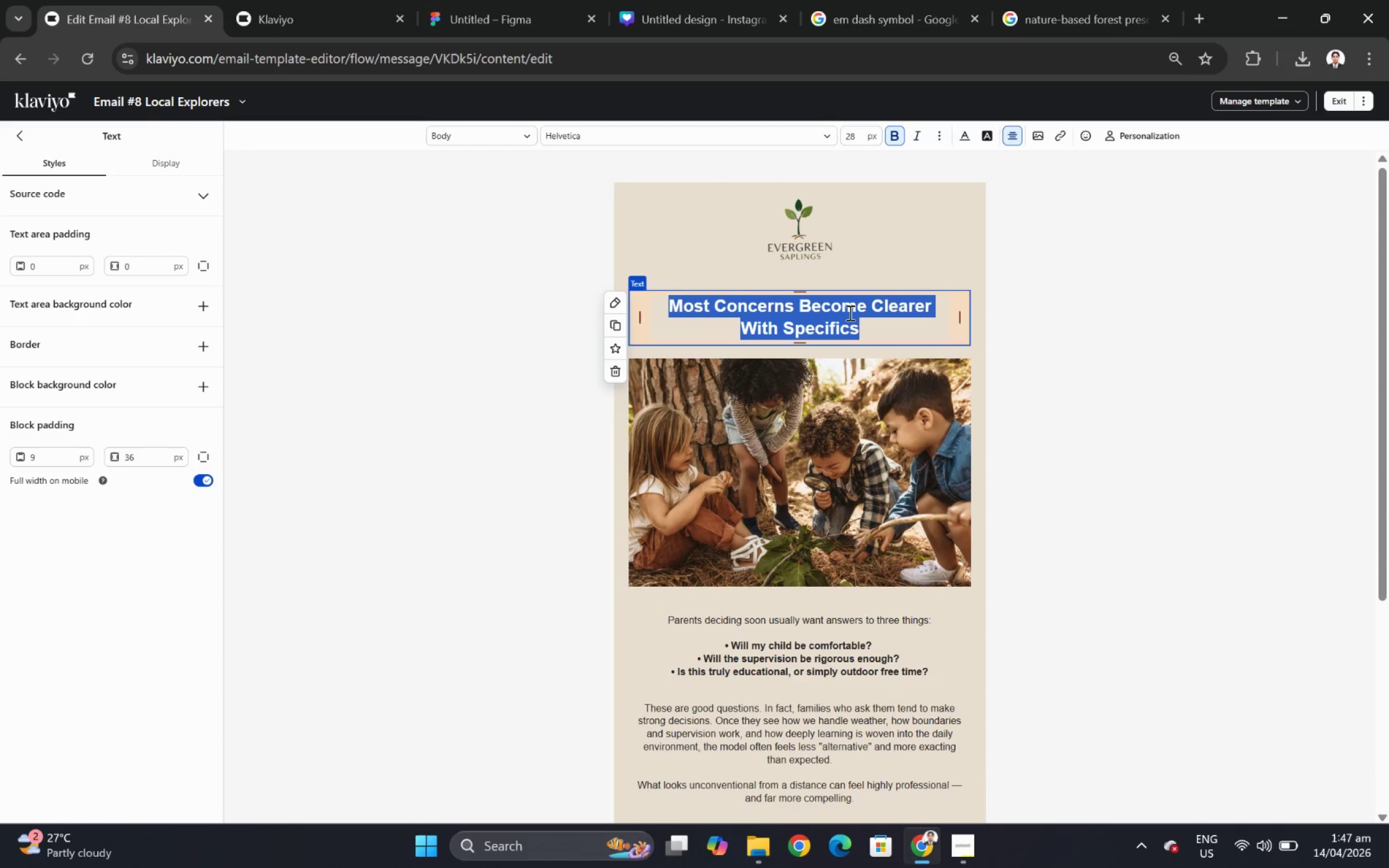 
type(Tour the Environment)
 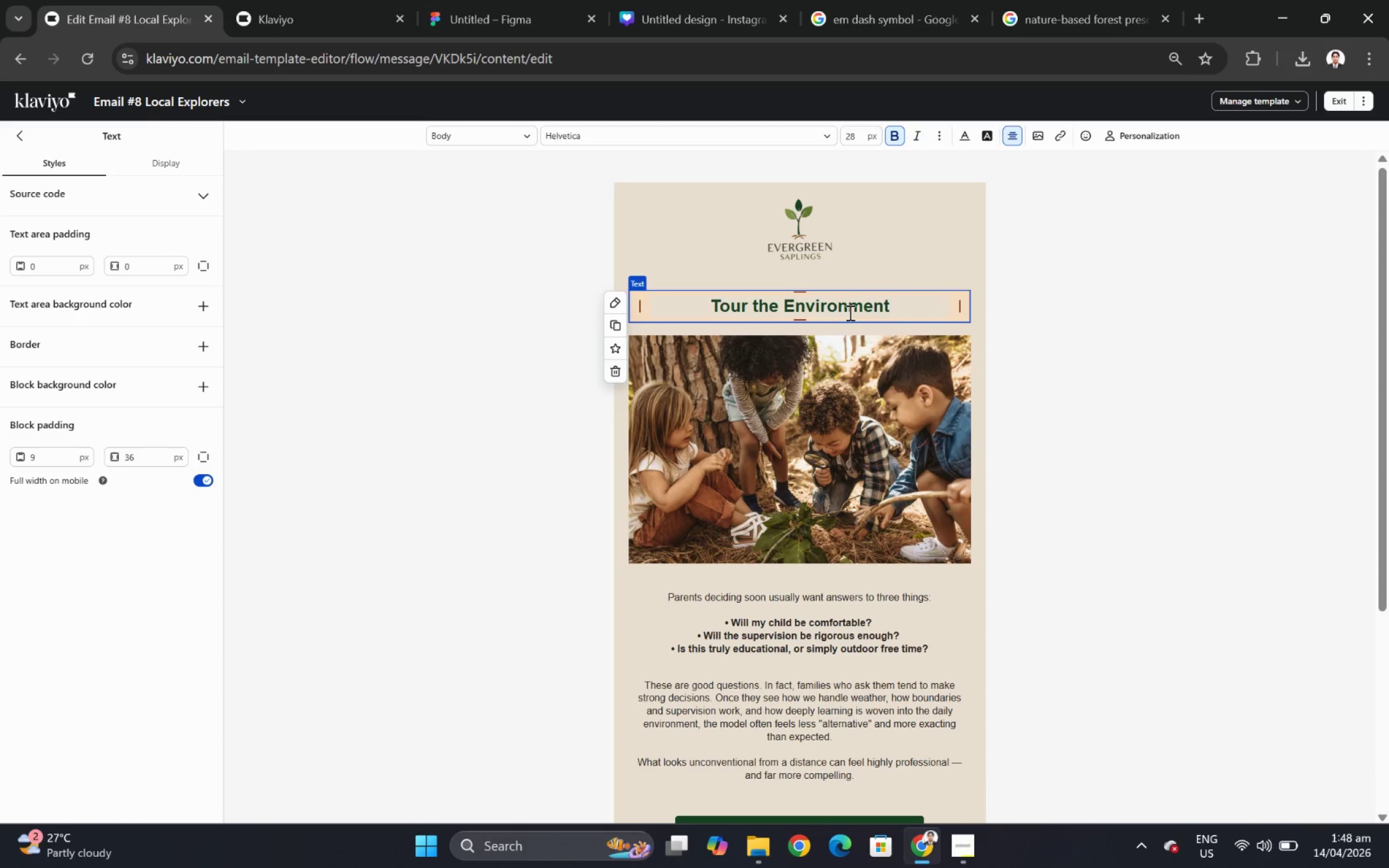 
wait(6.79)
 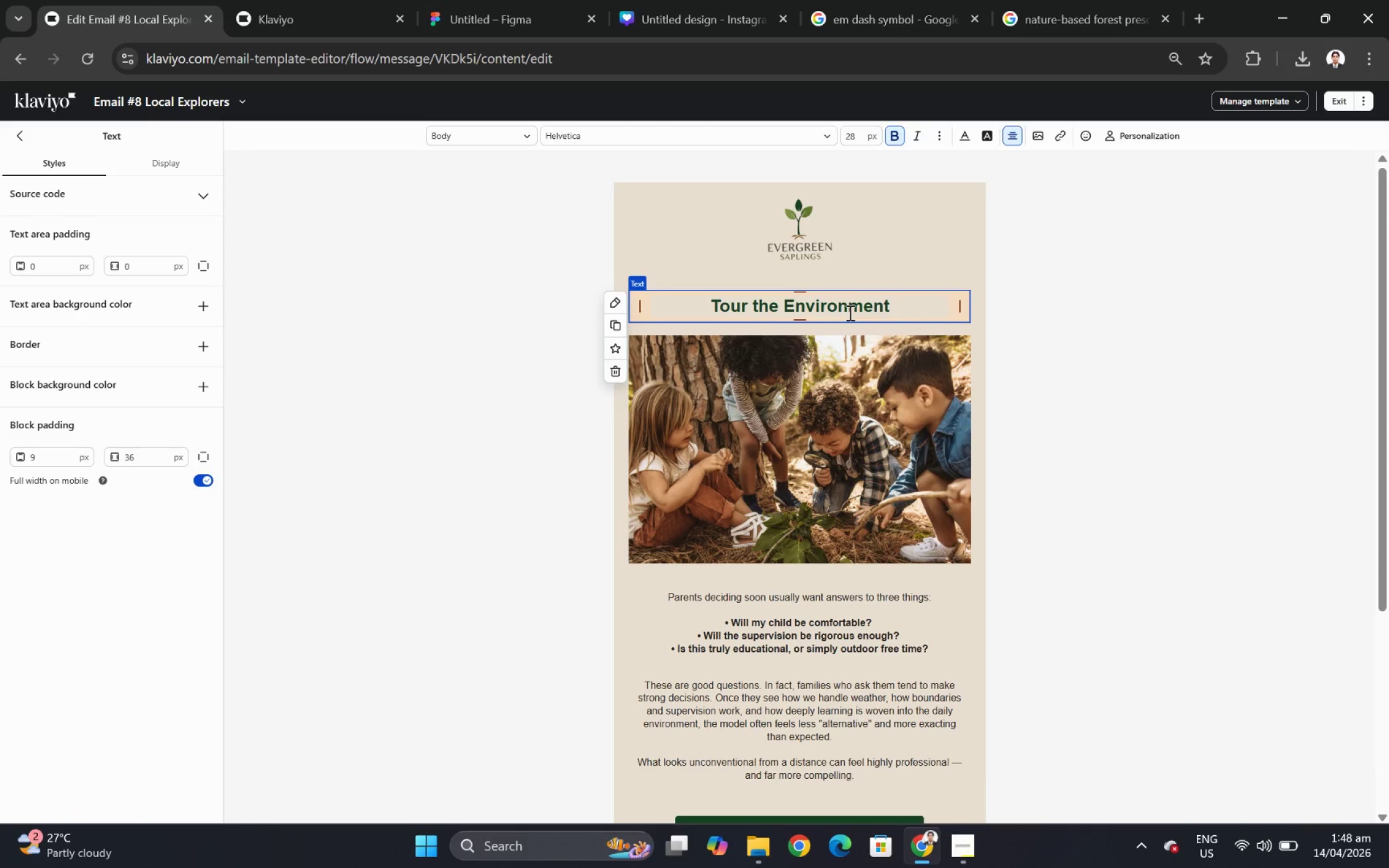 
type( the Way a Careful Paent Would)
 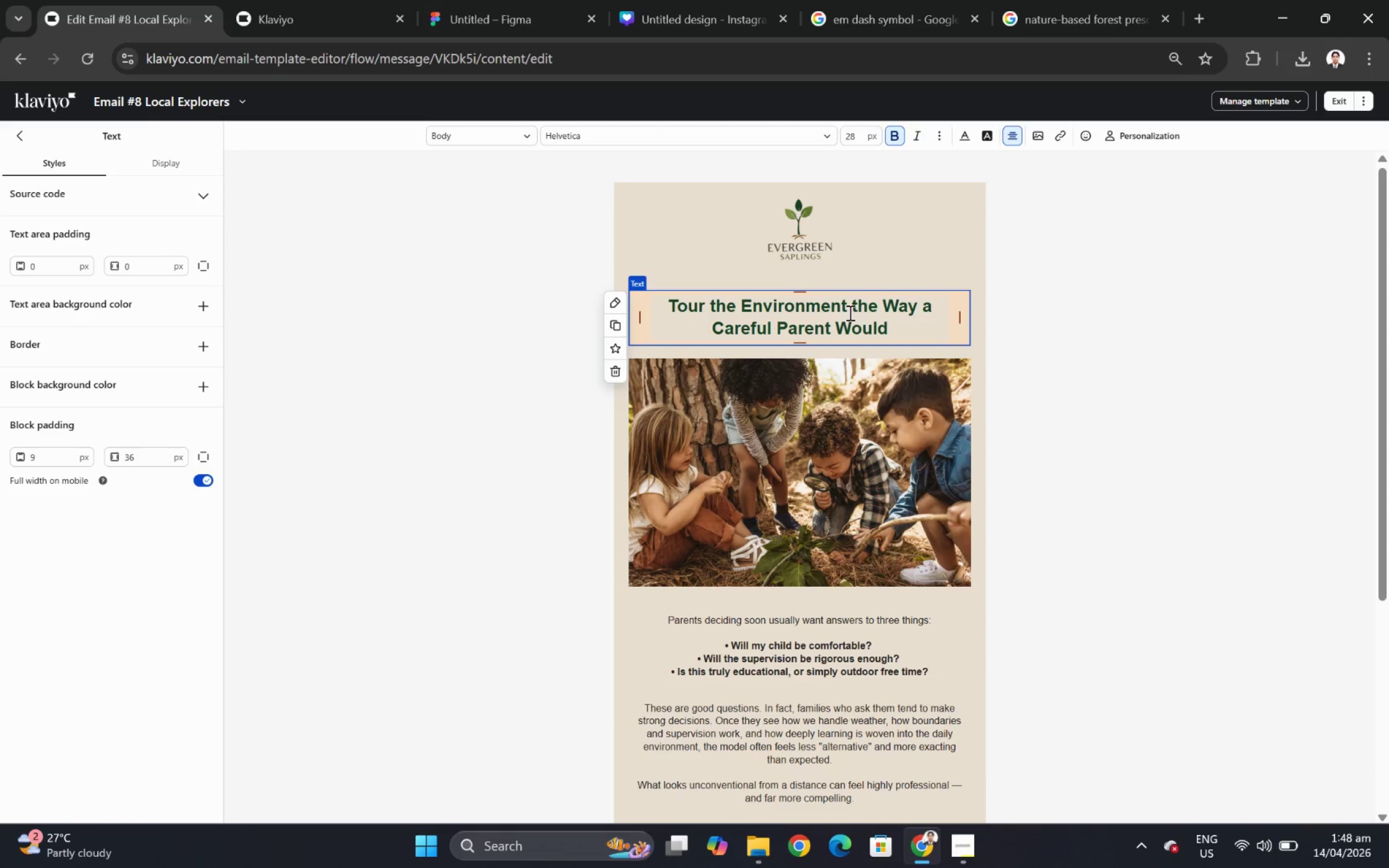 
left_click([1119, 385])
 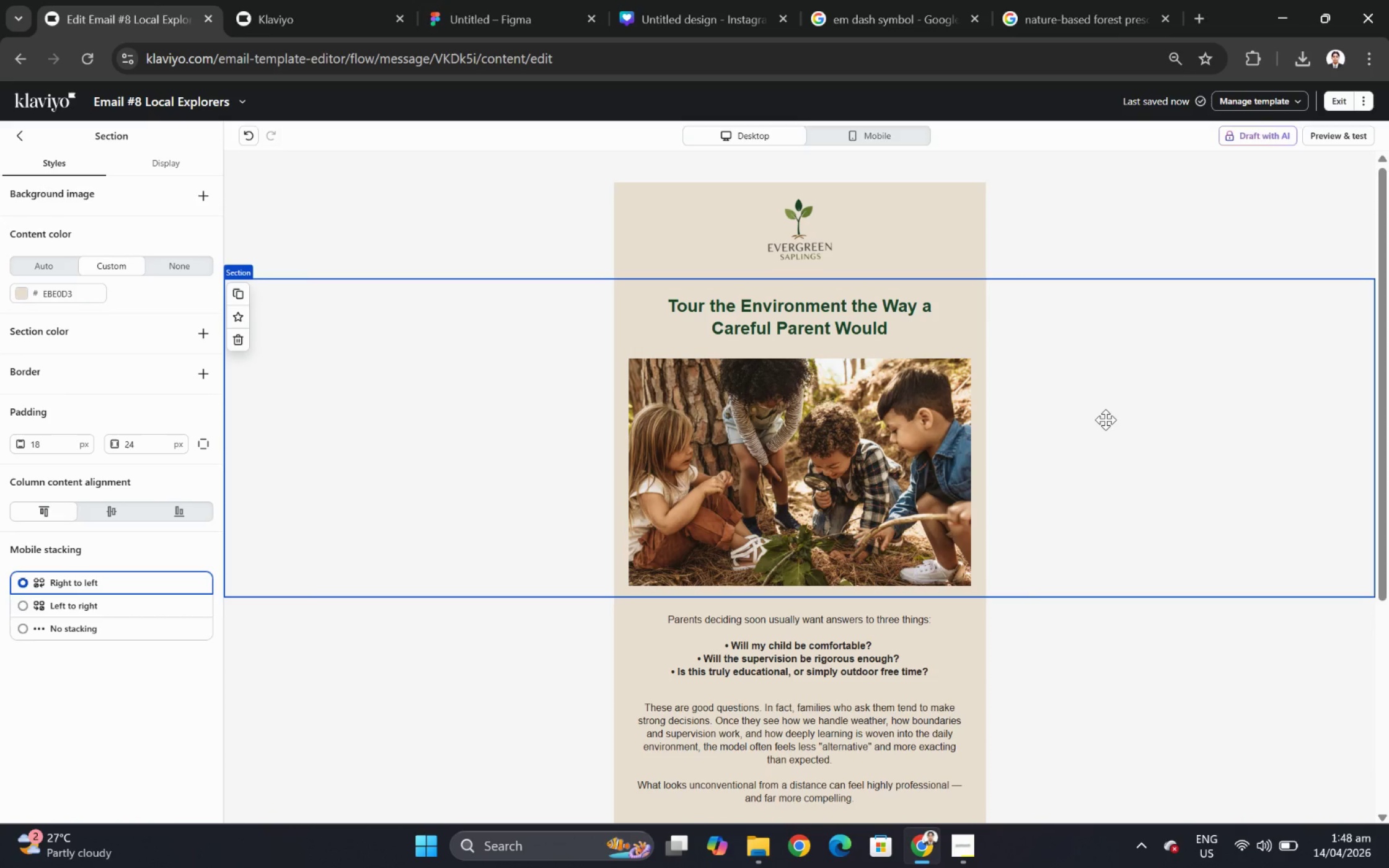 
wait(6.24)
 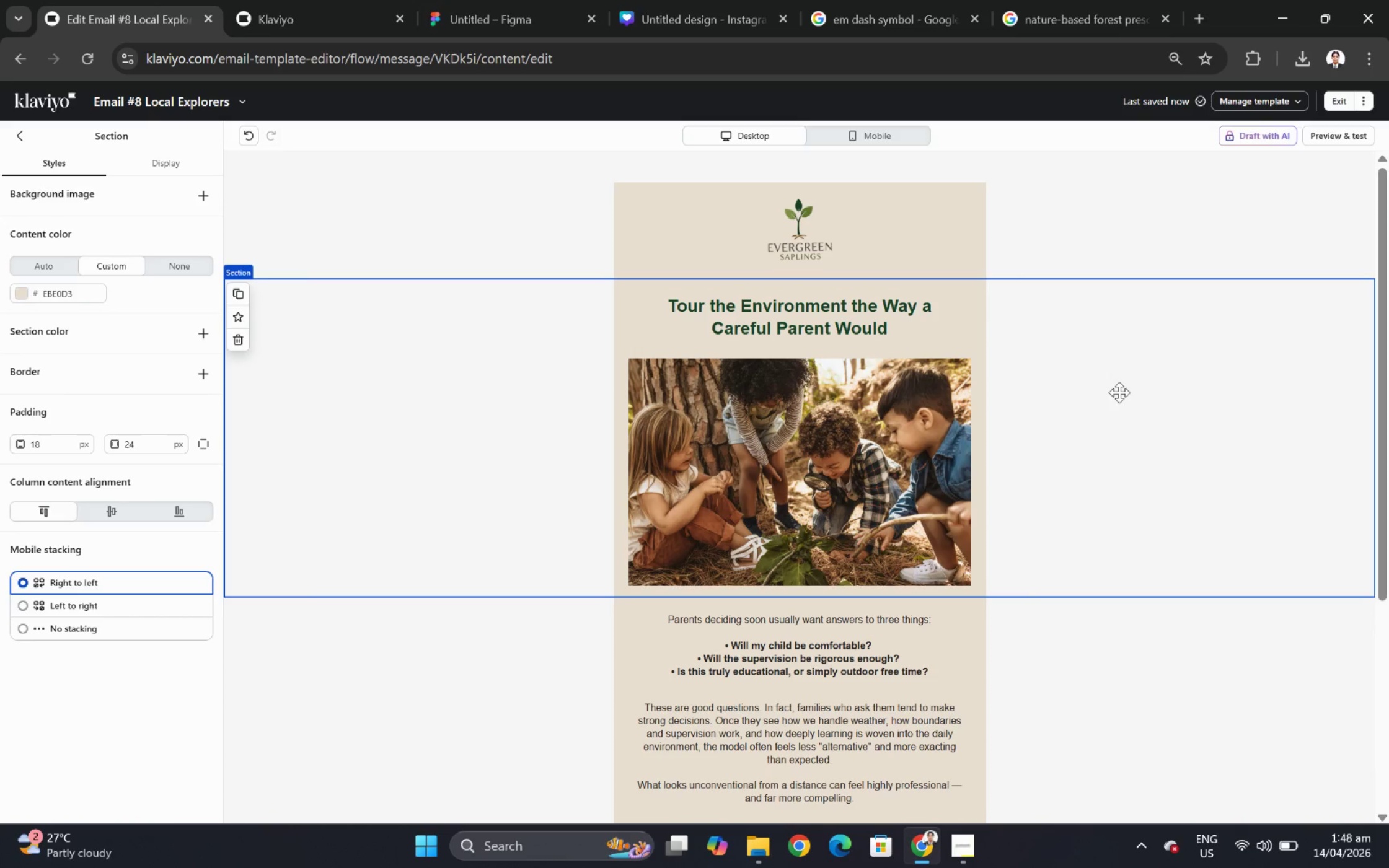 
scroll: coordinate [1106, 419], scroll_direction: down, amount: 3.0
 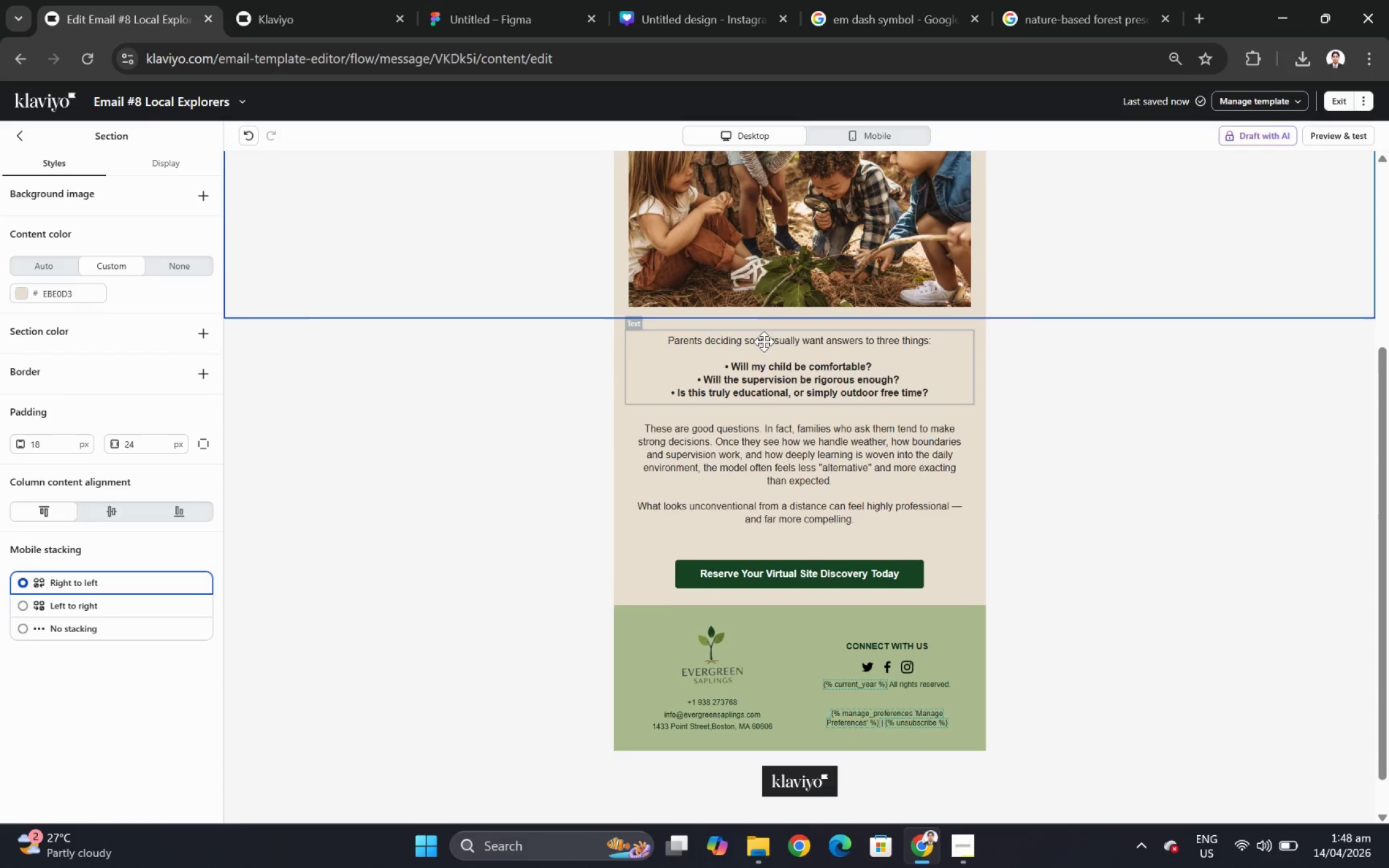 
left_click([764, 342])
 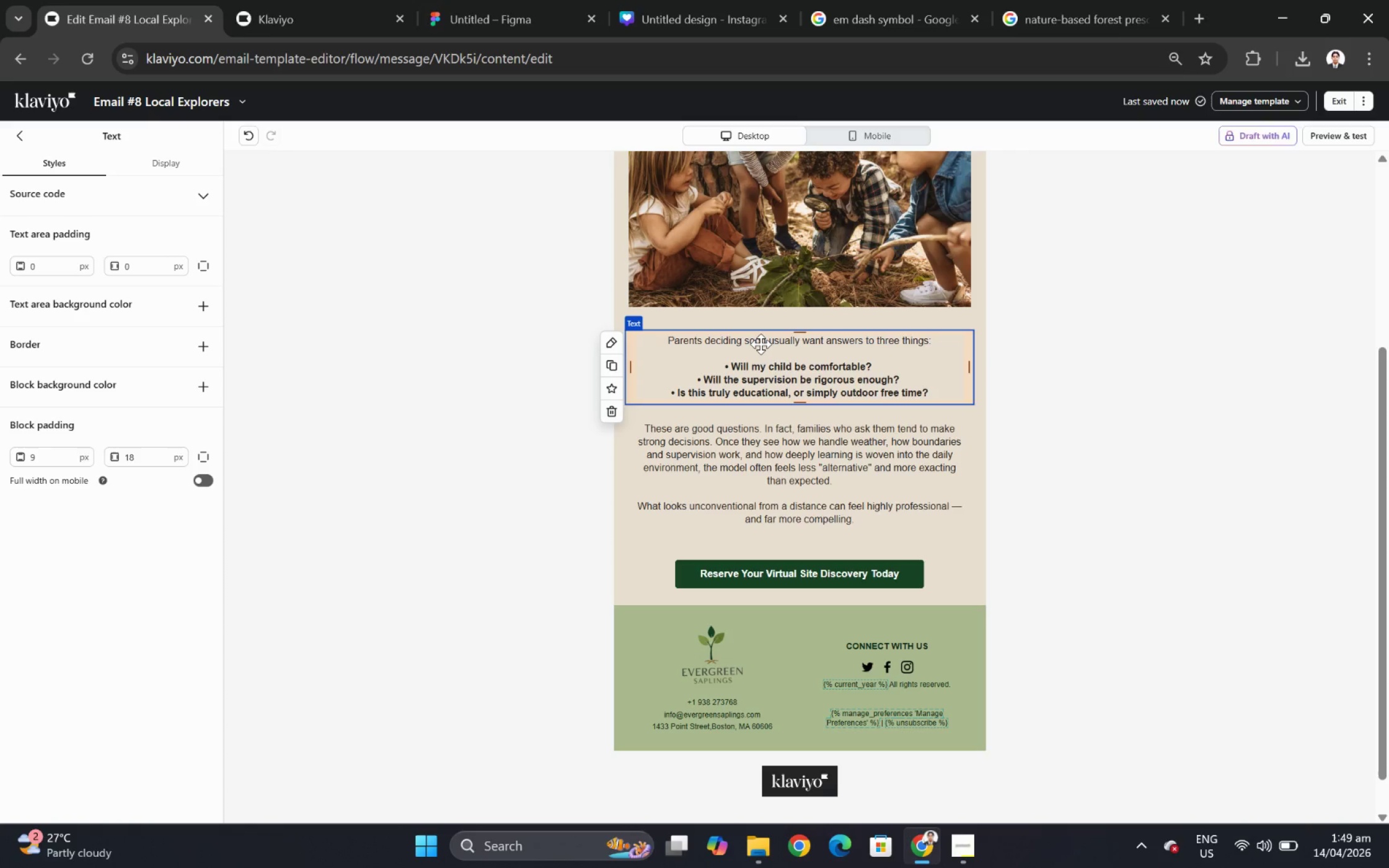 
wait(35.05)
 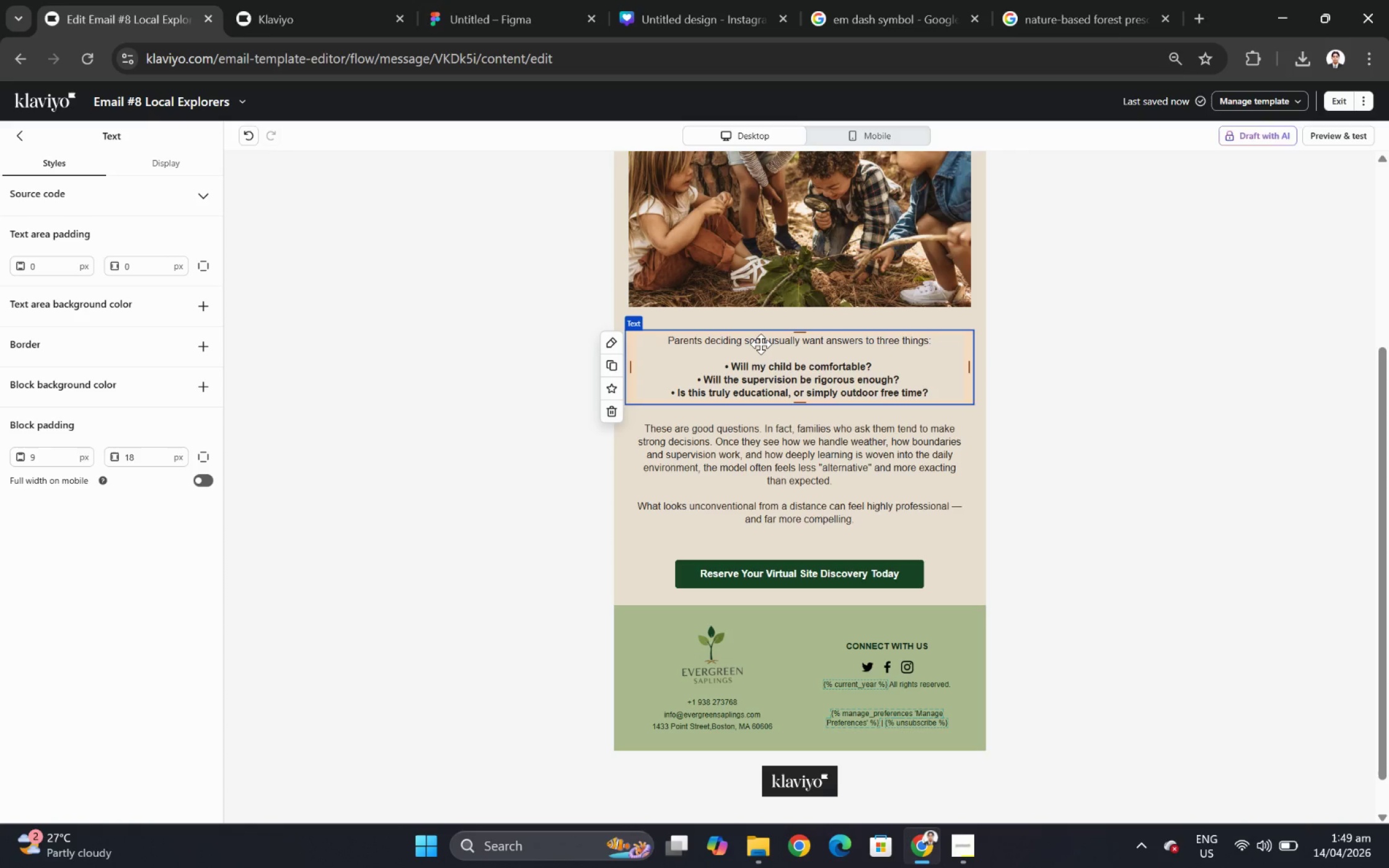 
left_click([1144, 377])
 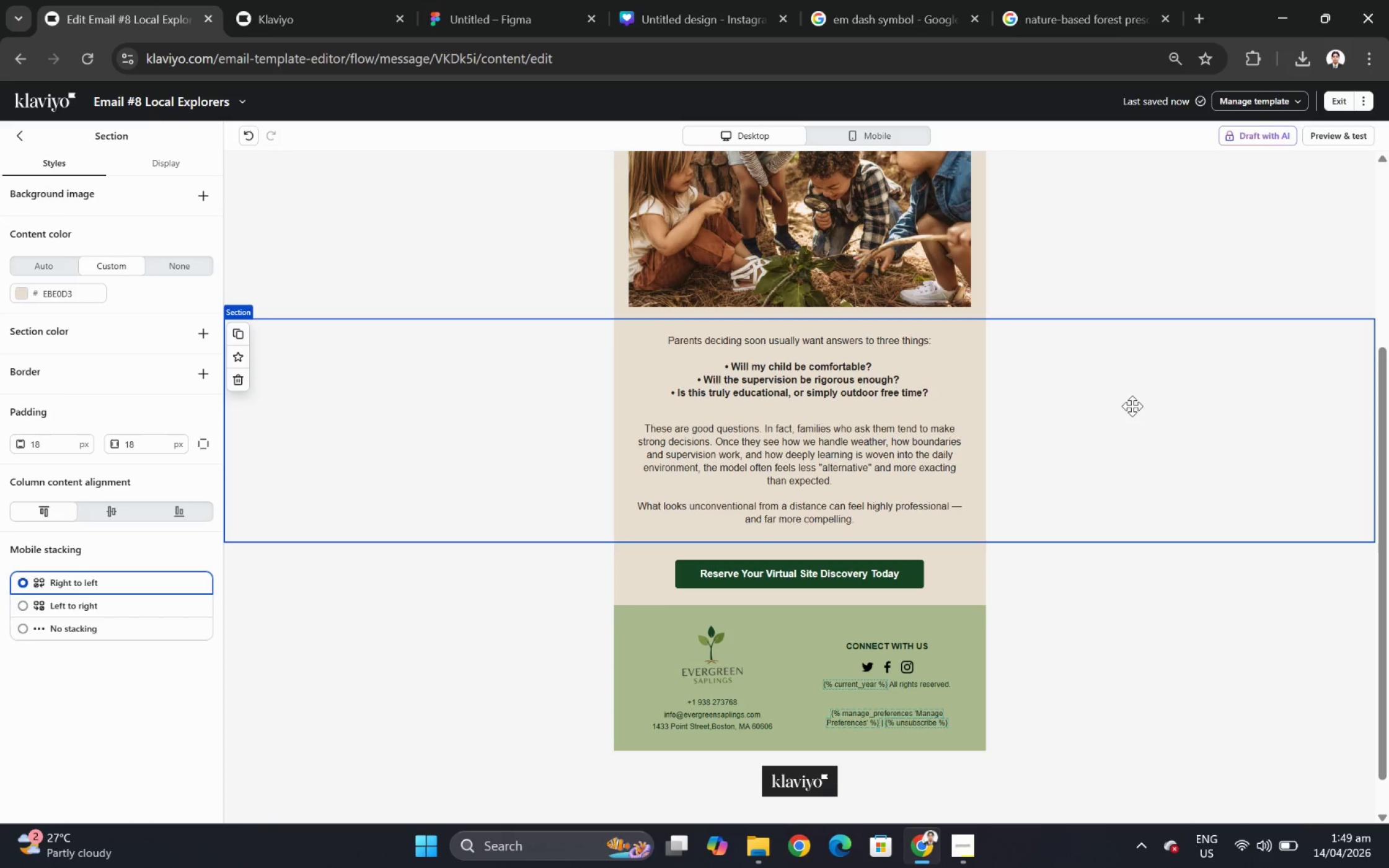 
scroll: coordinate [1131, 406], scroll_direction: up, amount: 4.0
 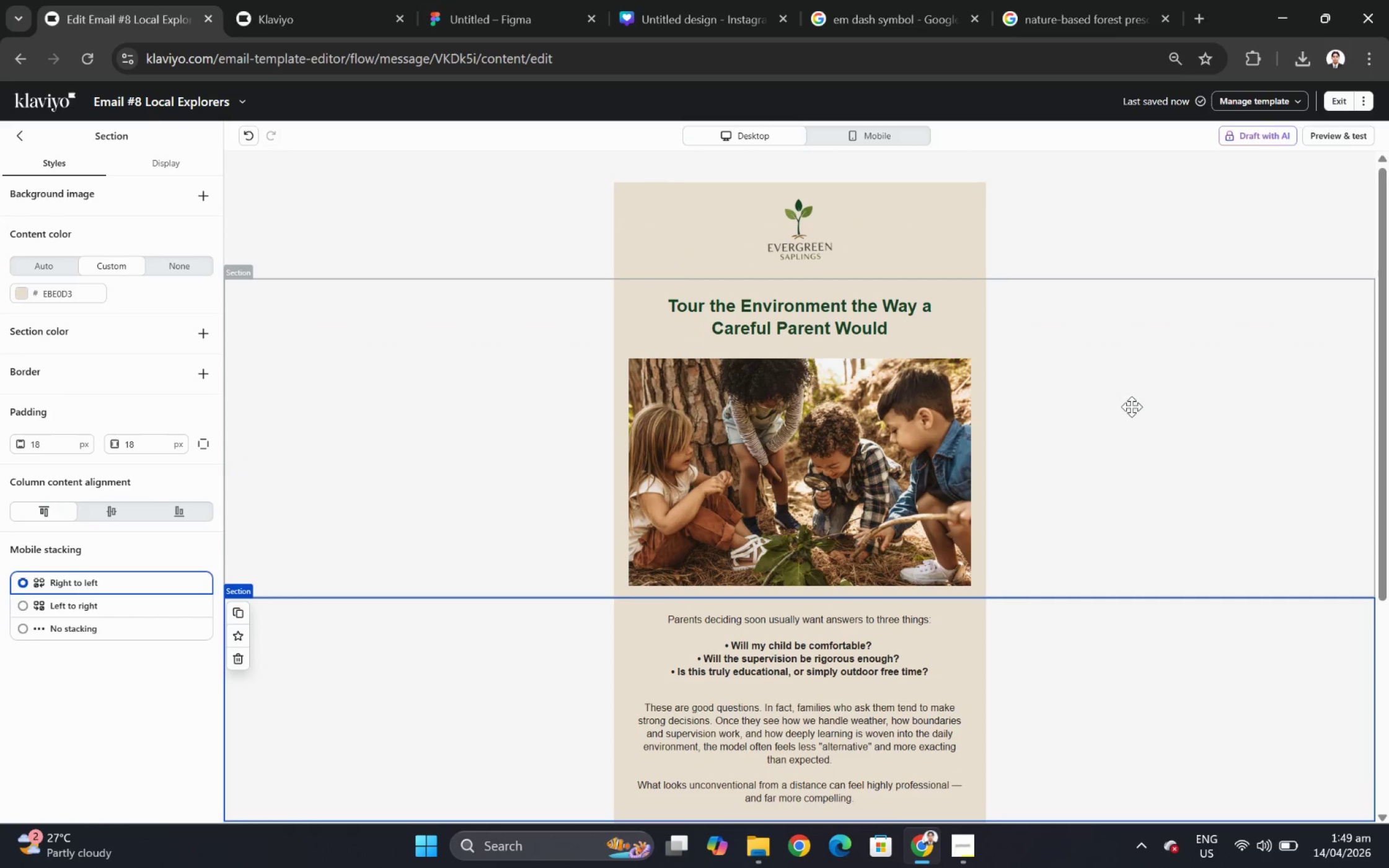 
scroll: coordinate [1131, 406], scroll_direction: down, amount: 1.0
 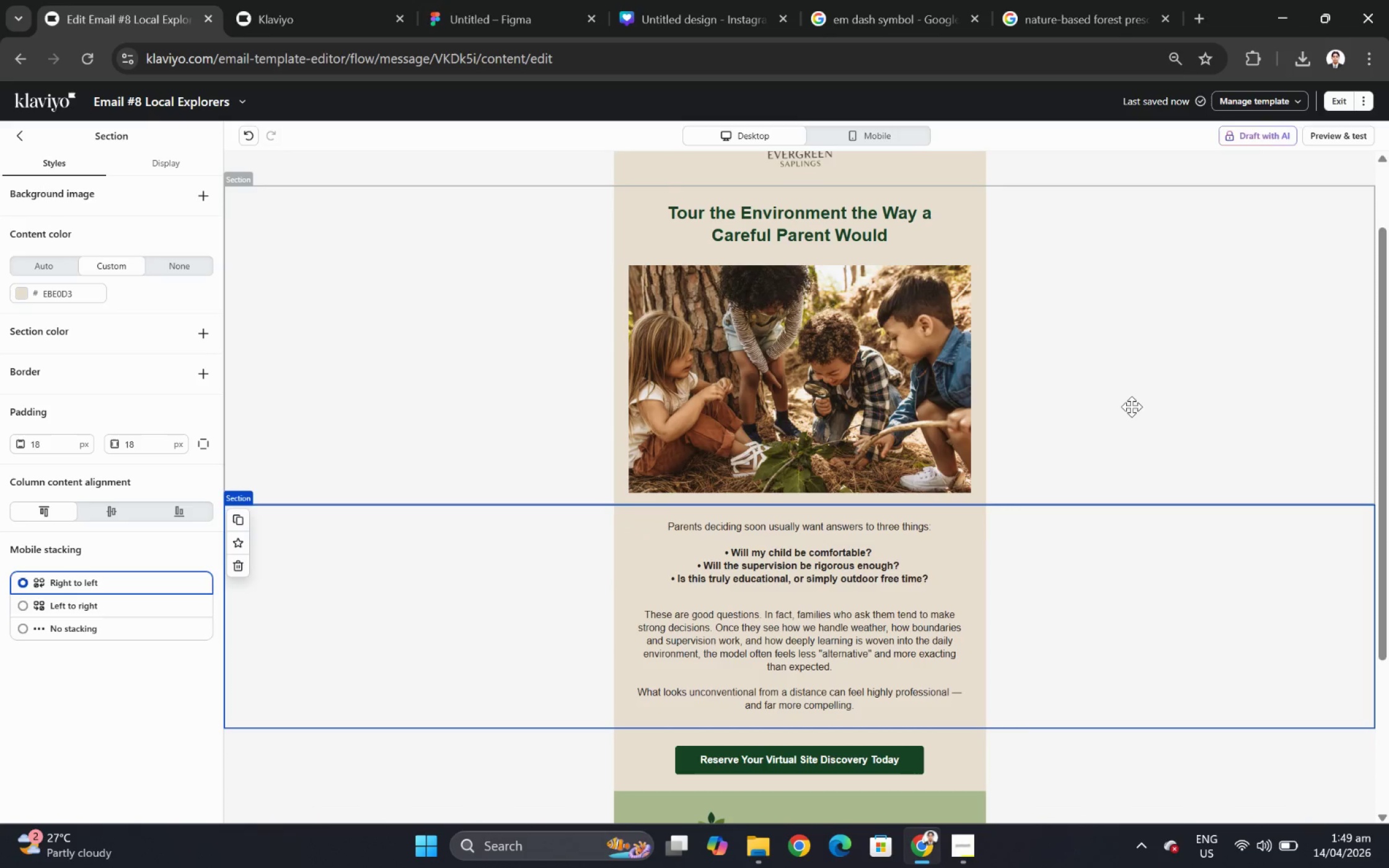 
scroll: coordinate [1131, 406], scroll_direction: up, amount: 1.0
 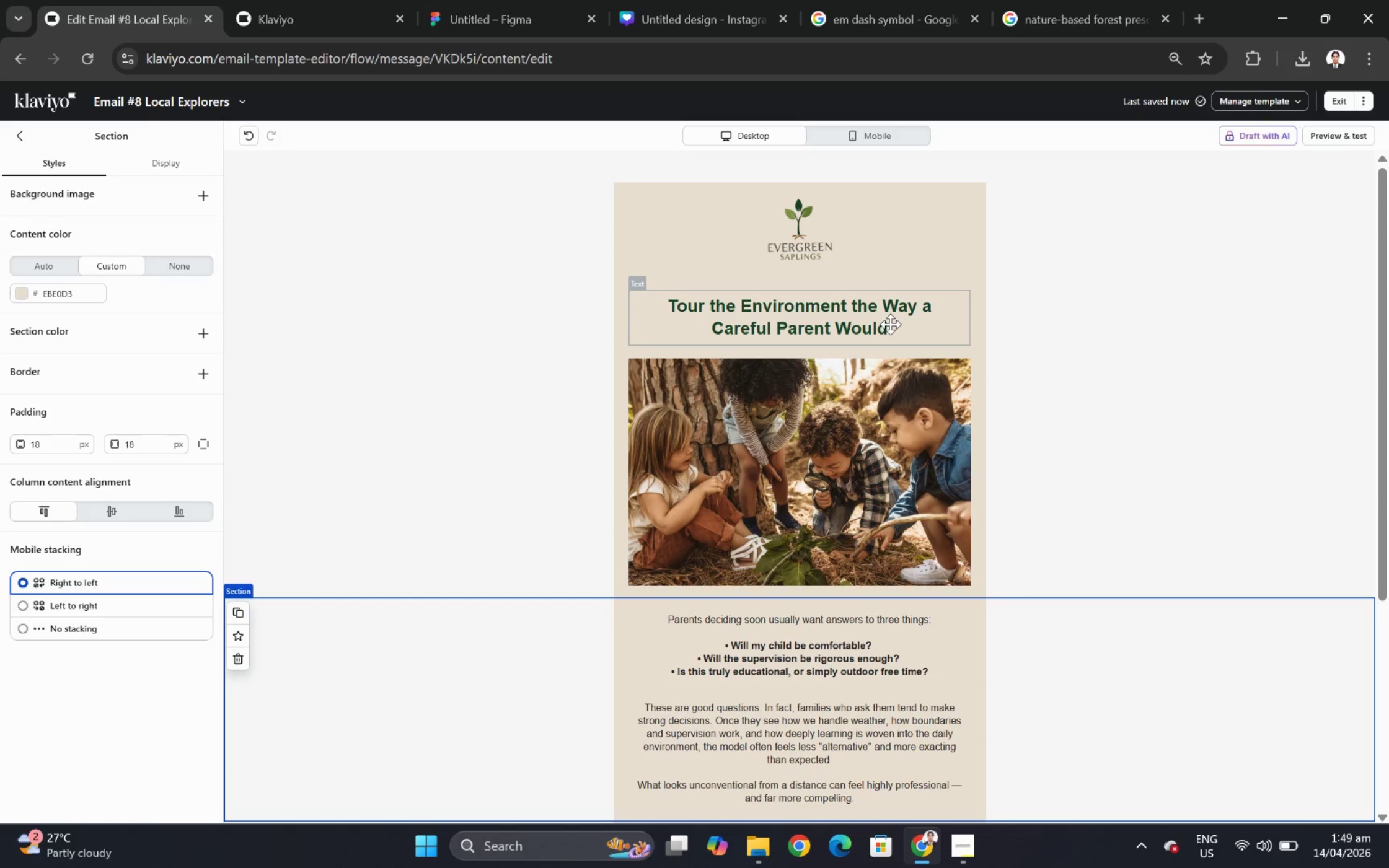 
wait(12.65)
 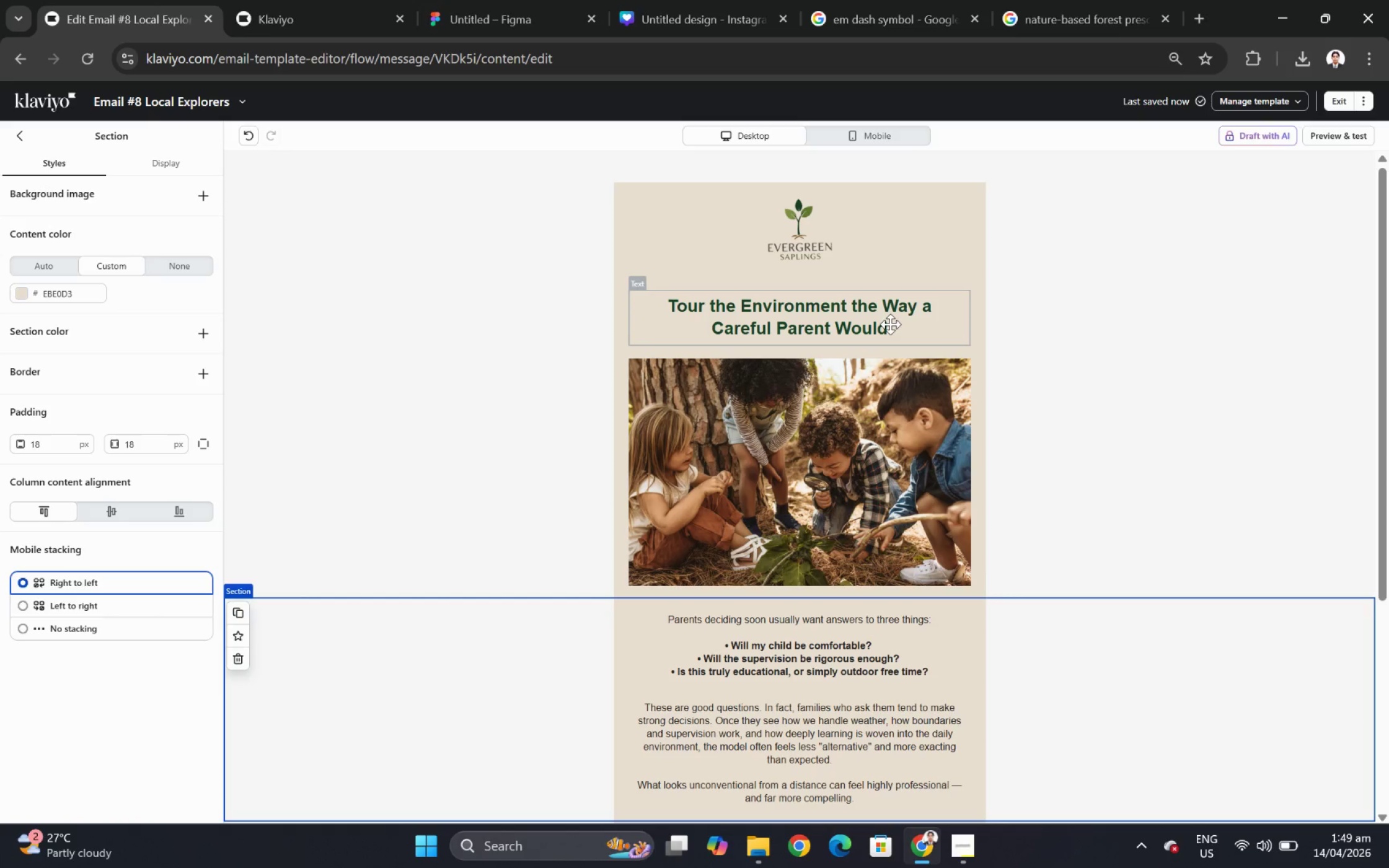 
double_click([895, 624])
 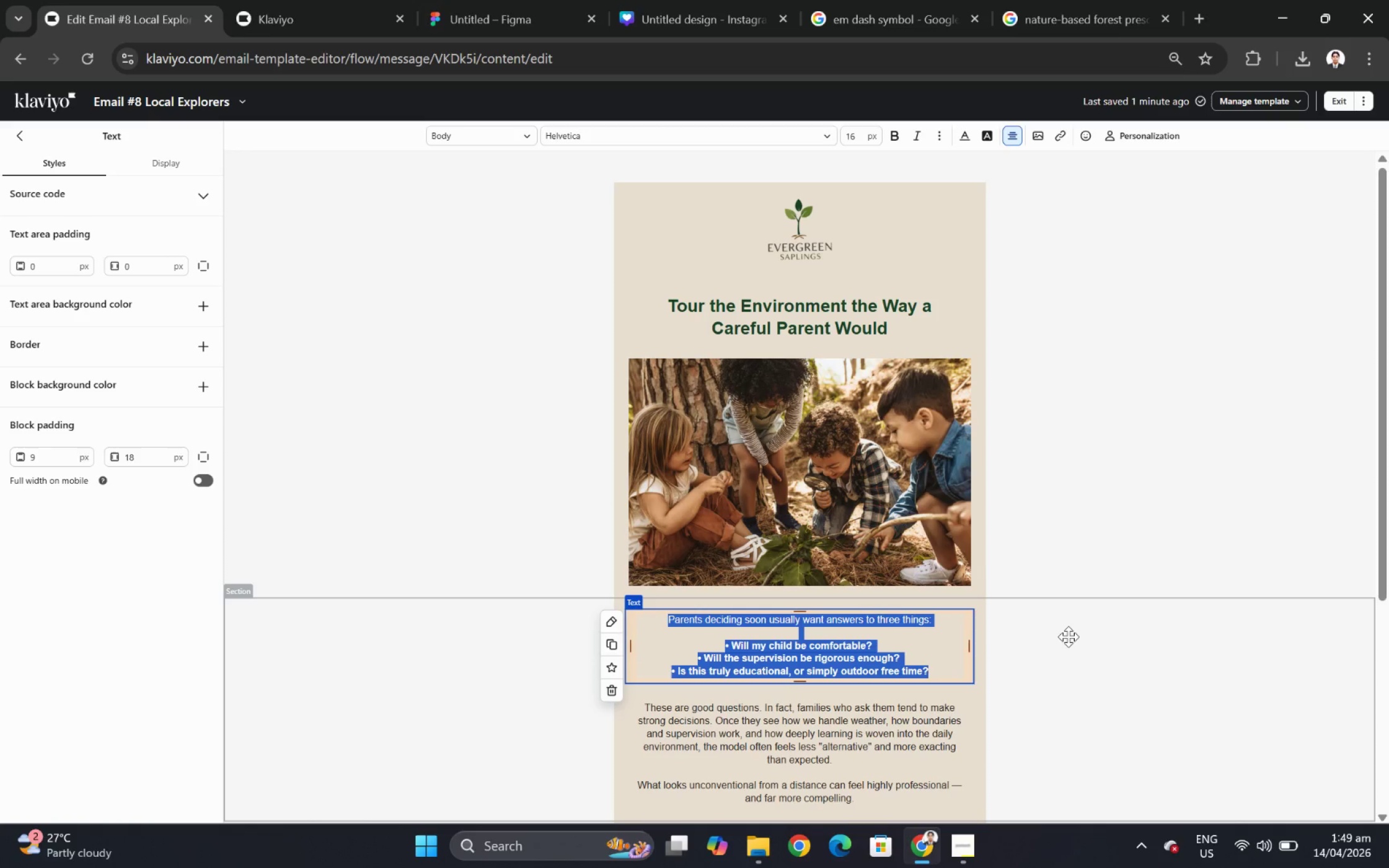 
wait(13.2)
 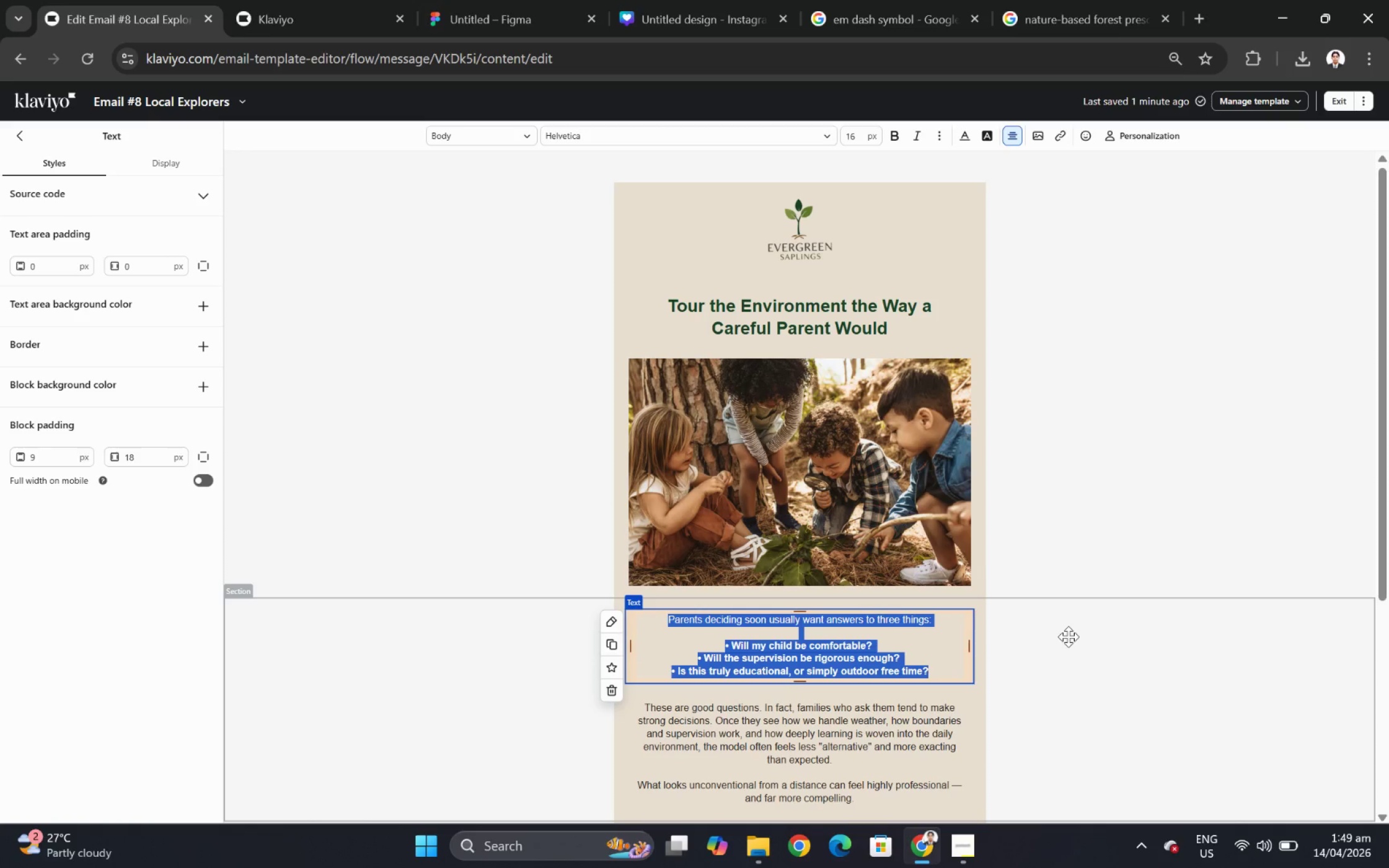 
type(A Virtual Sirt)
key(Backspace)
key(Backspace)
type(te Discovery gives you the practical view: How childe)
key(Backspace)
key(Backspace)
type(ren move through the site)
 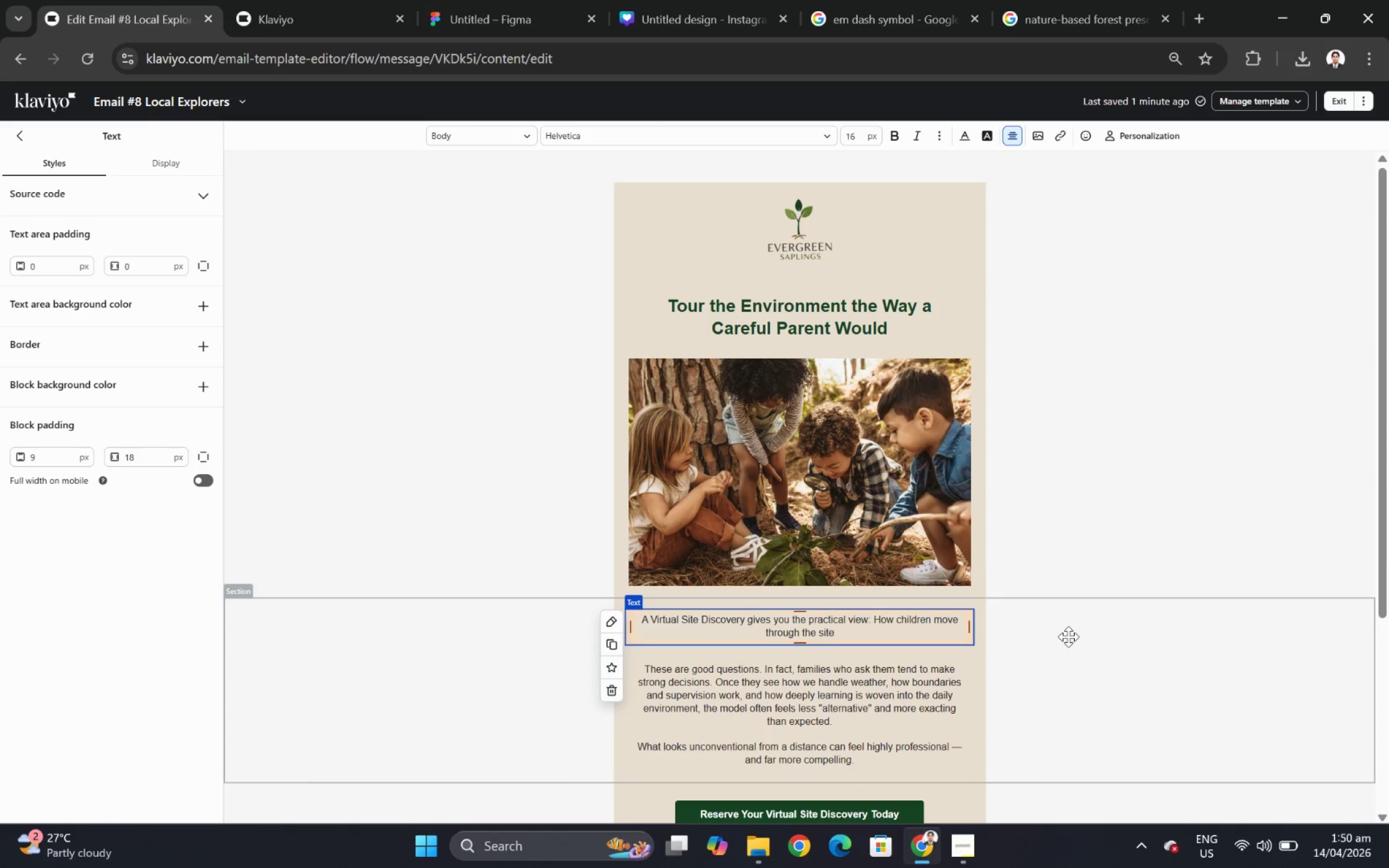 
wait(8.02)
 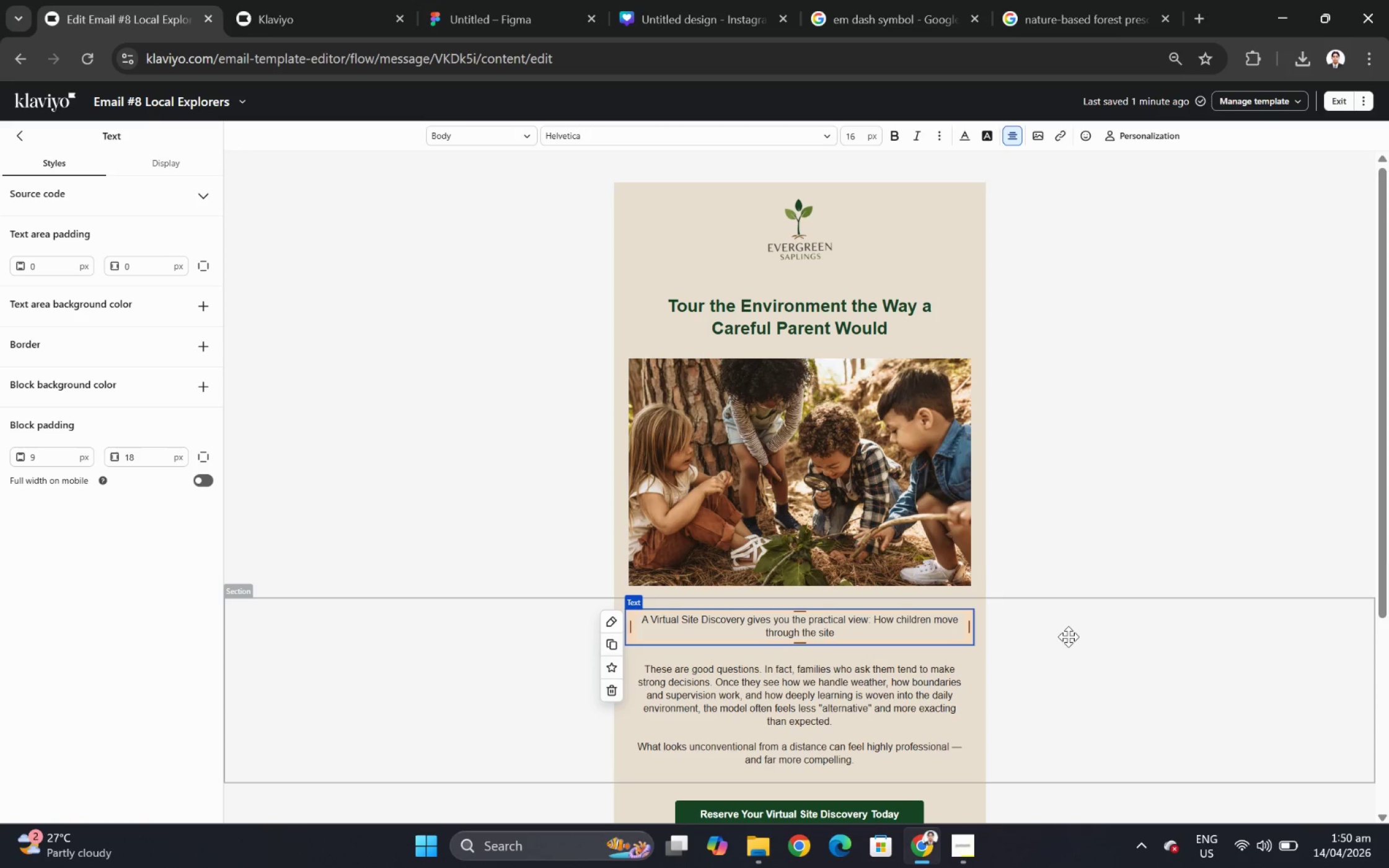 
left_click([874, 618])
 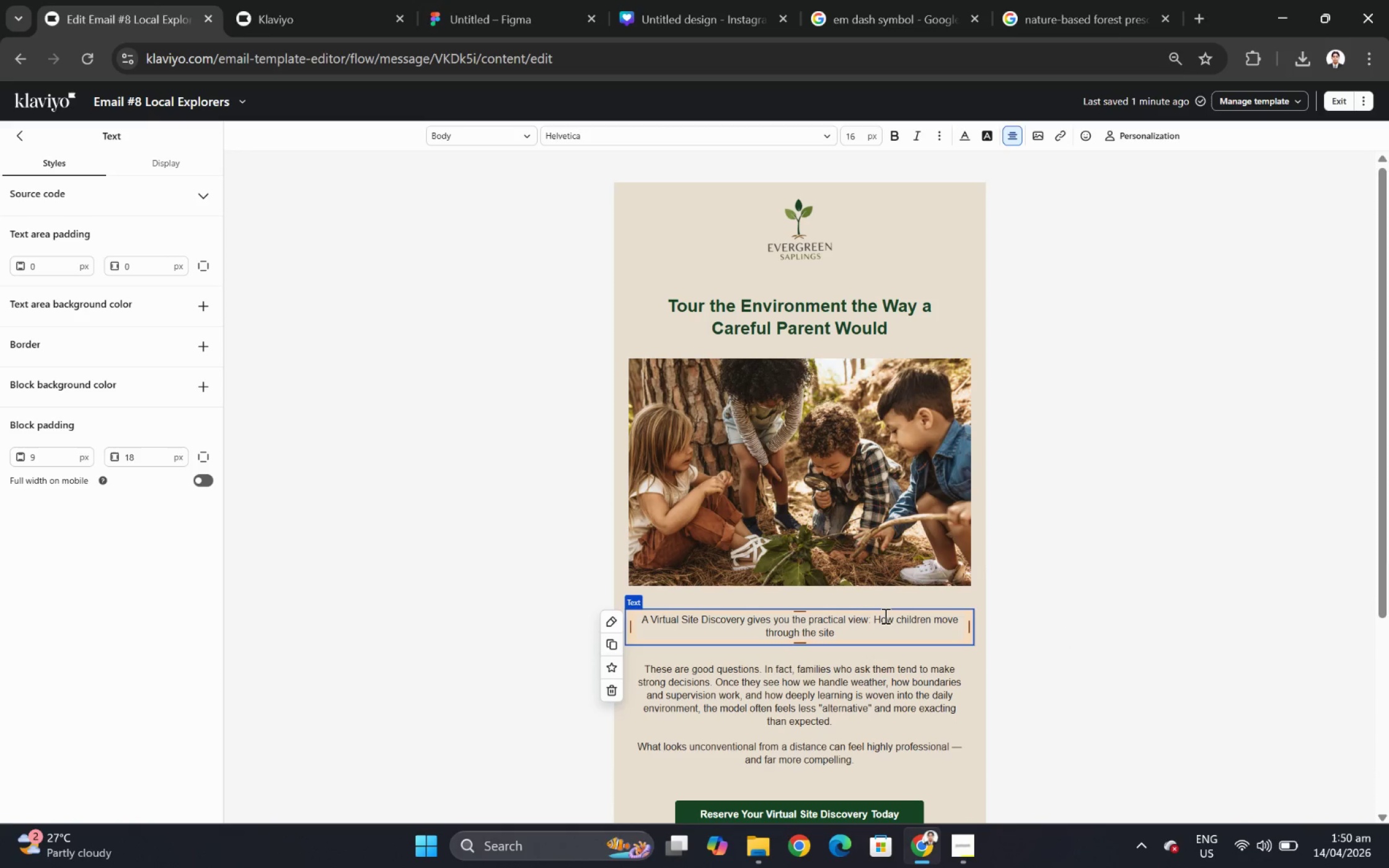 
key(Enter)
 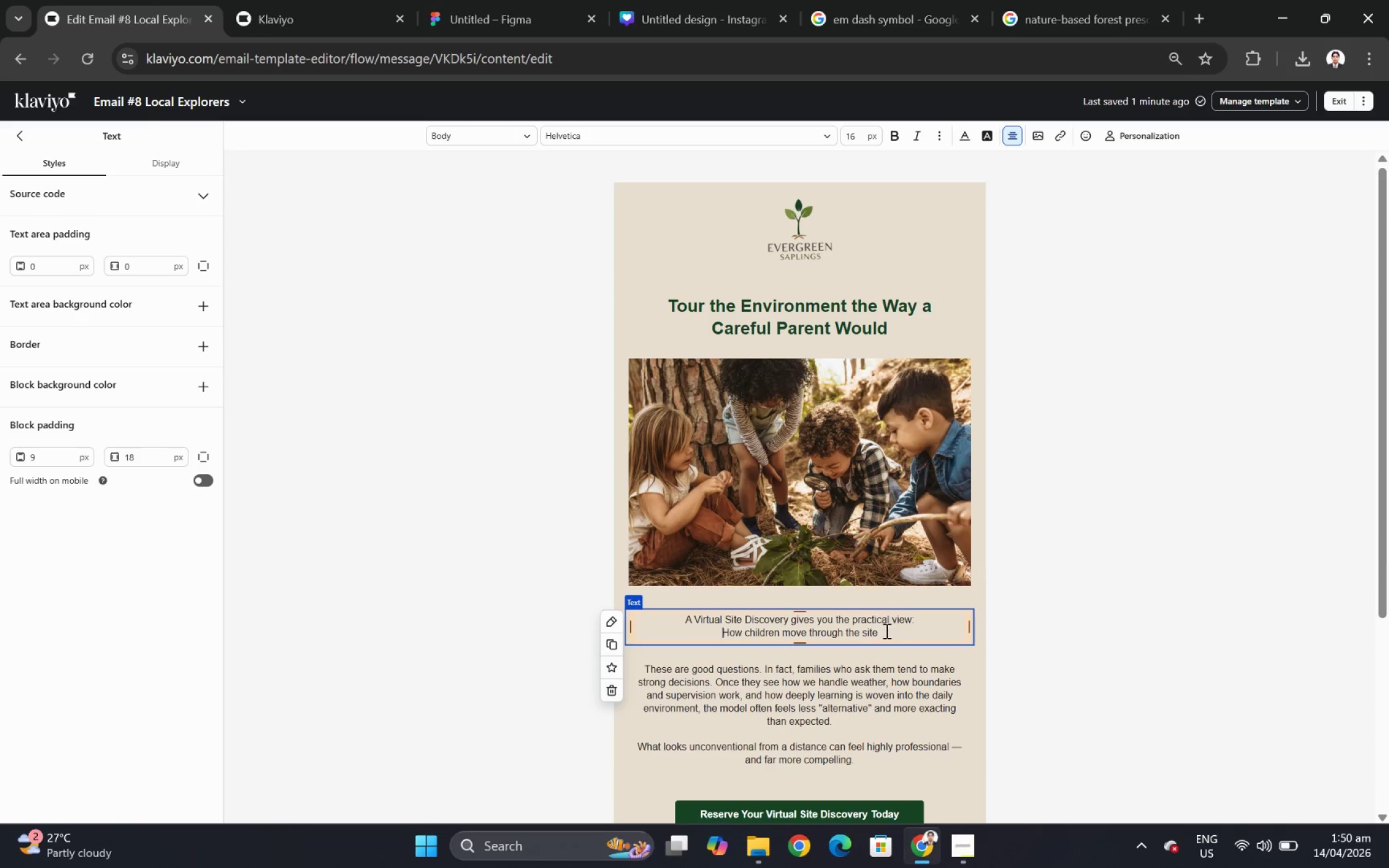 
left_click([888, 635])
 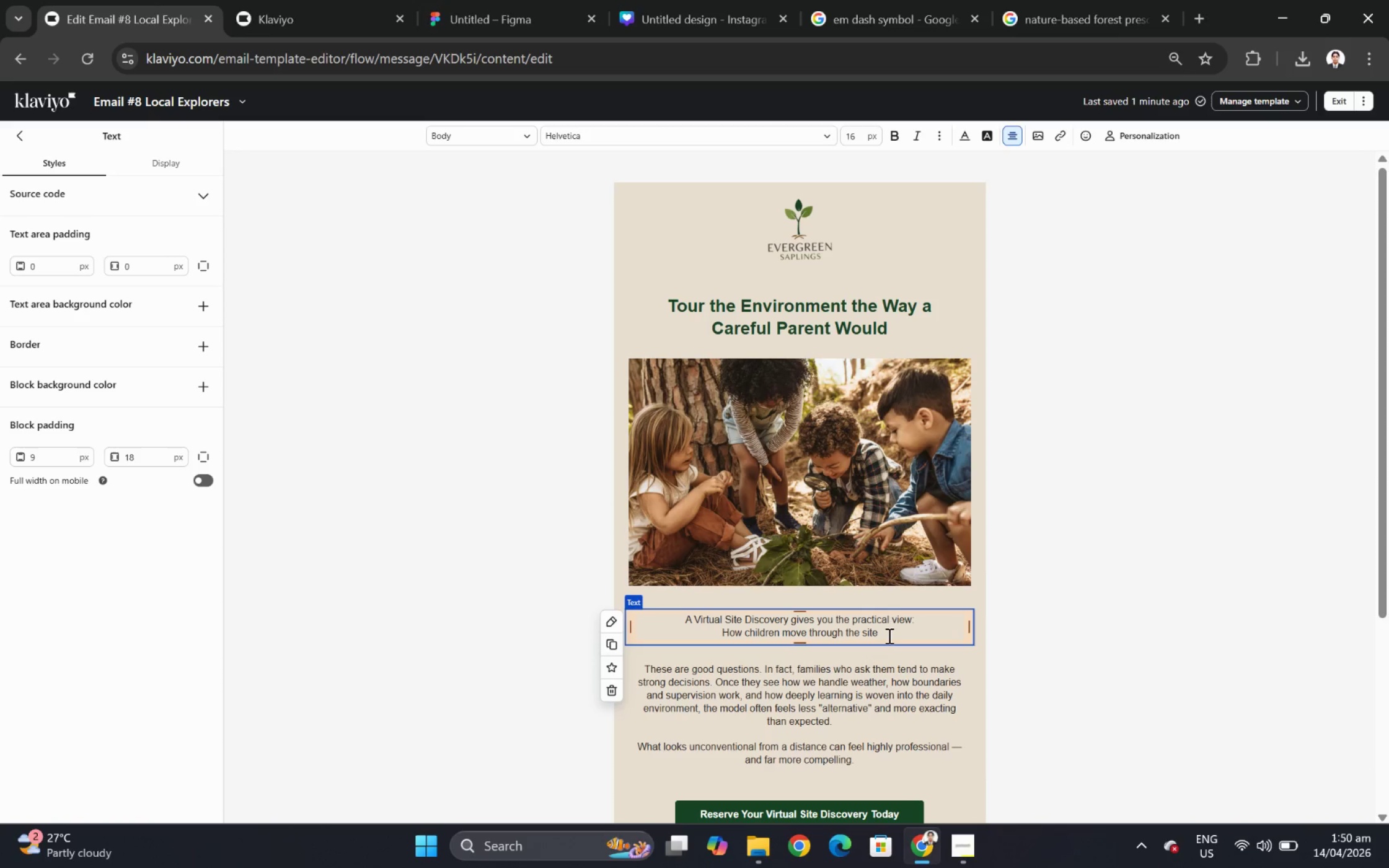 
type(, How adults supervise, How weather is handled, whee)
 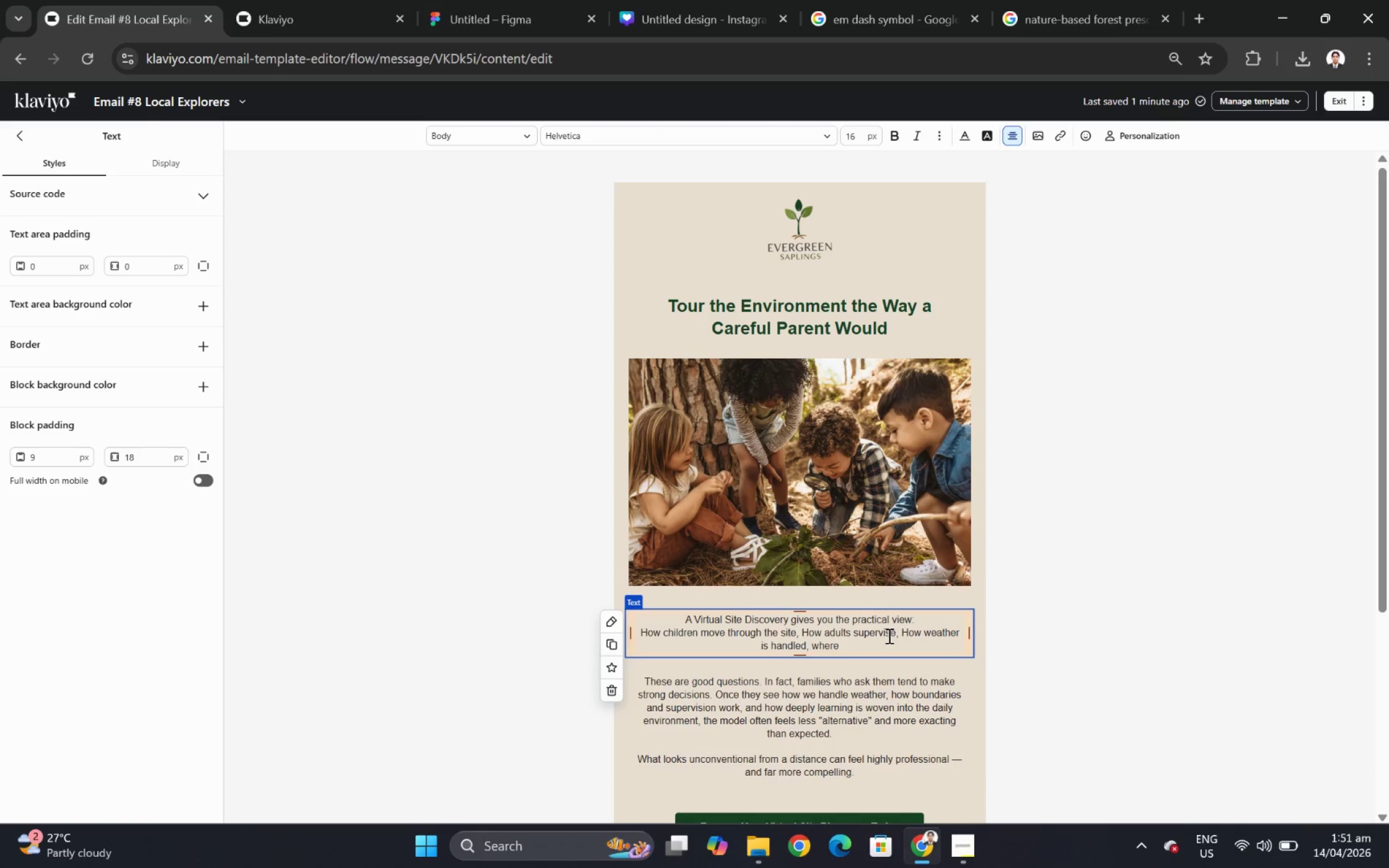 
hold_key(key=R, duration=0.32)
 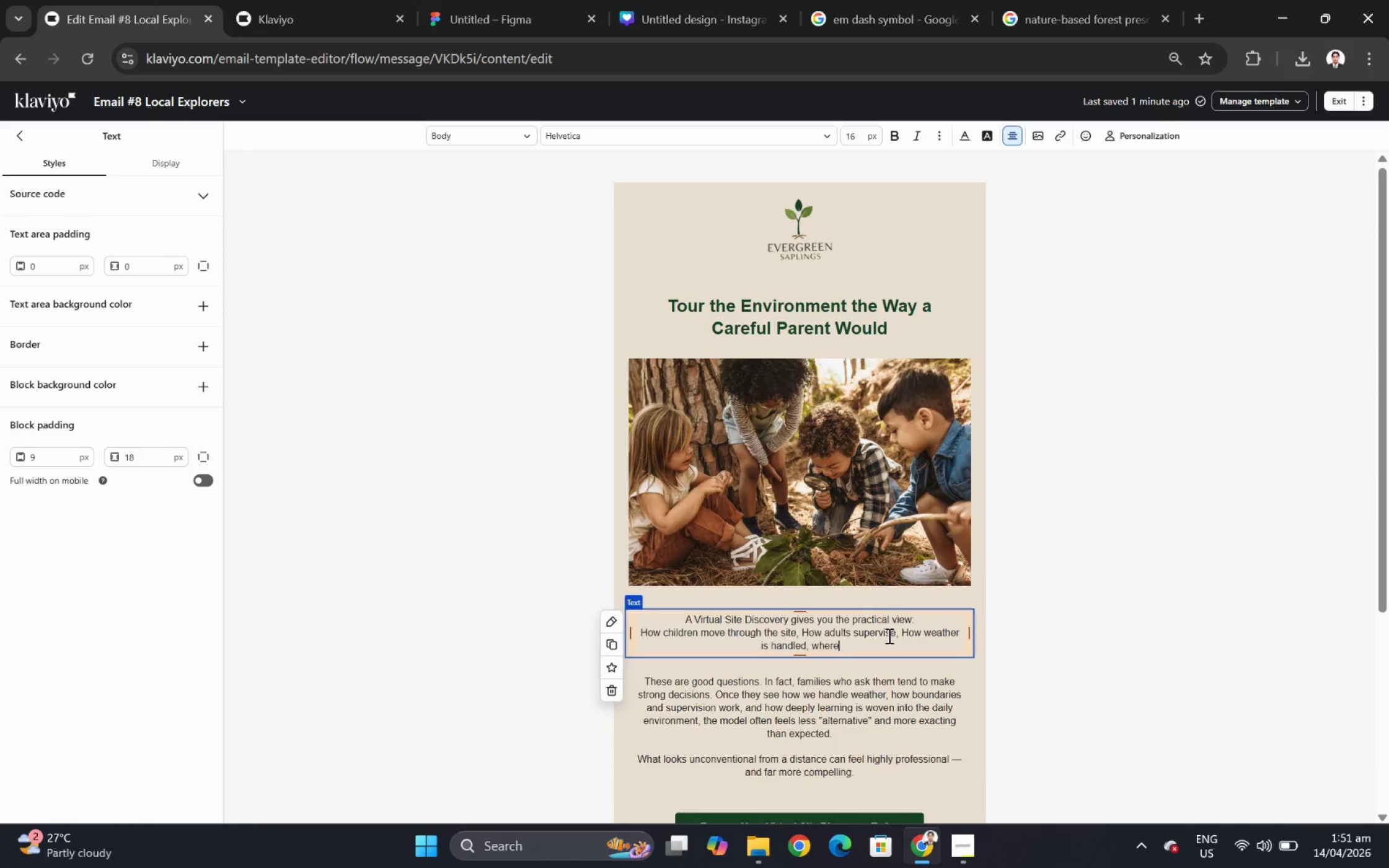 
wait(10.16)
 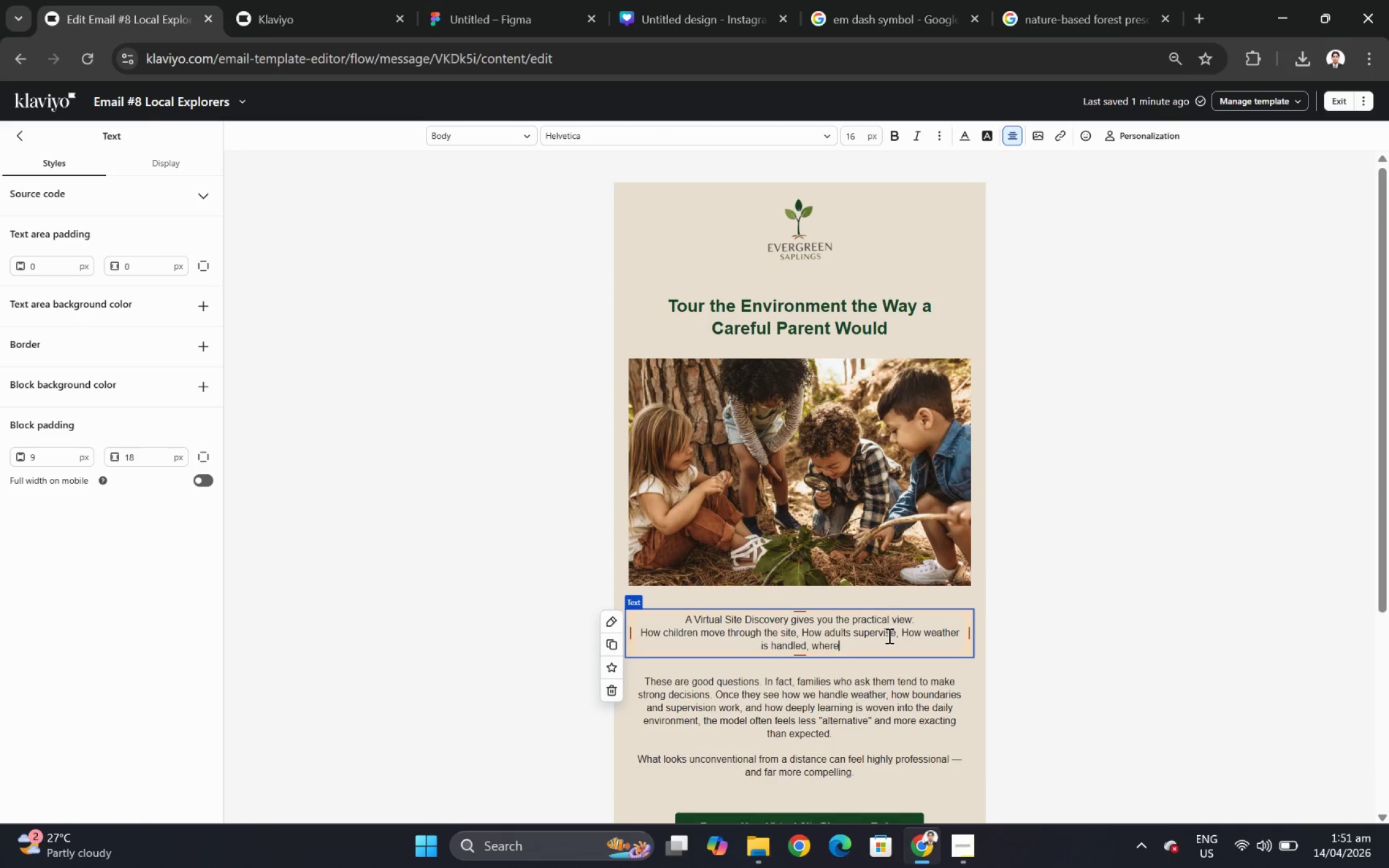 
key(Backspace)
 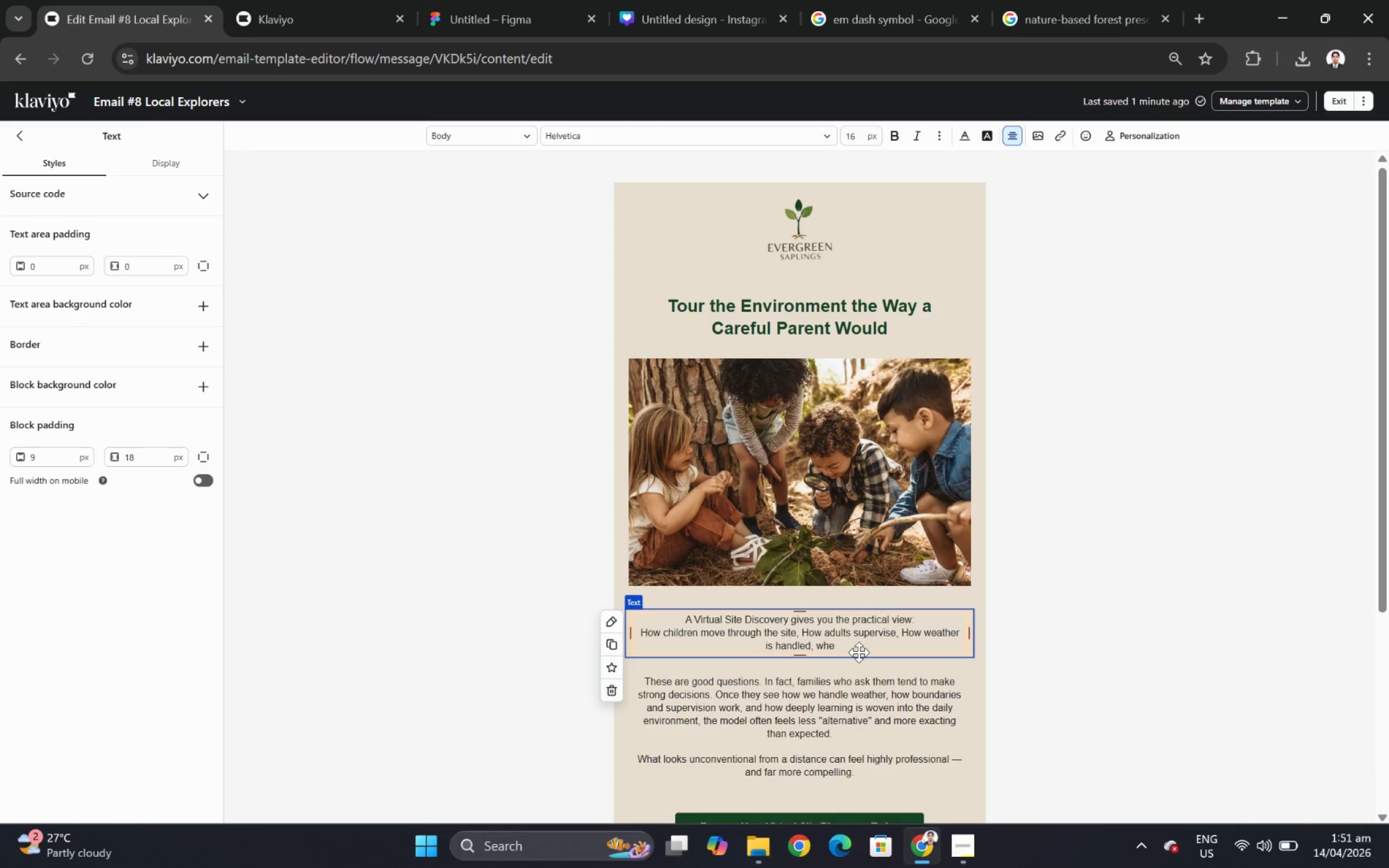 
key(Backspace)
 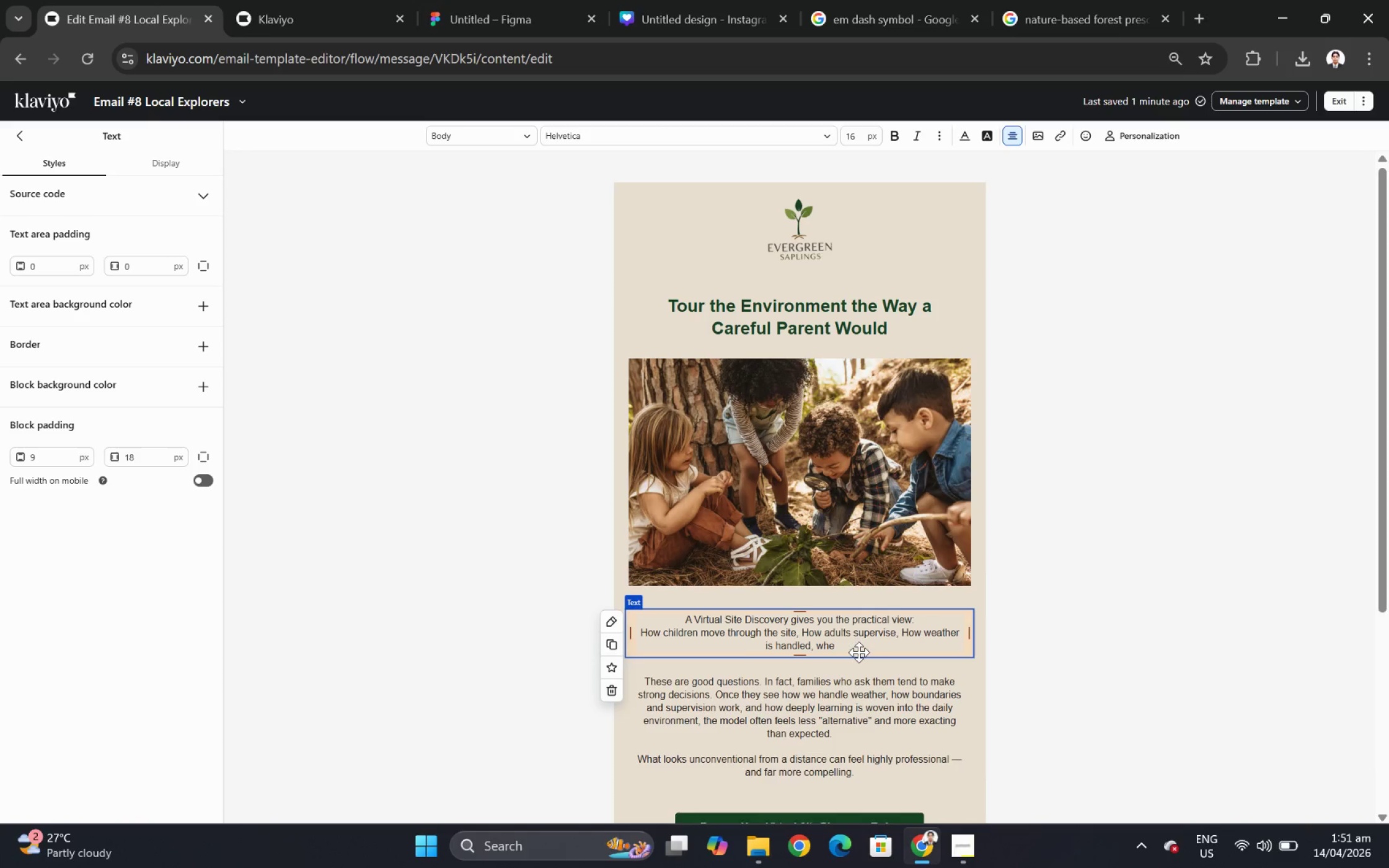 
key(Backspace)
 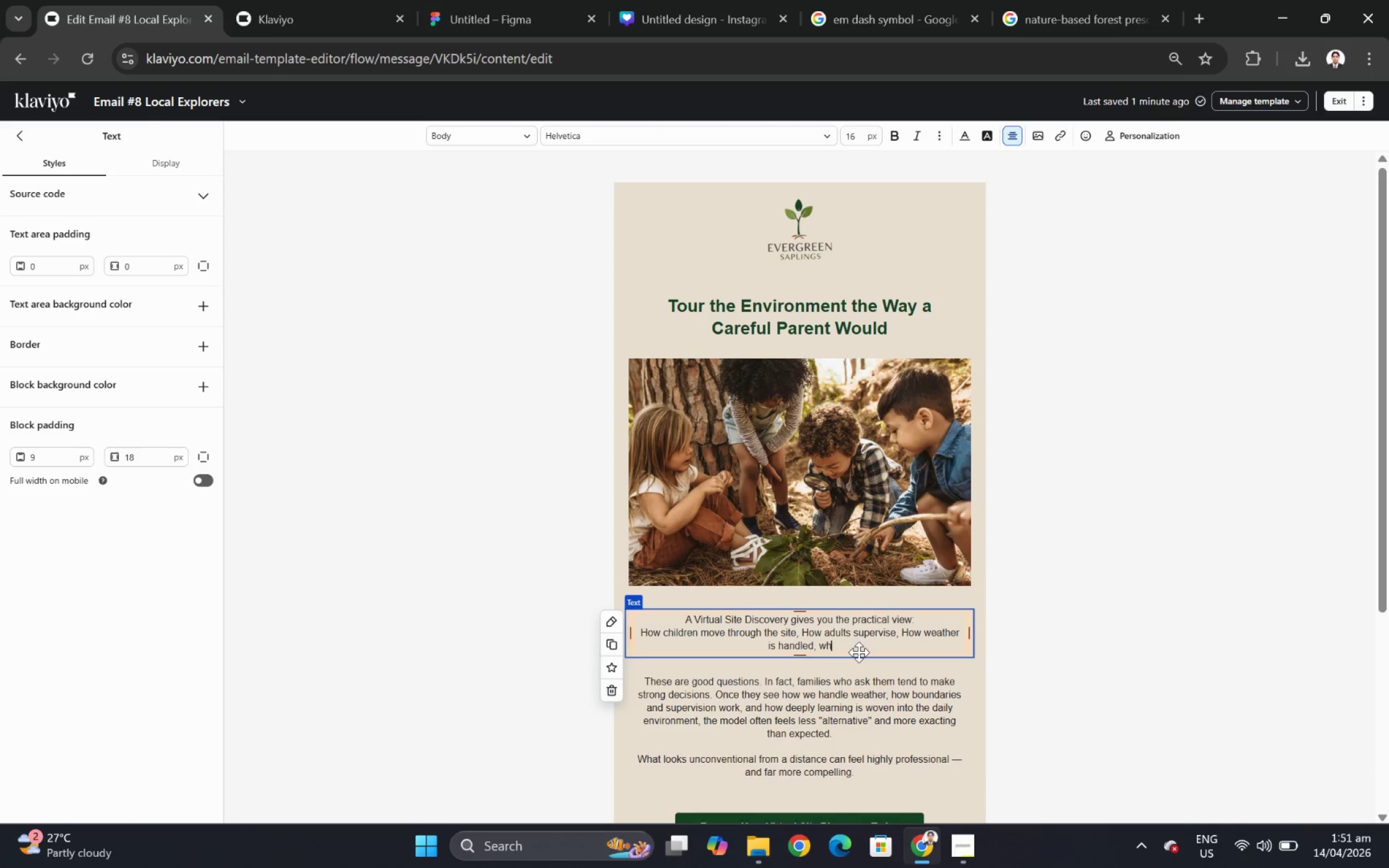 
key(Backspace)
 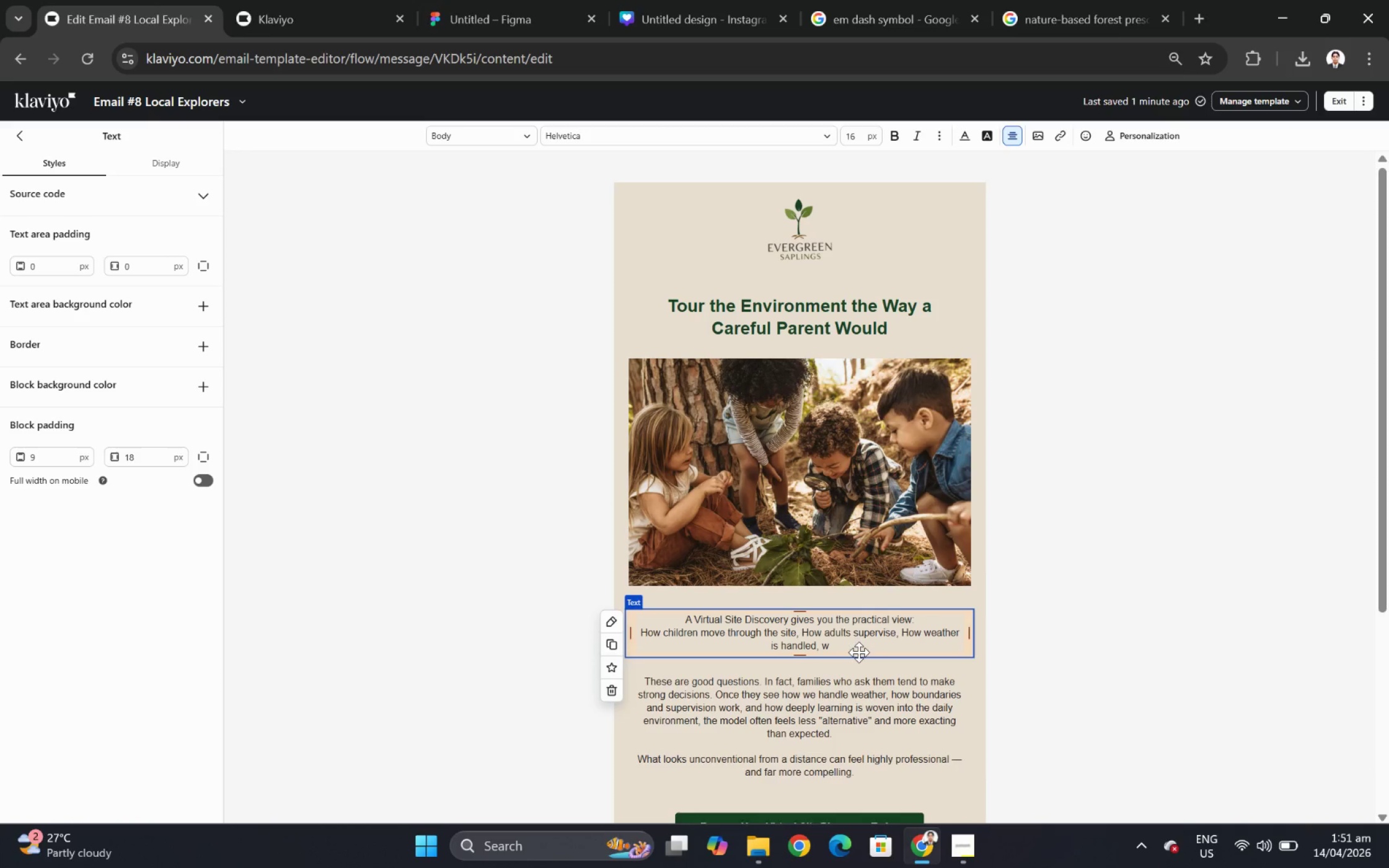 
type(hre)
key(Backspace)
key(Backspace)
type(er routines live, )
 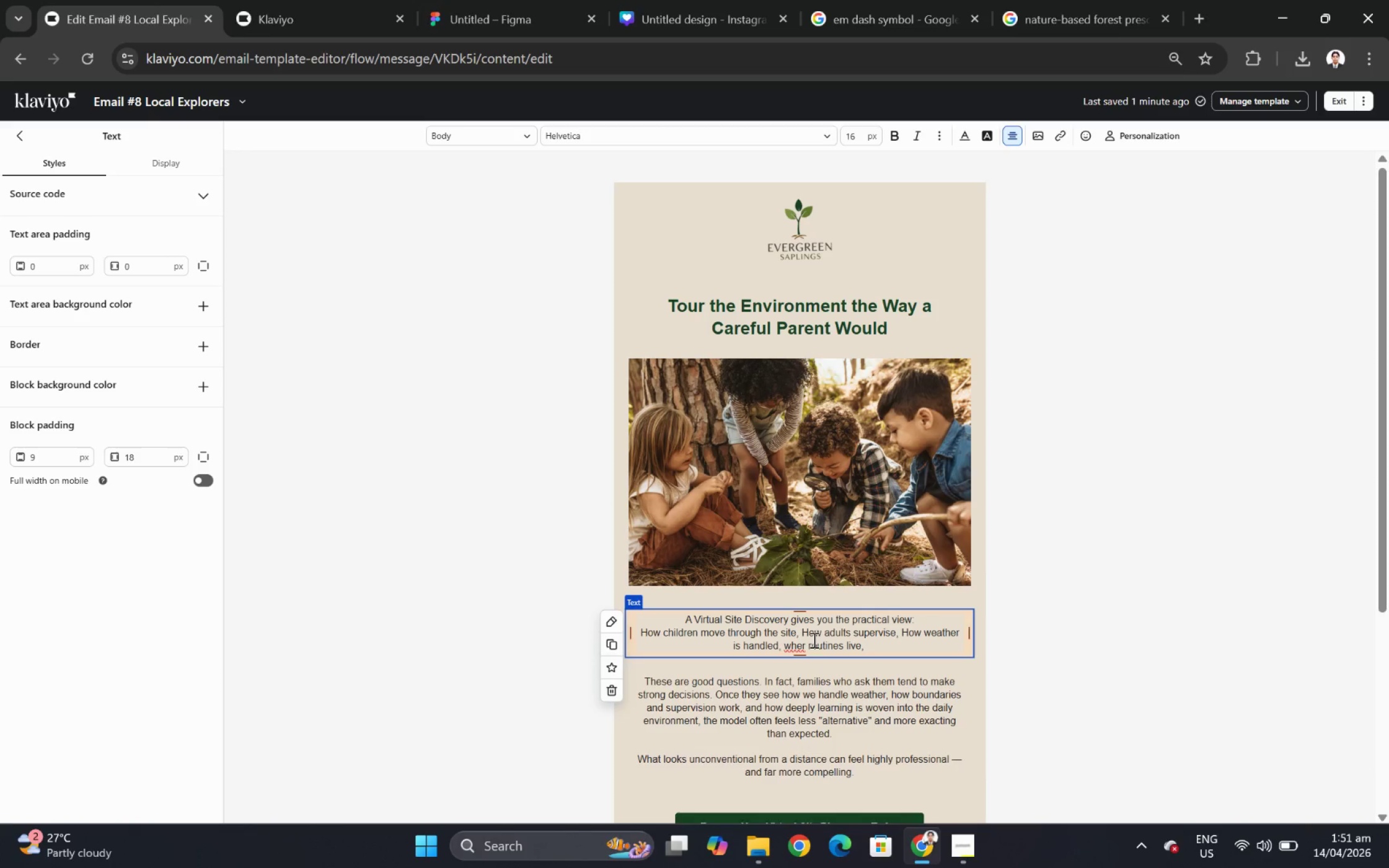 
left_click([804, 648])
 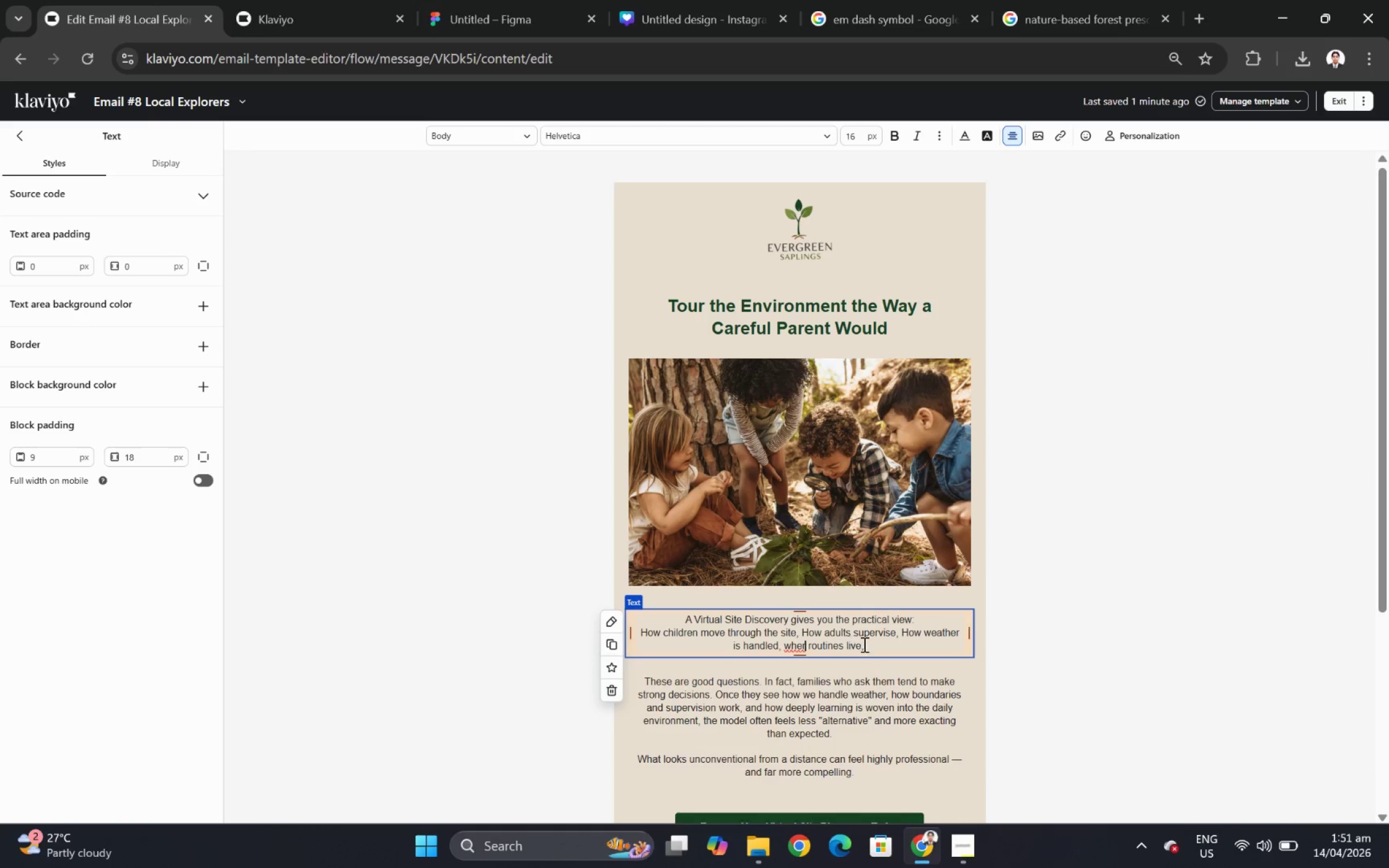 
key(E)
 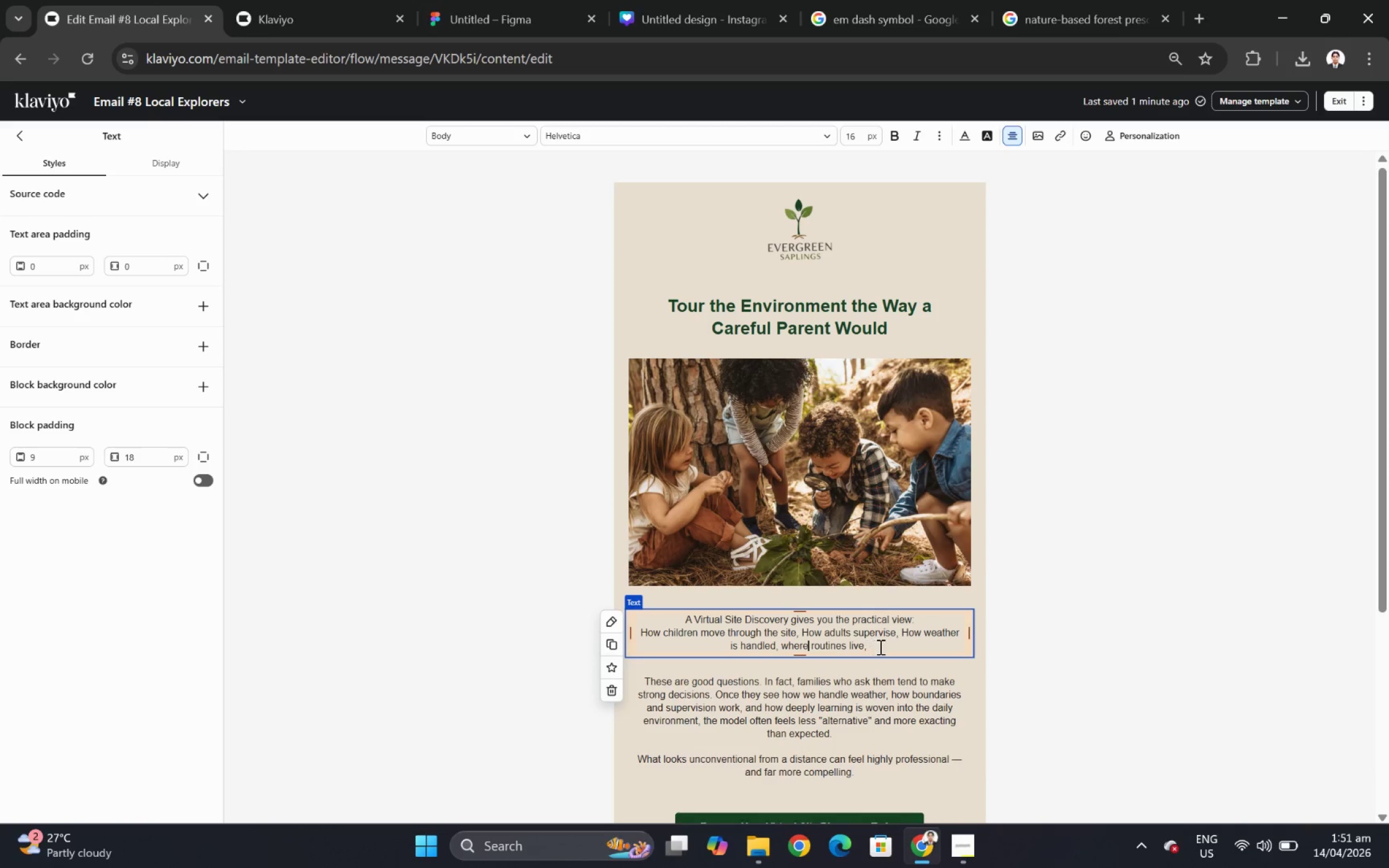 
left_click([881, 646])
 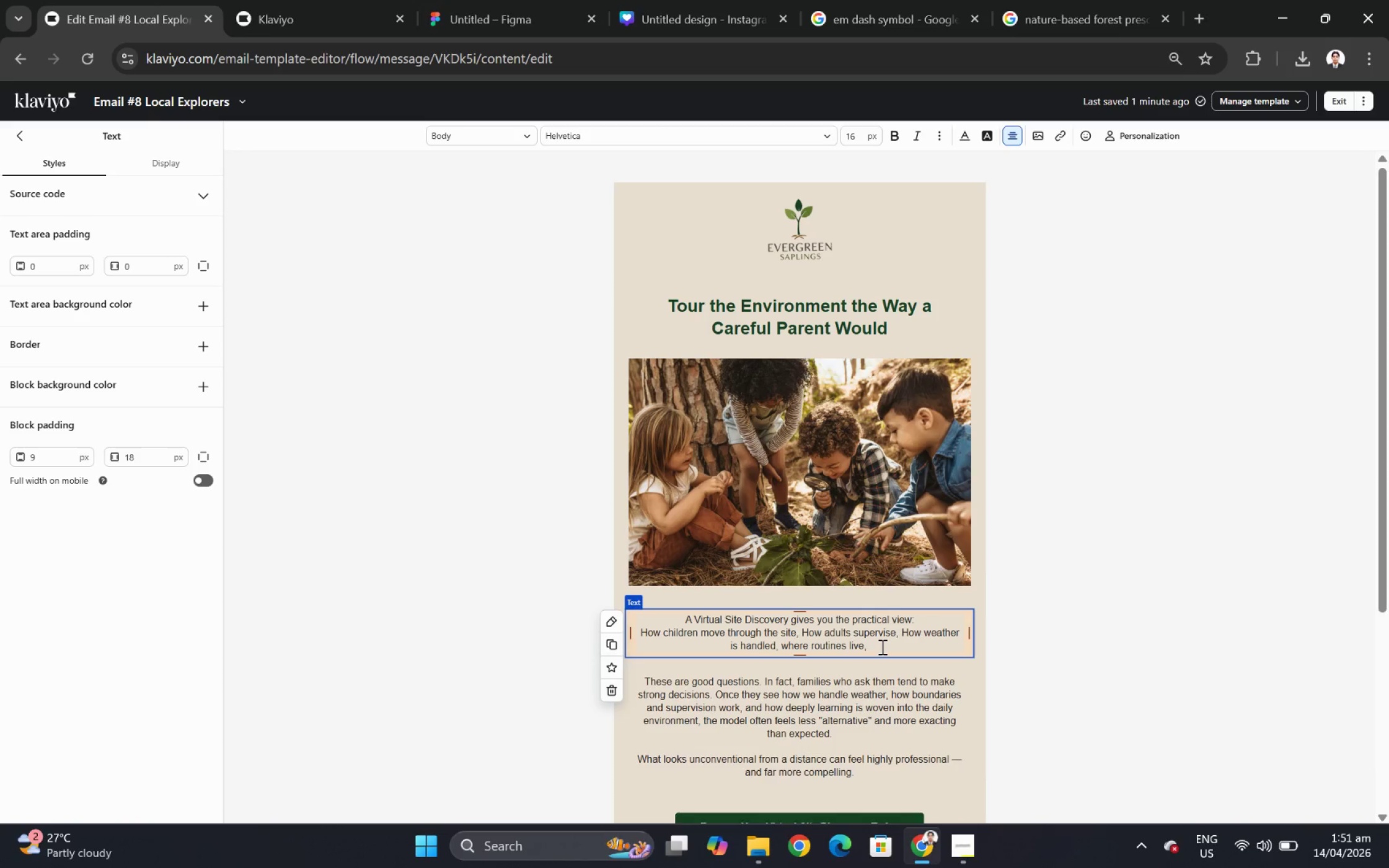 
type(and how the environment supports learning across the day.)
 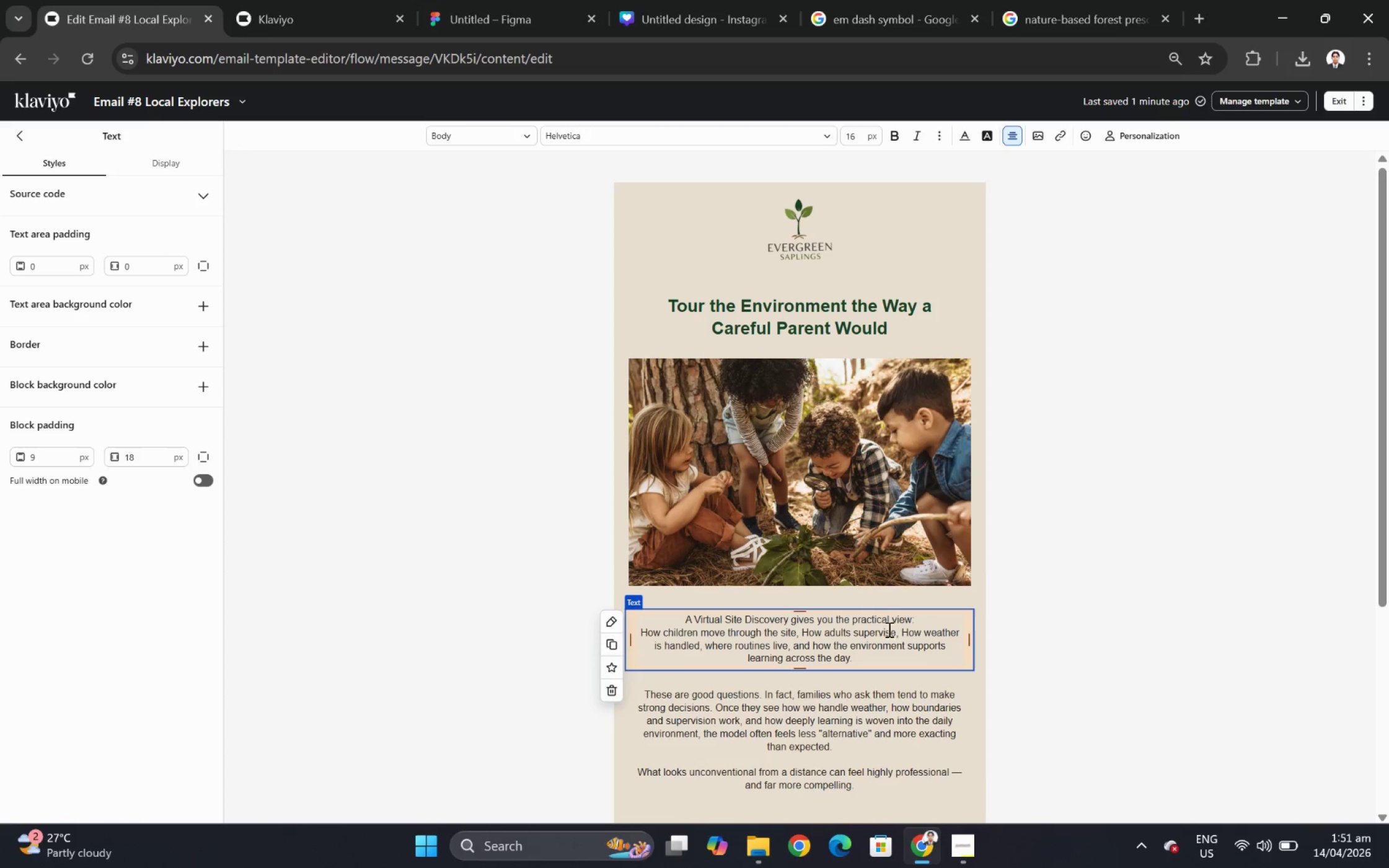 
left_click([911, 629])
 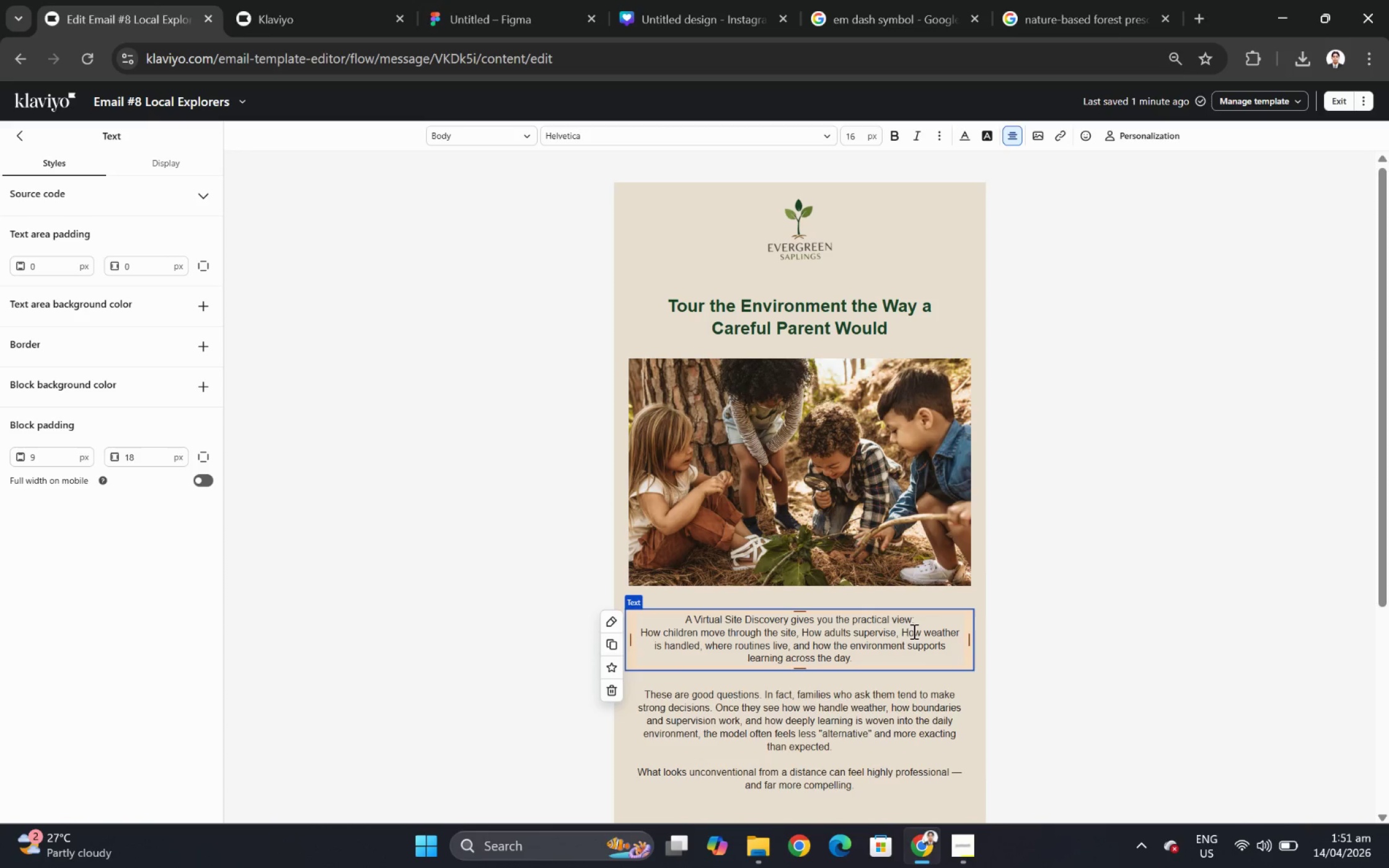 
key(Backspace)
 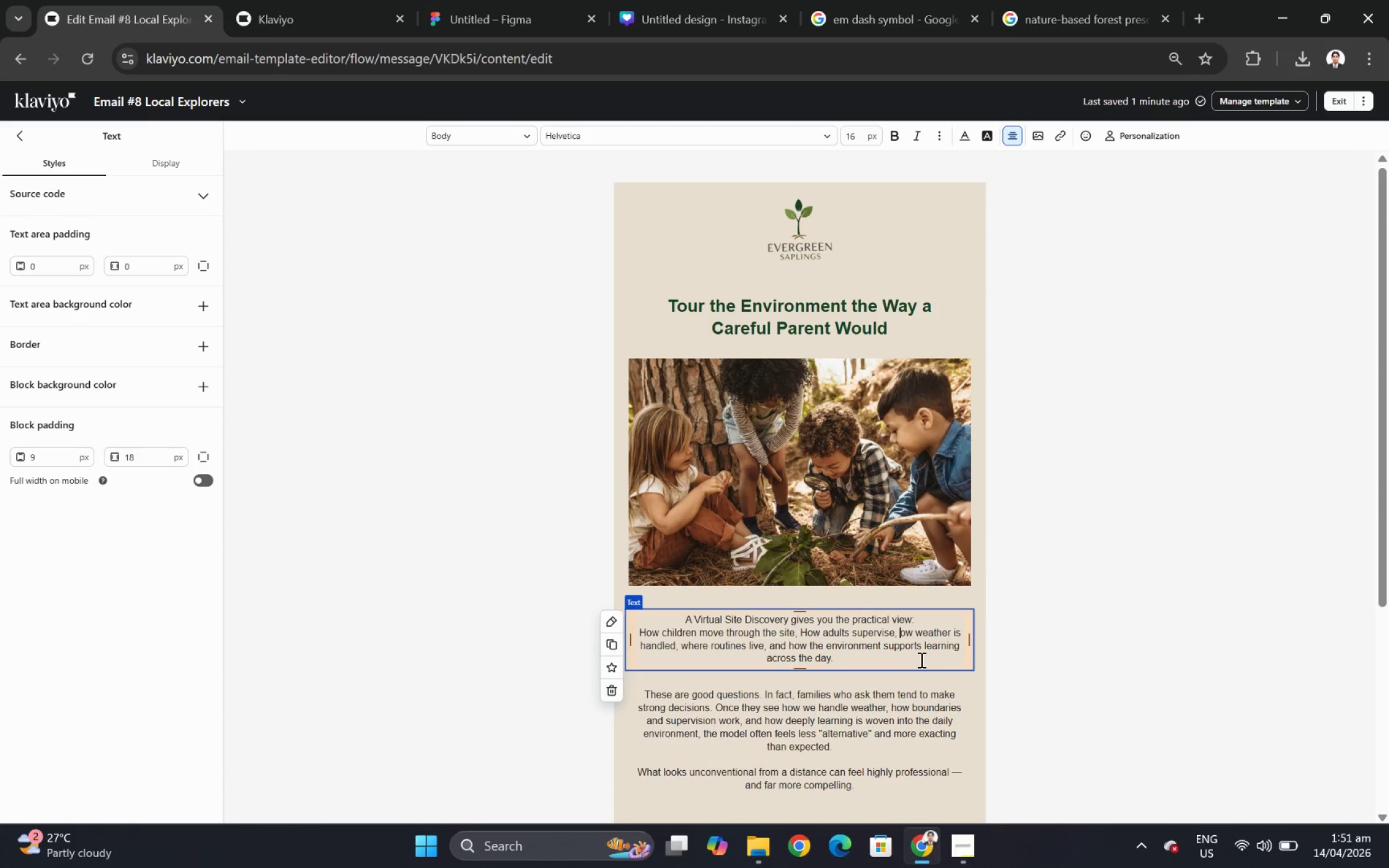 
key(H)
 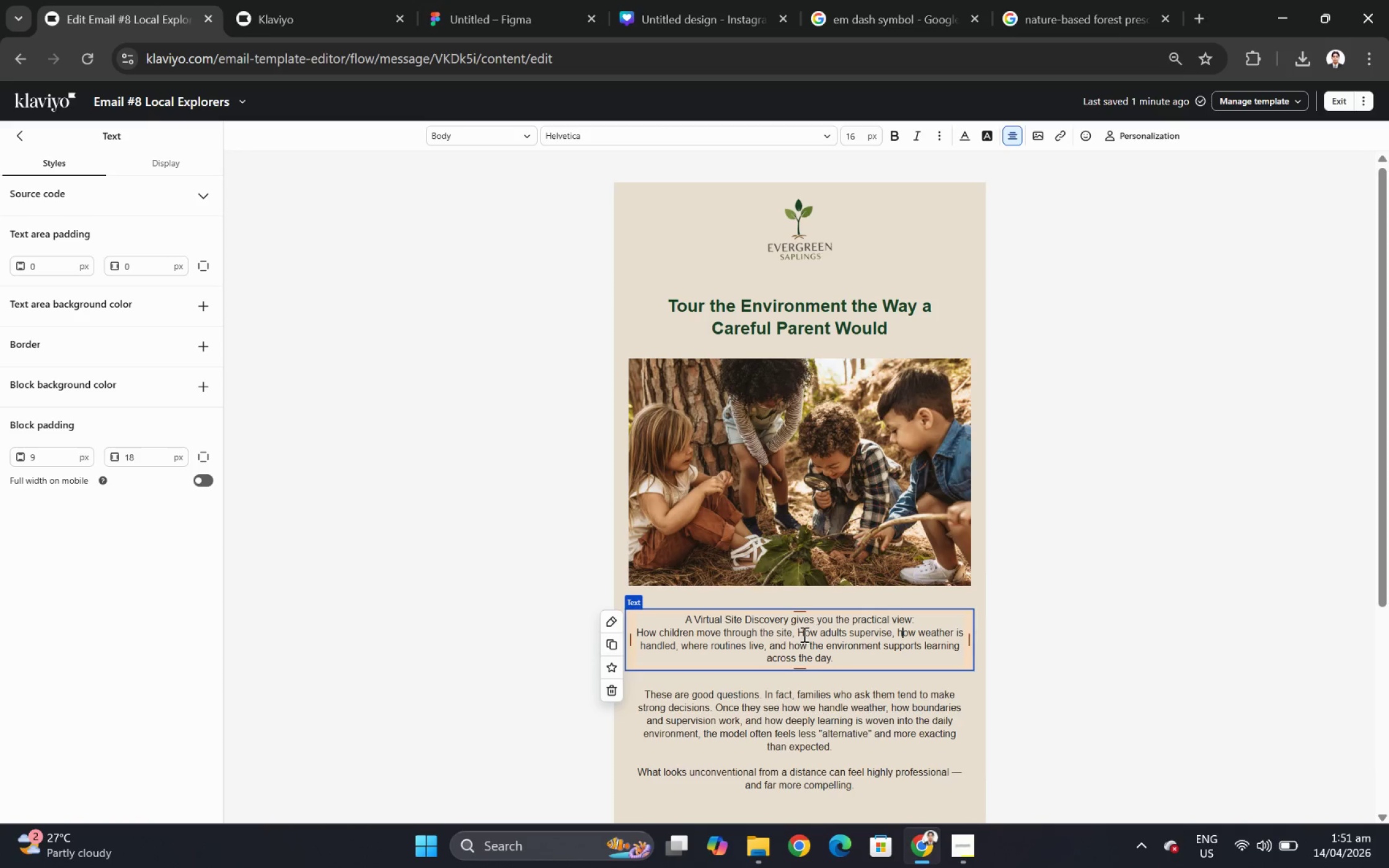 
left_click([803, 633])
 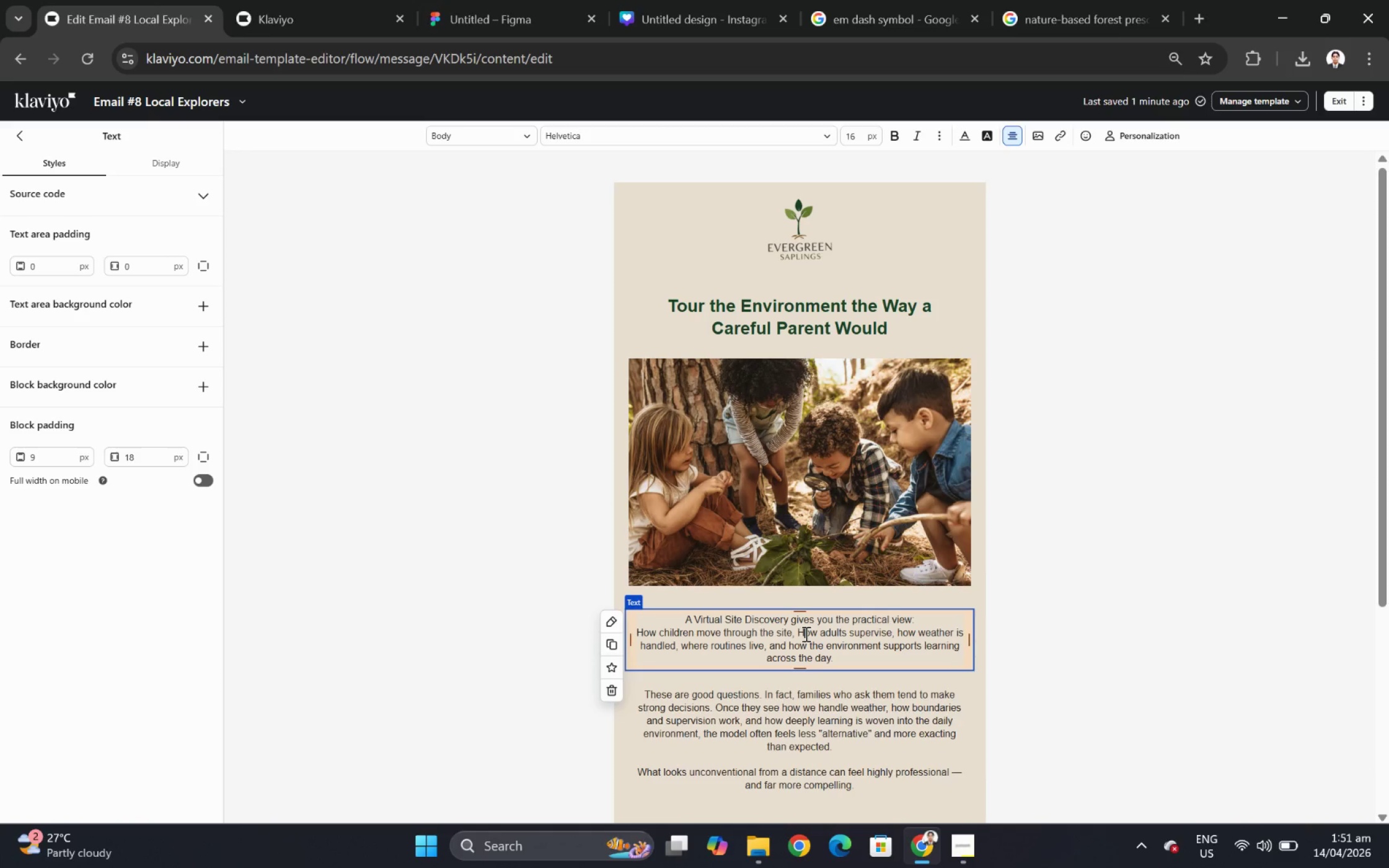 
key(Backspace)
 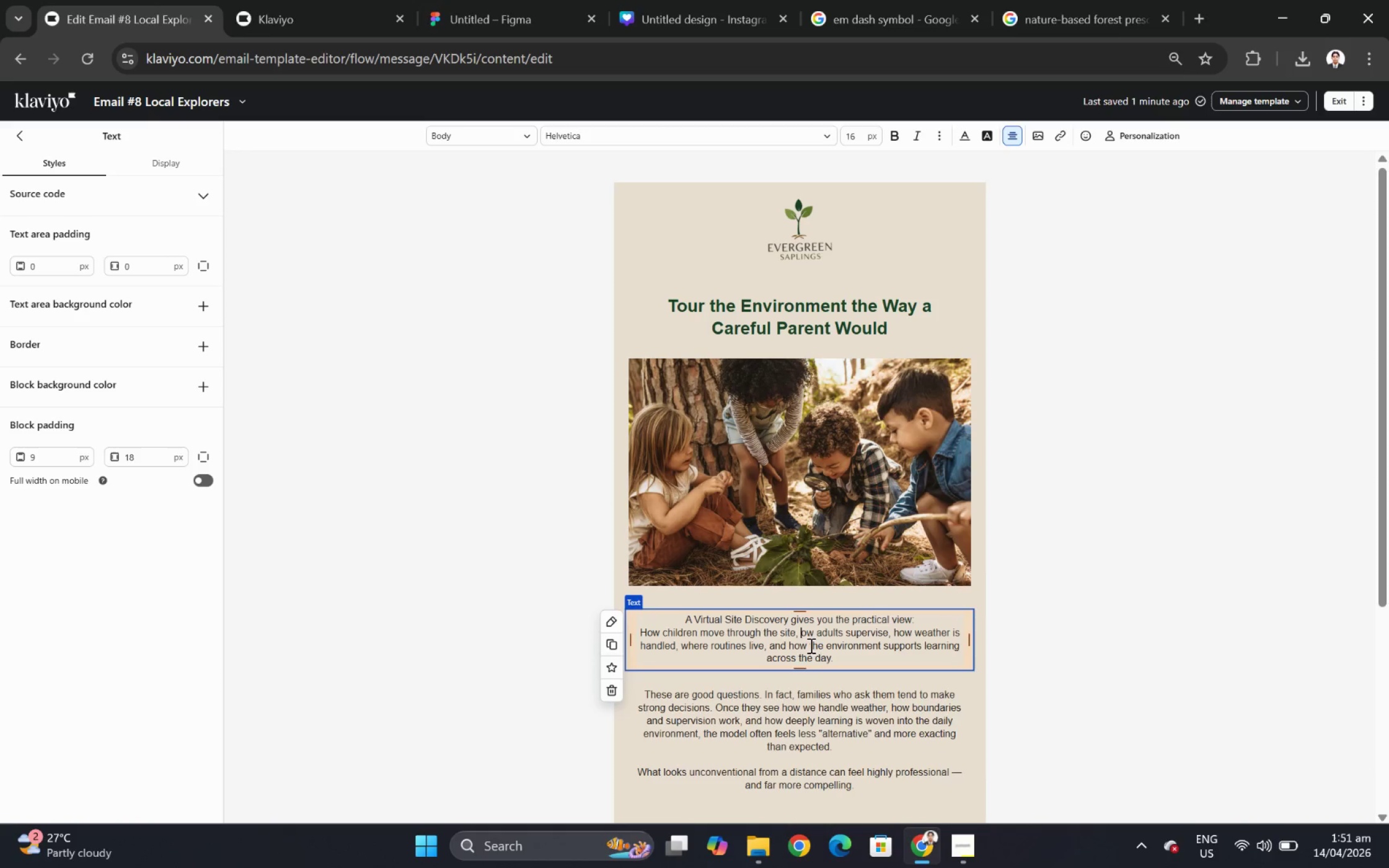 
key(H)
 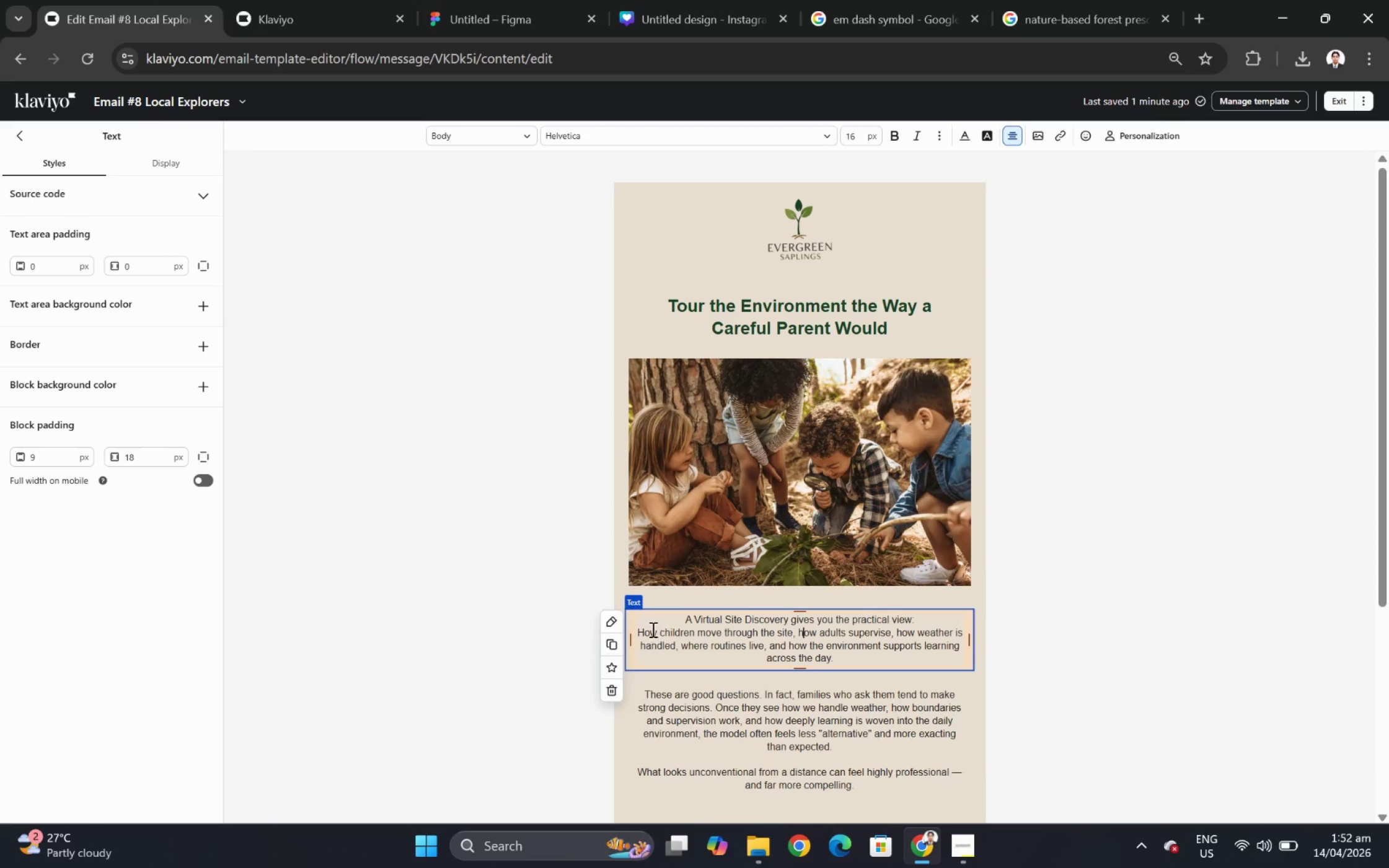 
left_click([651, 629])
 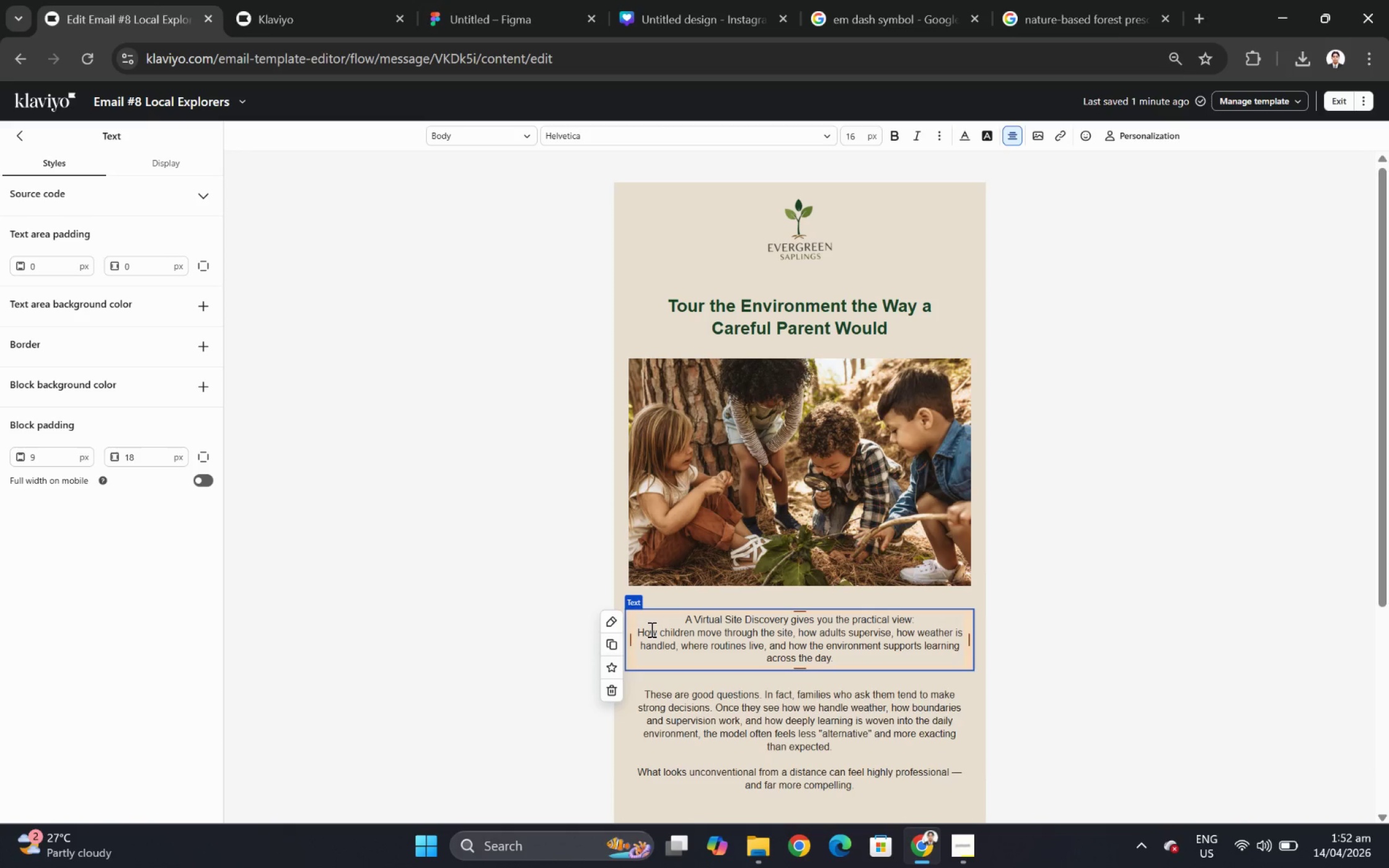 
left_click([650, 629])
 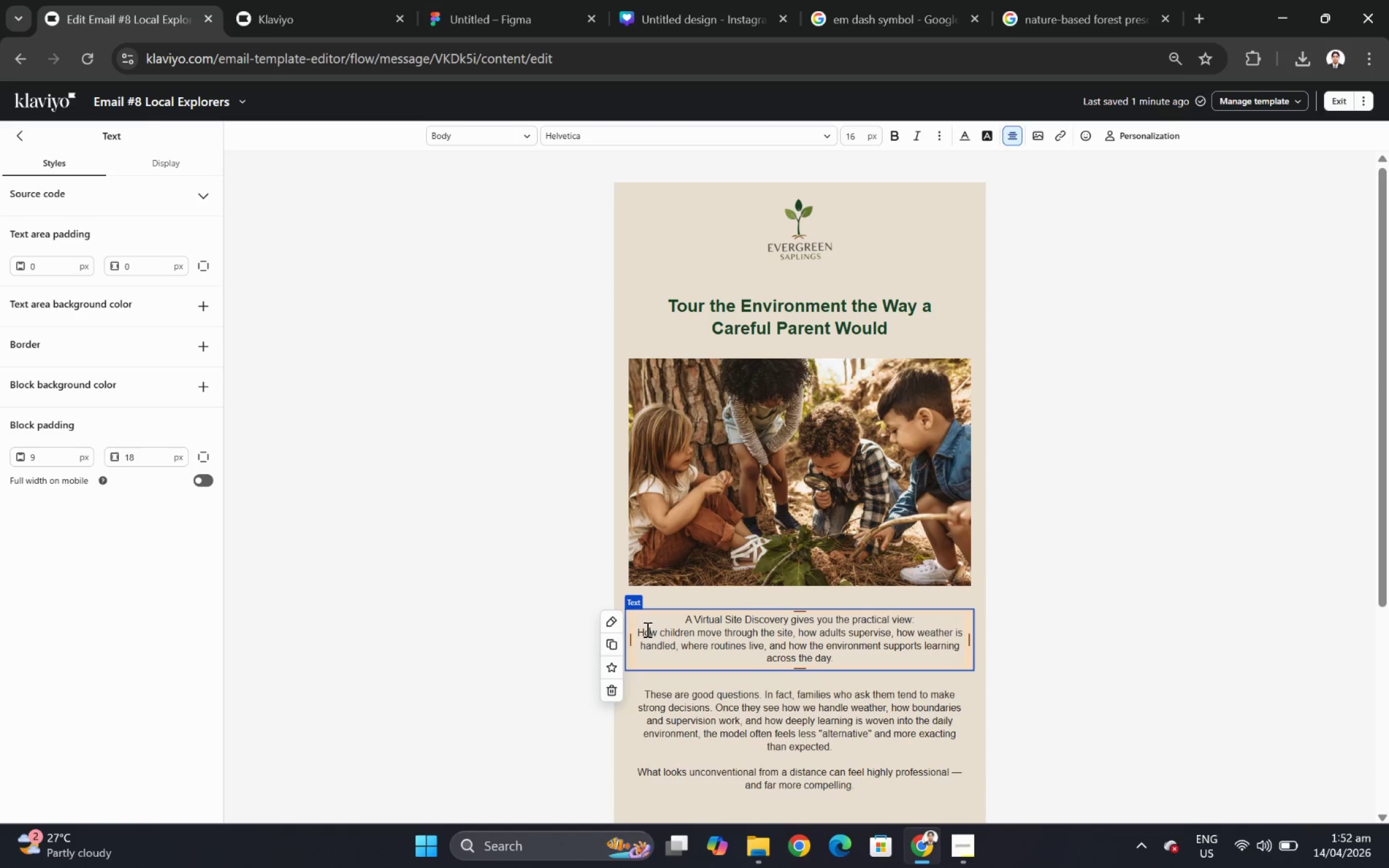 
left_click([645, 629])
 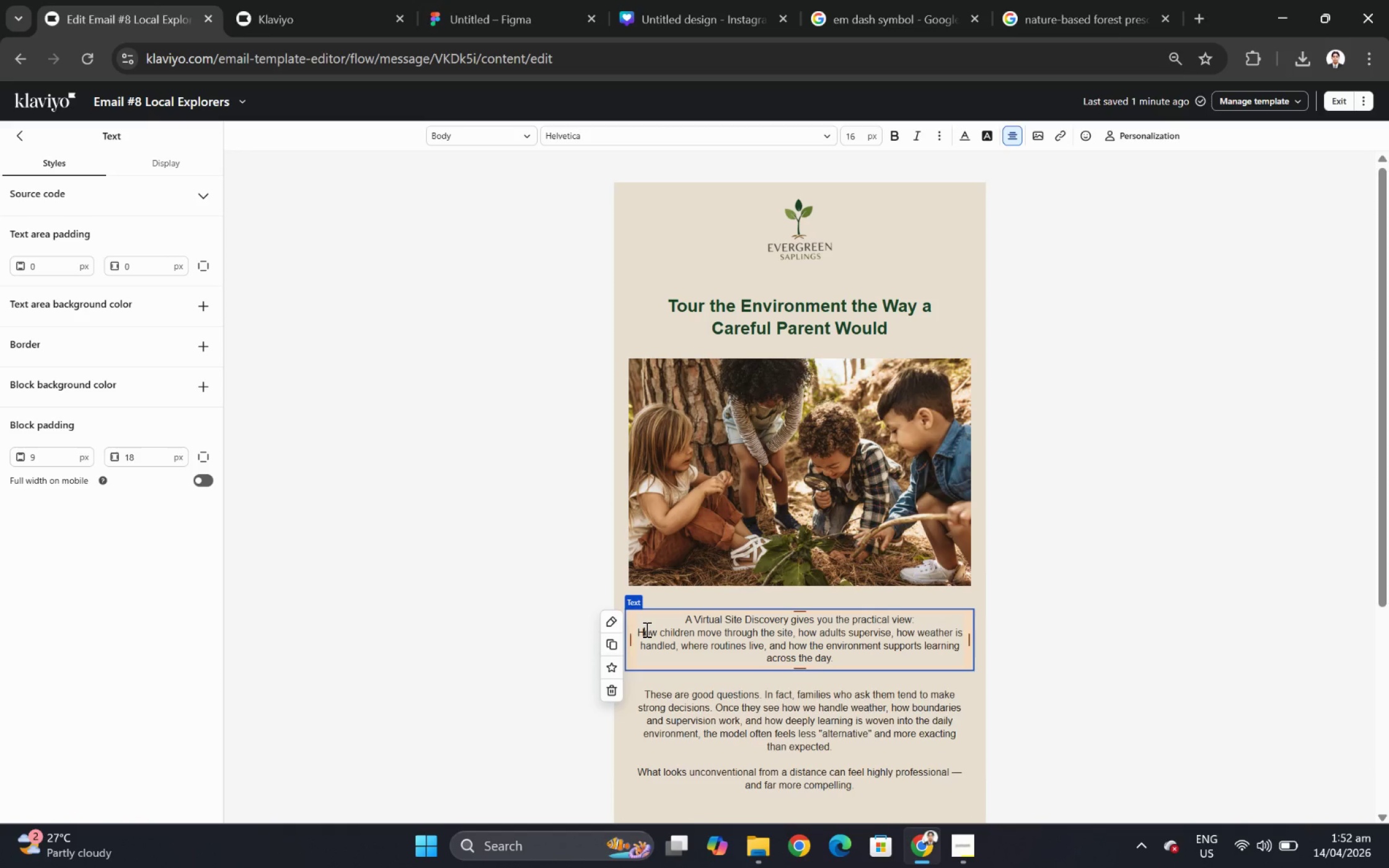 
key(Backspace)
 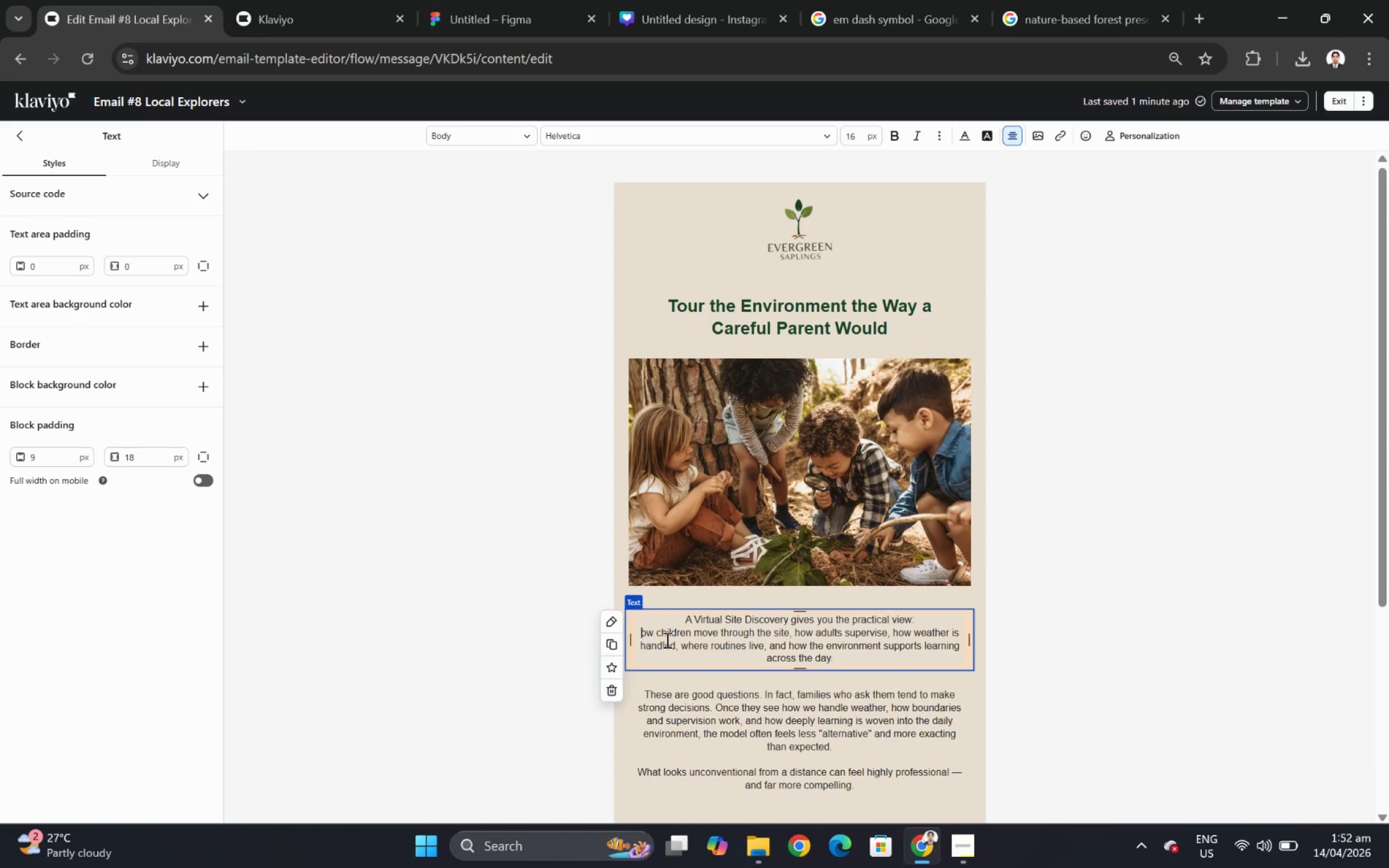 
key(H)
 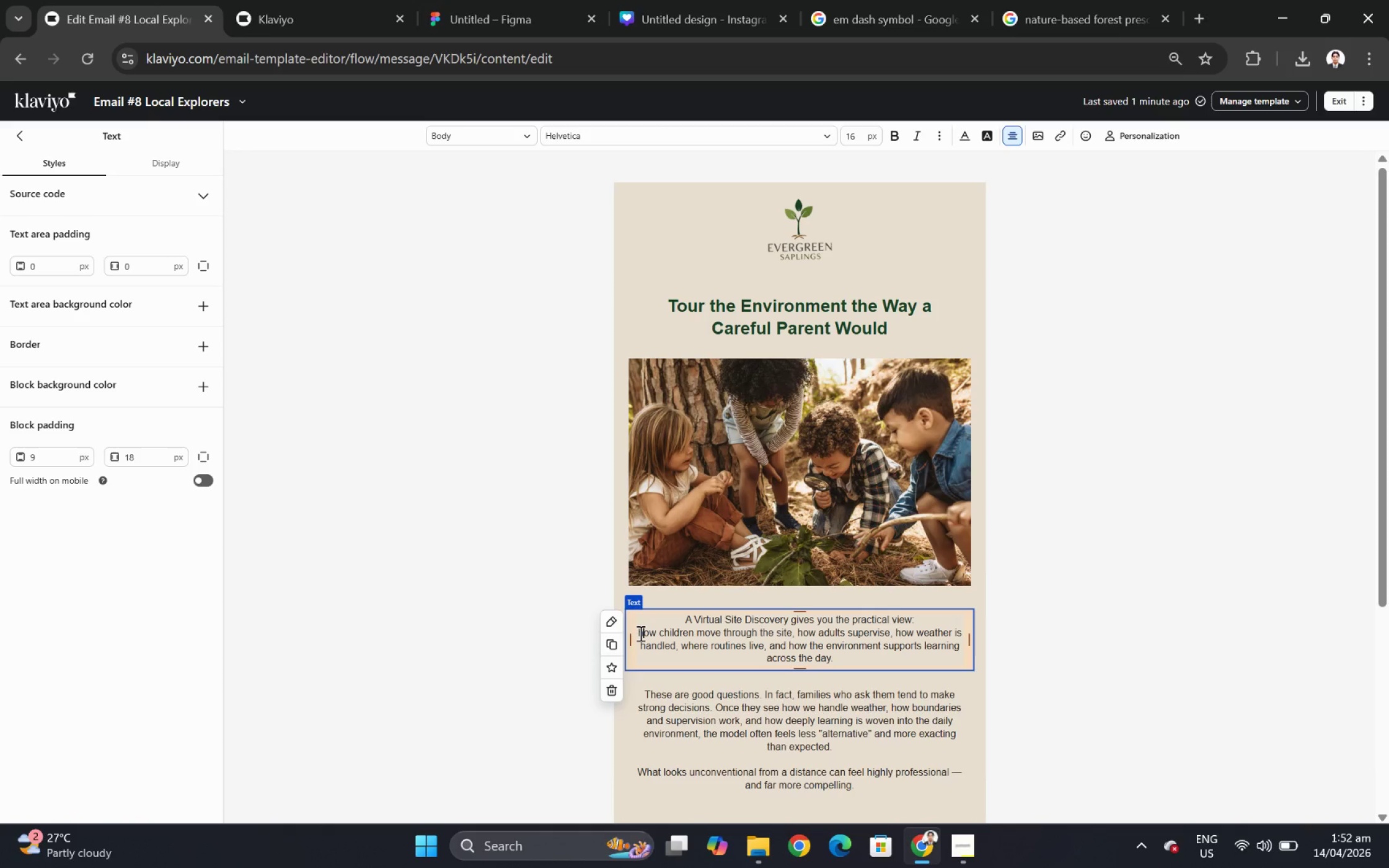 
left_click_drag(start_coordinate=[639, 633], to_coordinate=[848, 657])
 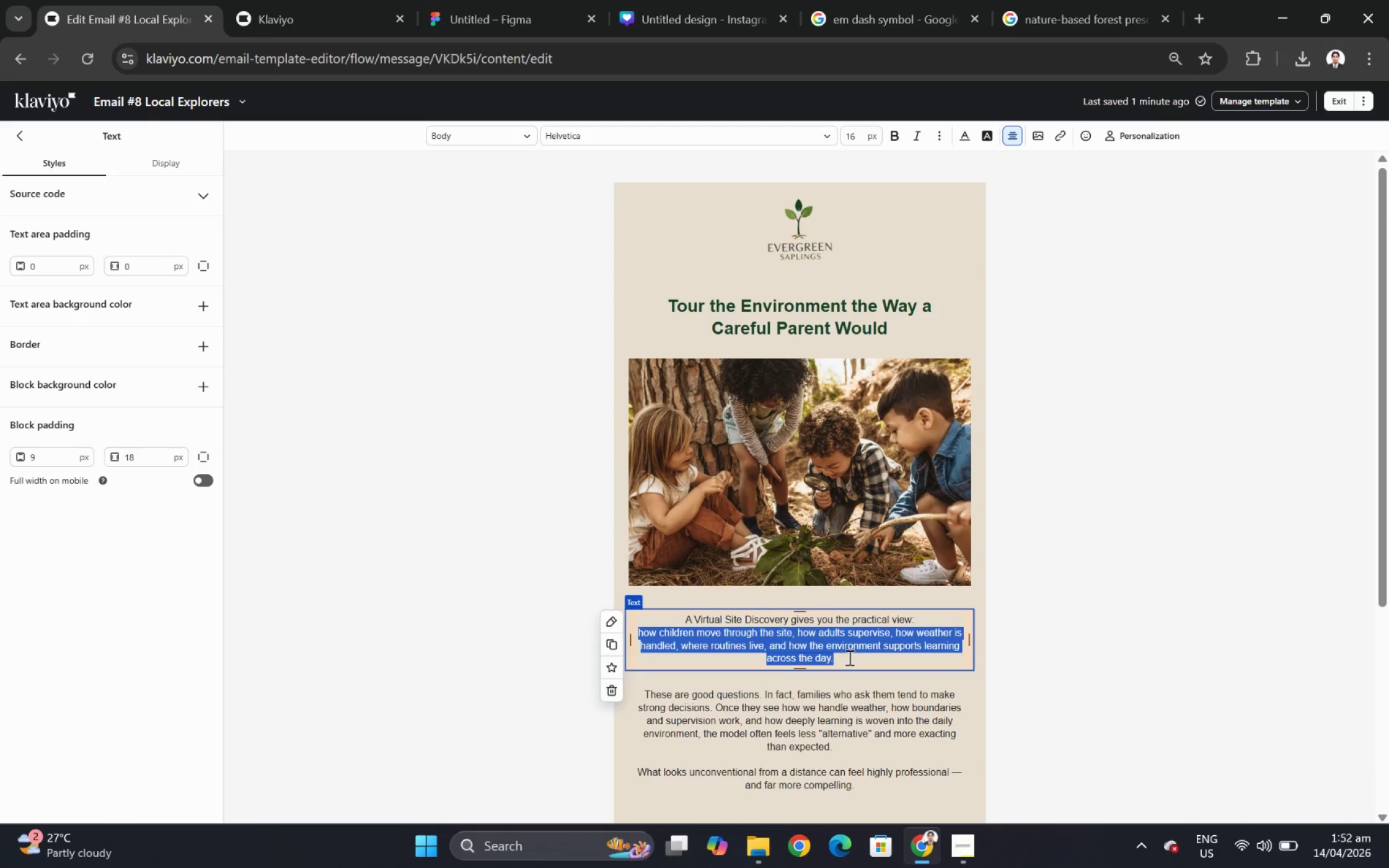 
key(Control+B)
 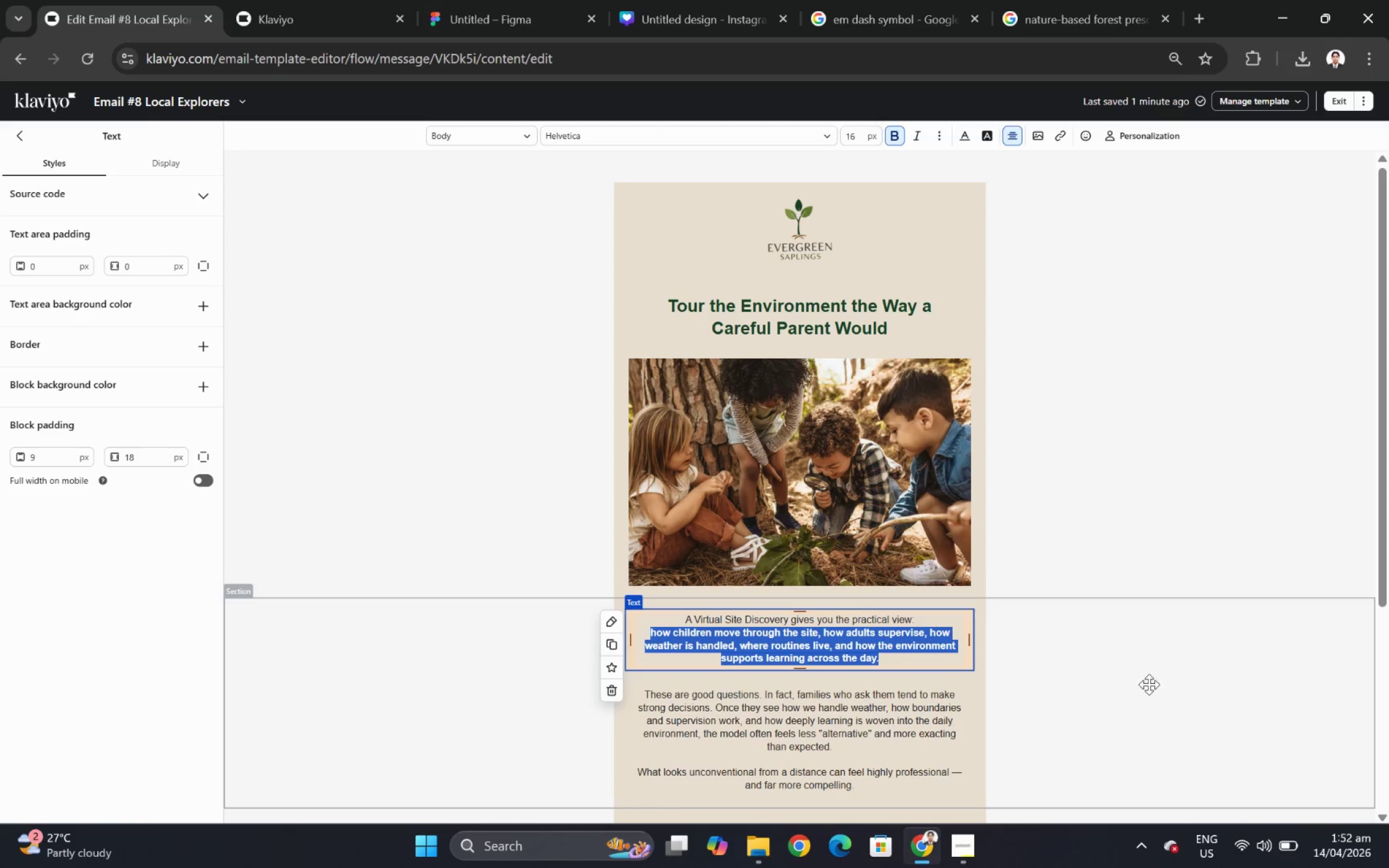 
left_click([1149, 684])
 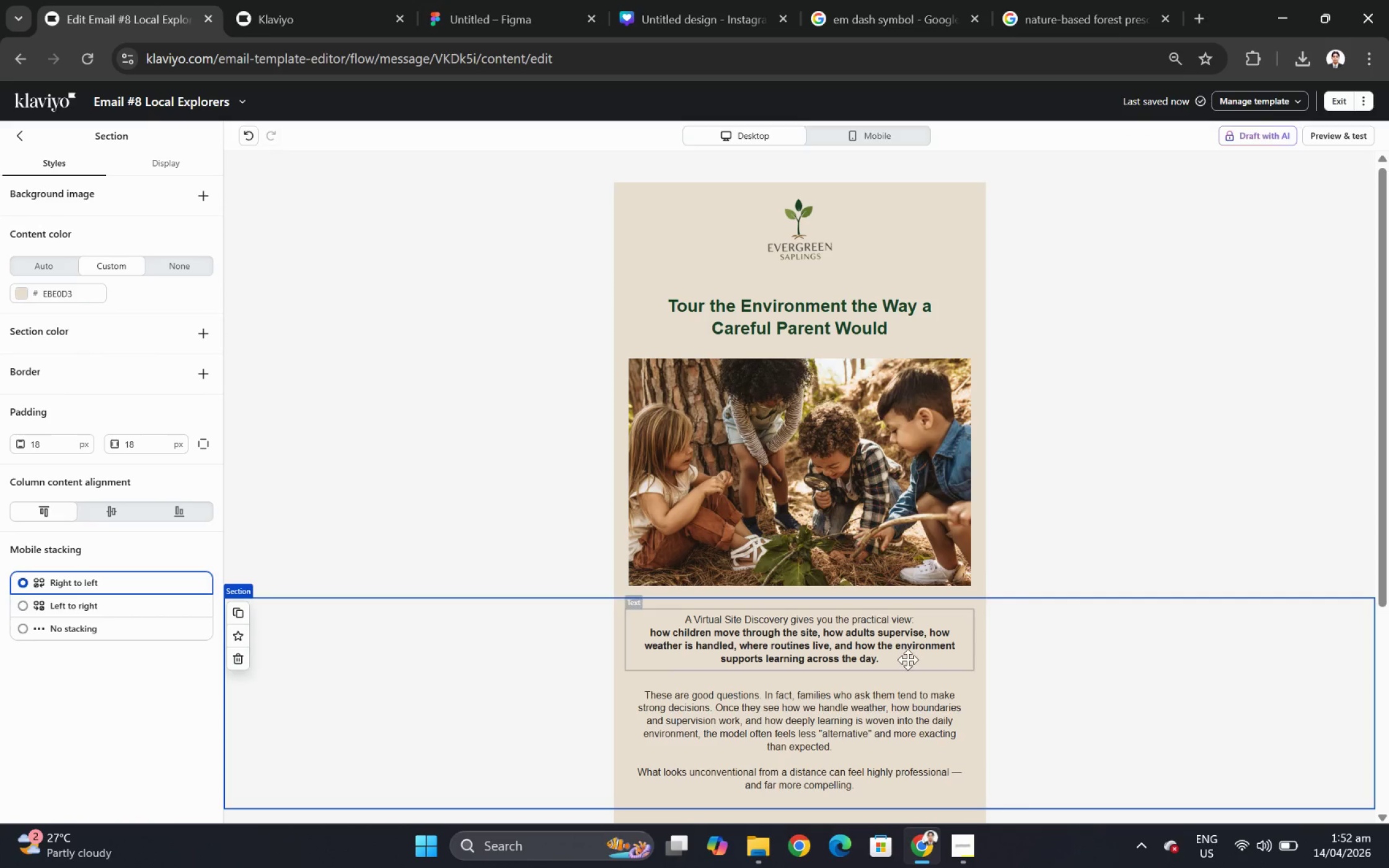 
scroll: coordinate [78, 177], scroll_direction: down, amount: 2.0
 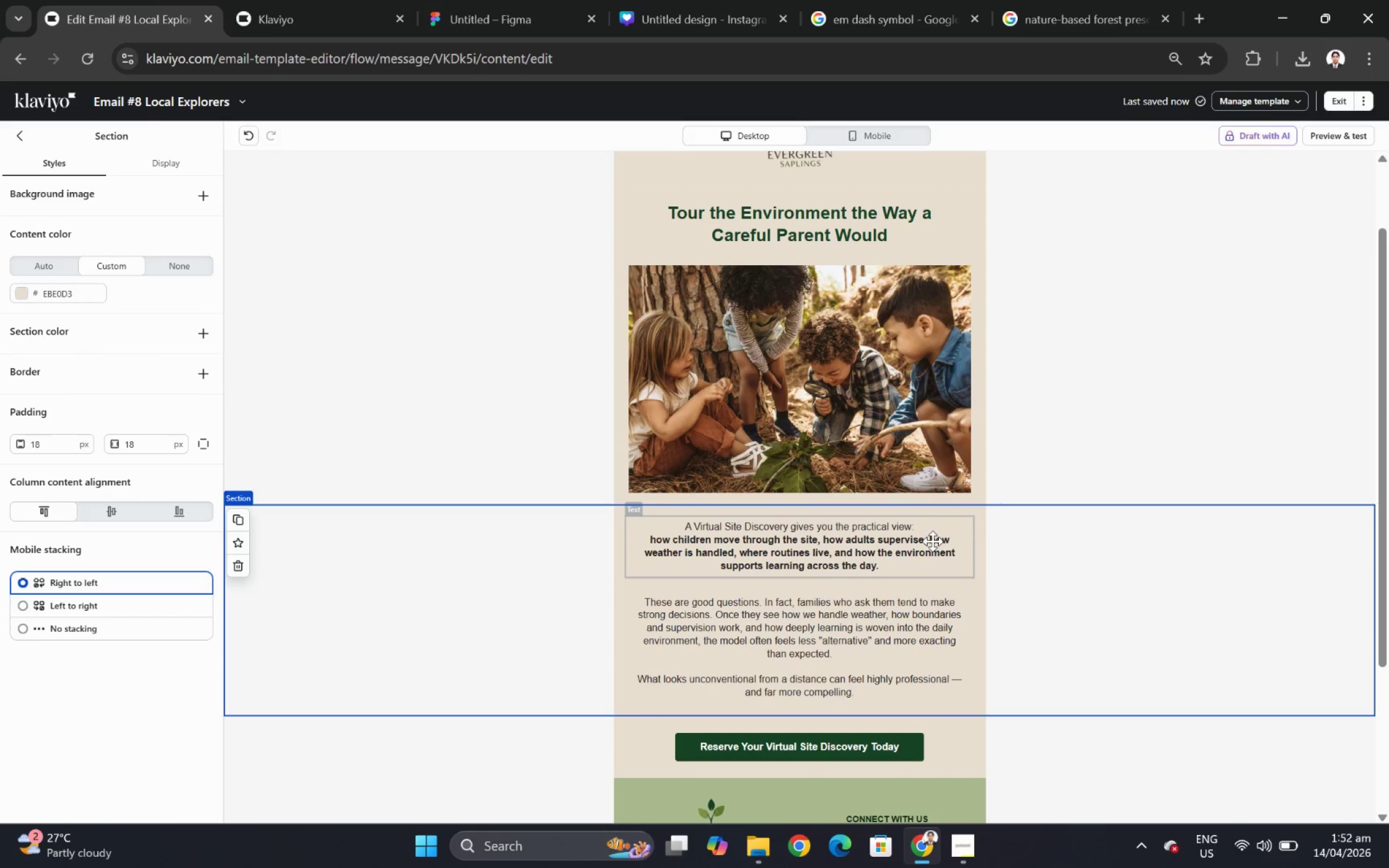 
double_click([932, 541])
 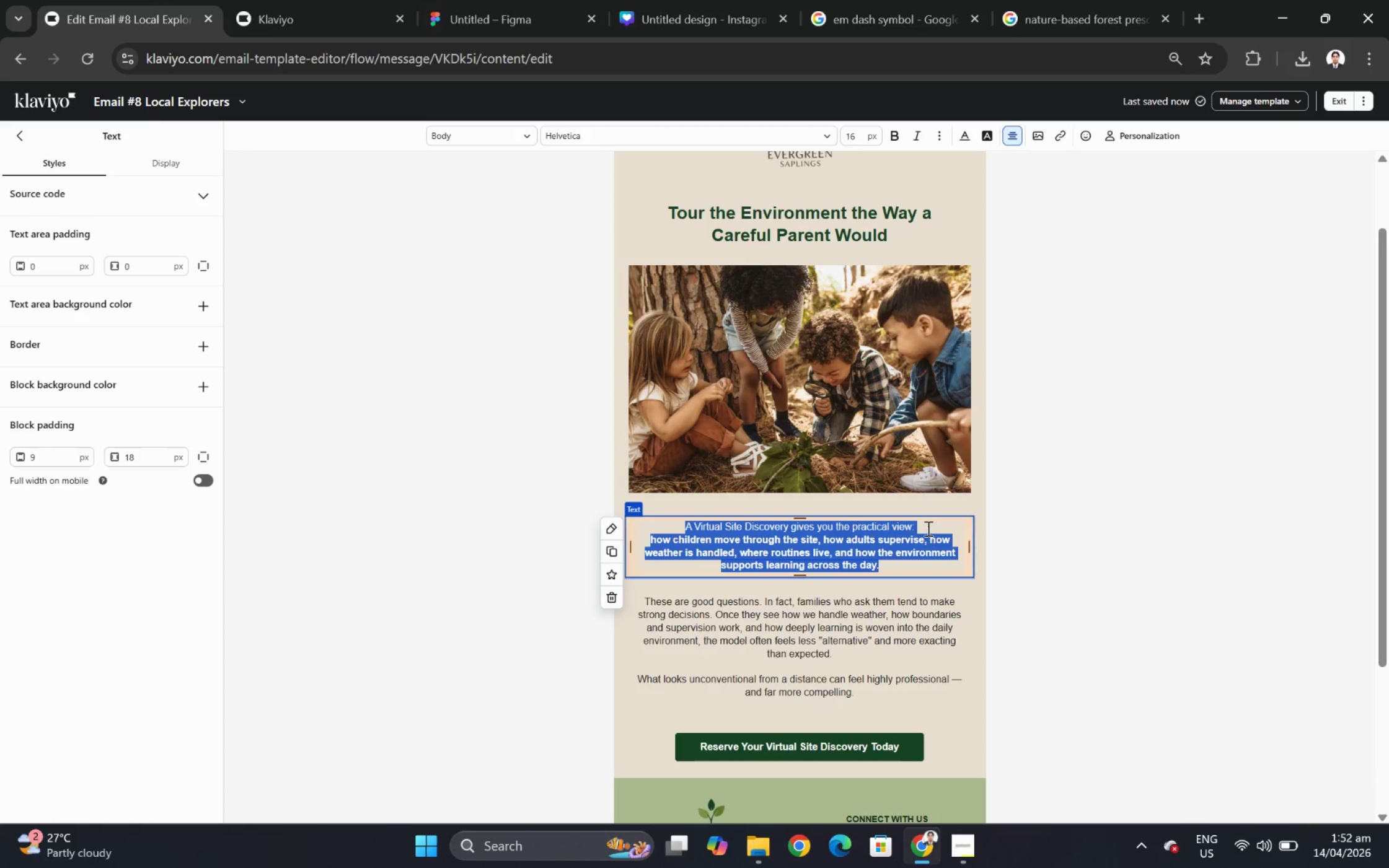 
left_click([927, 527])
 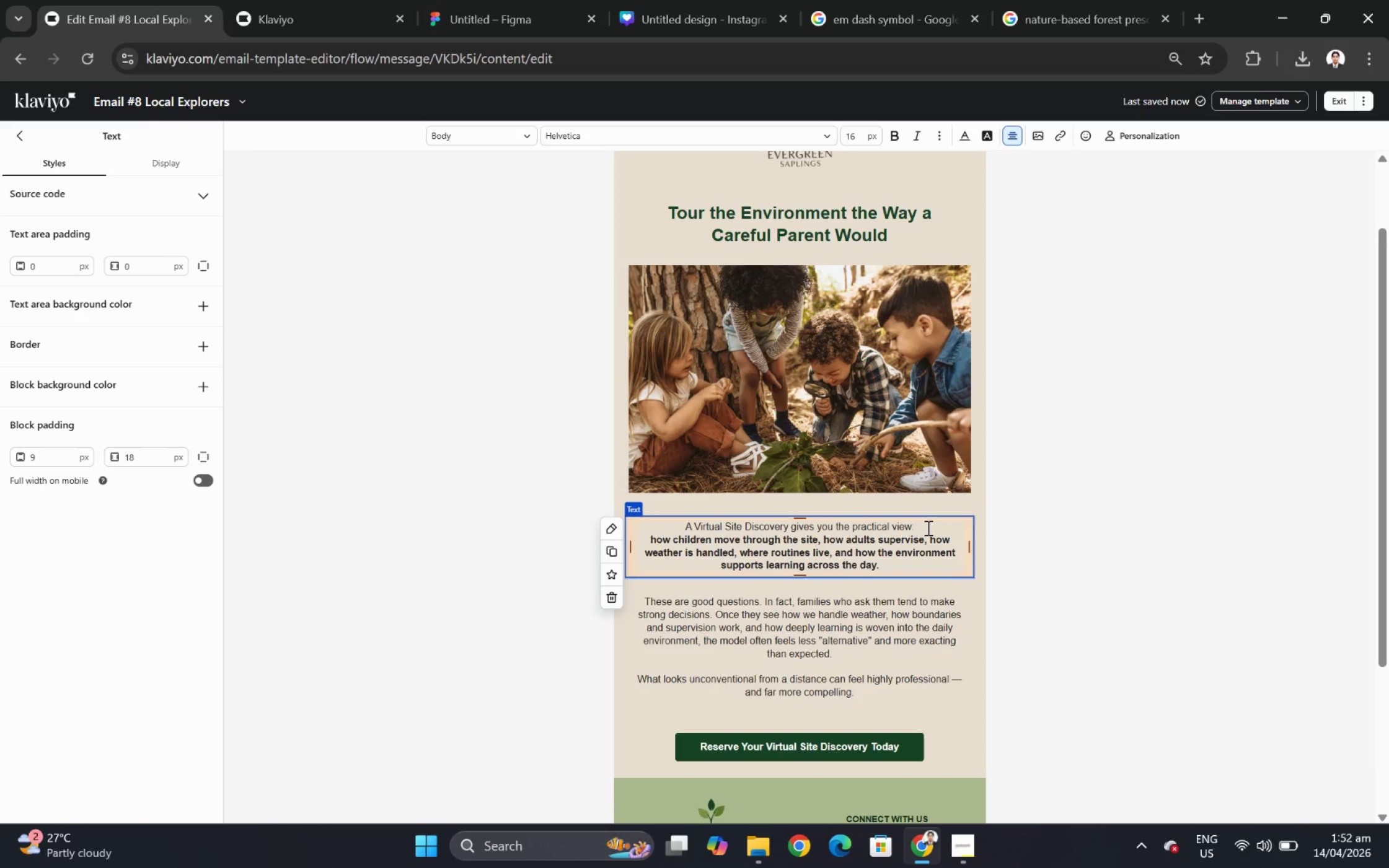 
key(Enter)
 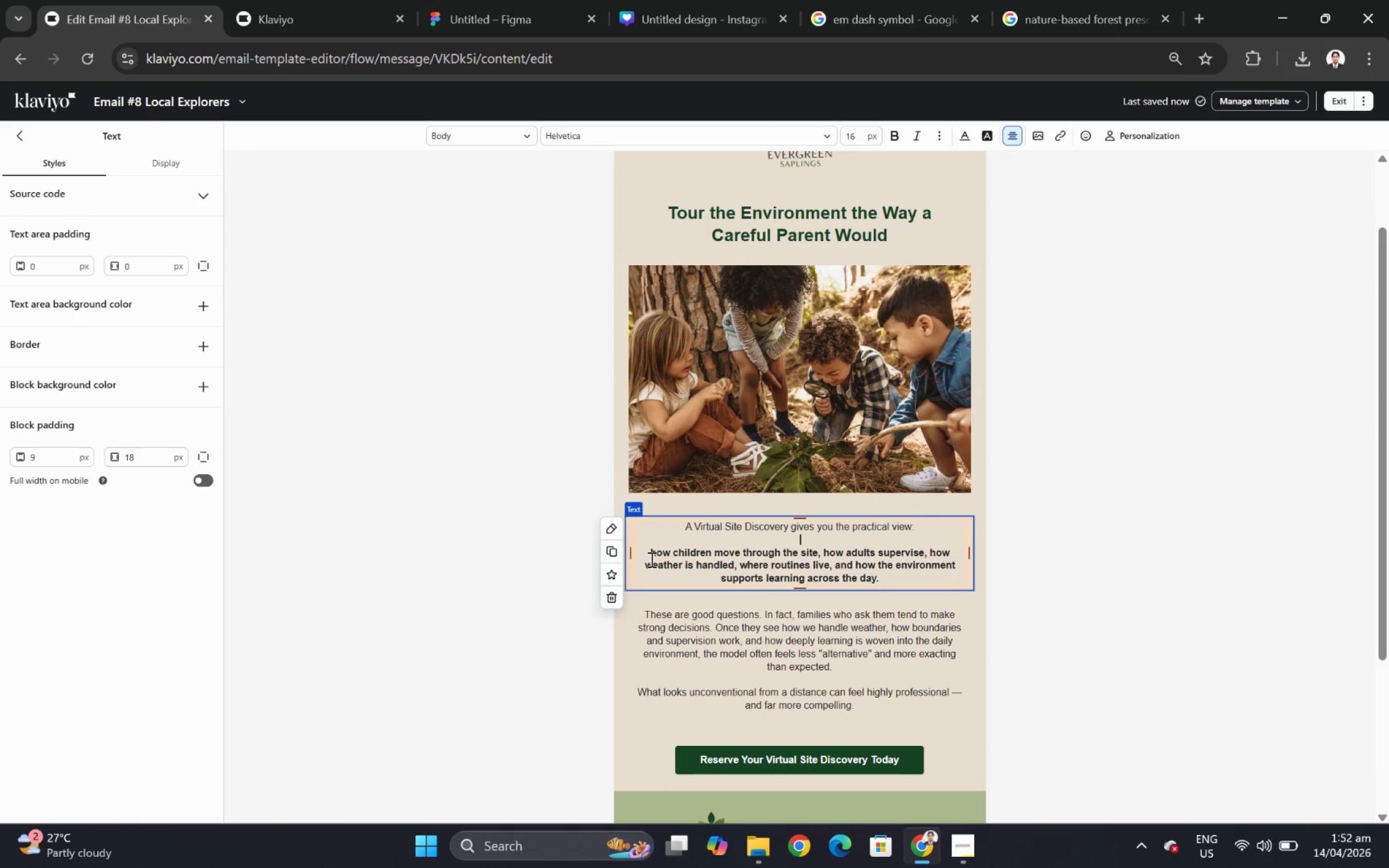 
left_click([658, 550])
 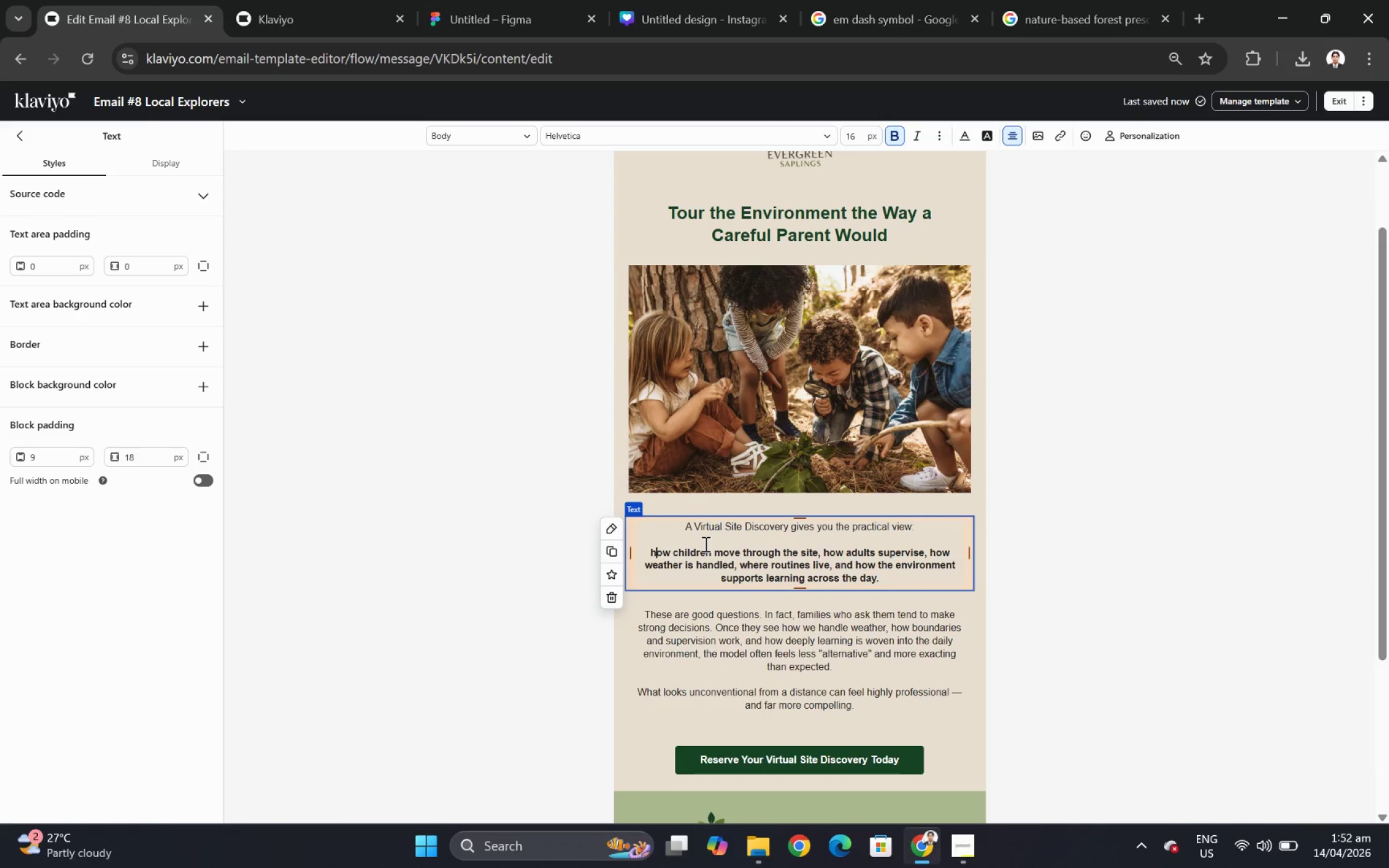 
key(Shift+Backspace)
 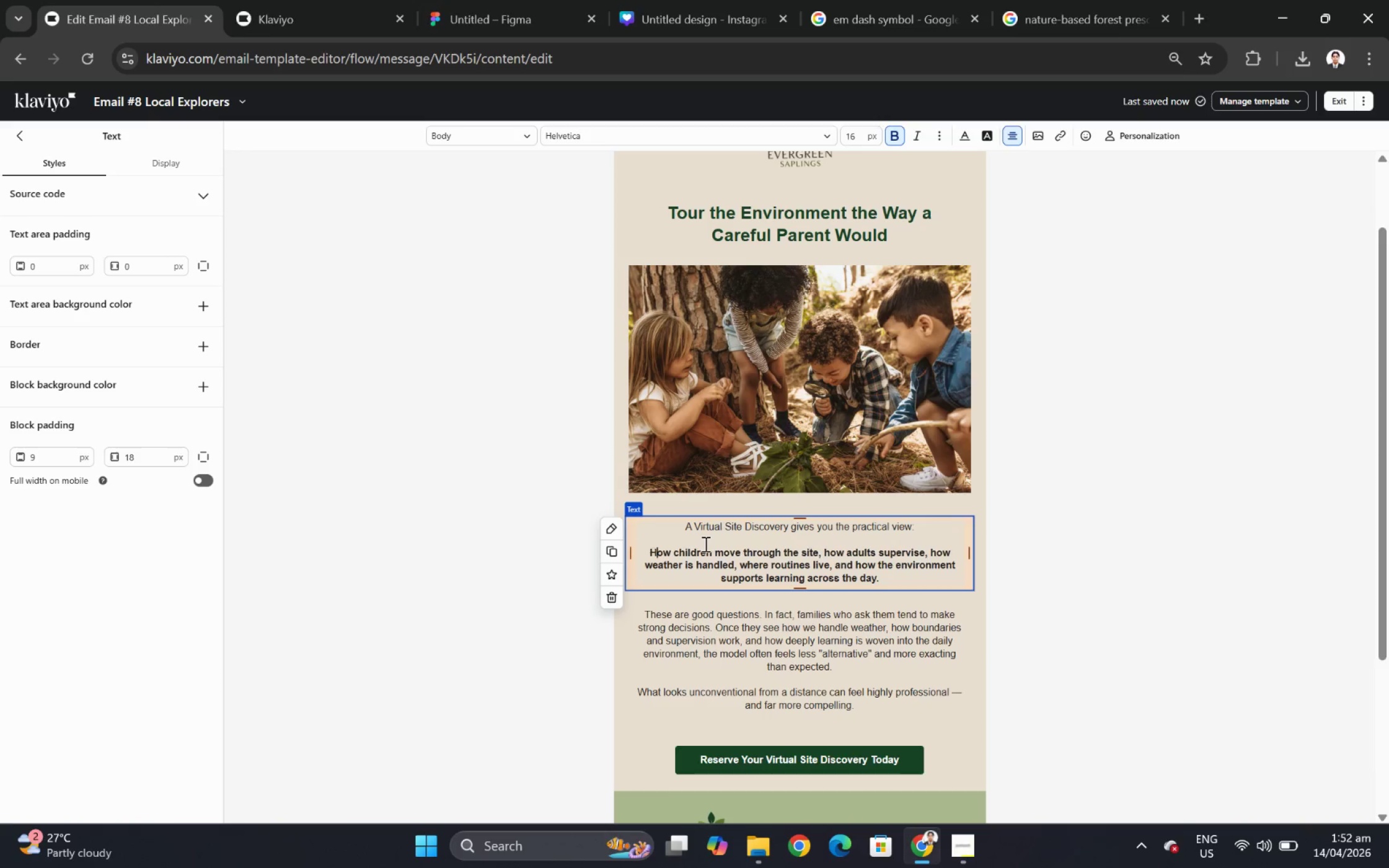 
key(Shift+H)
 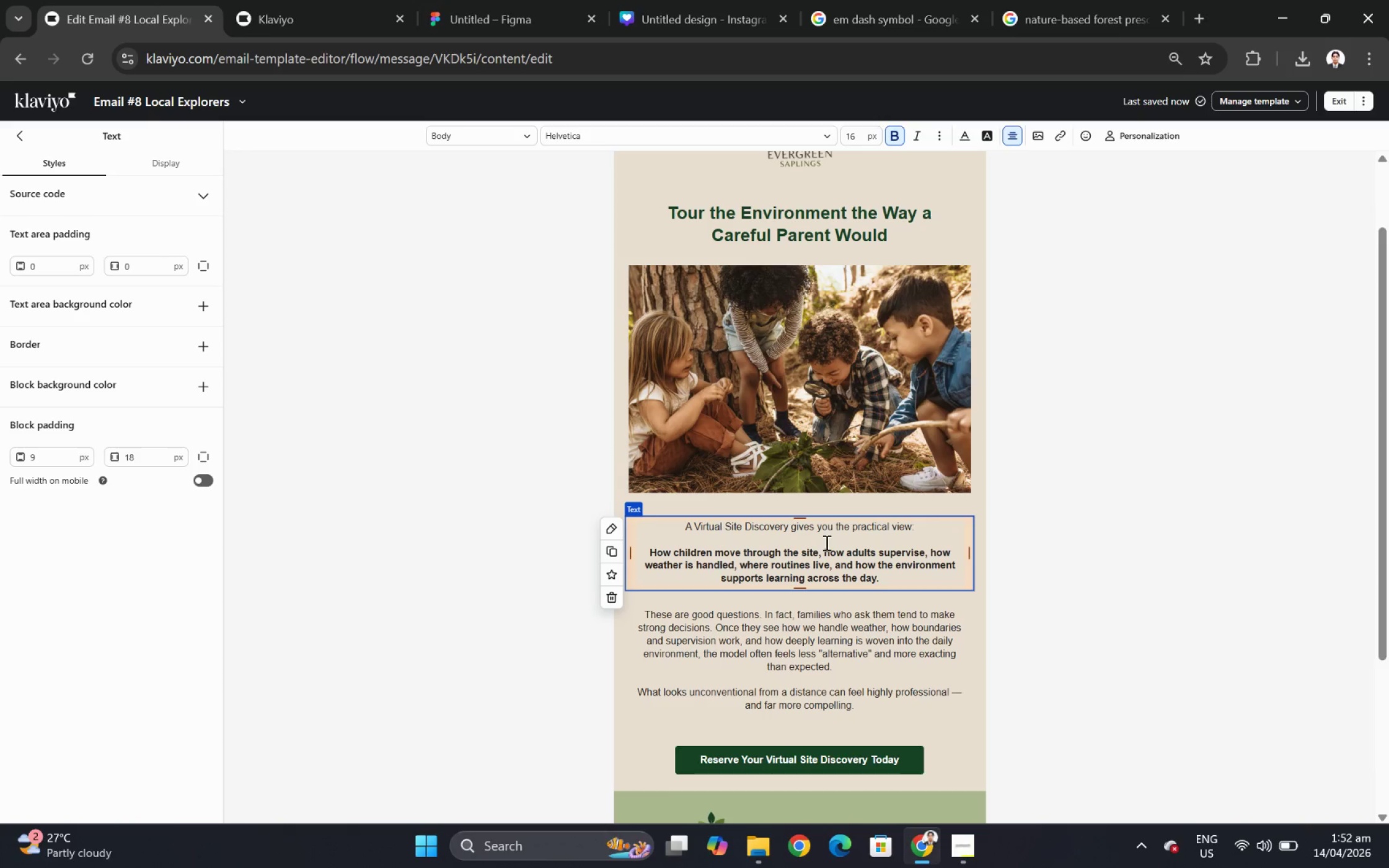 
left_click([829, 552])
 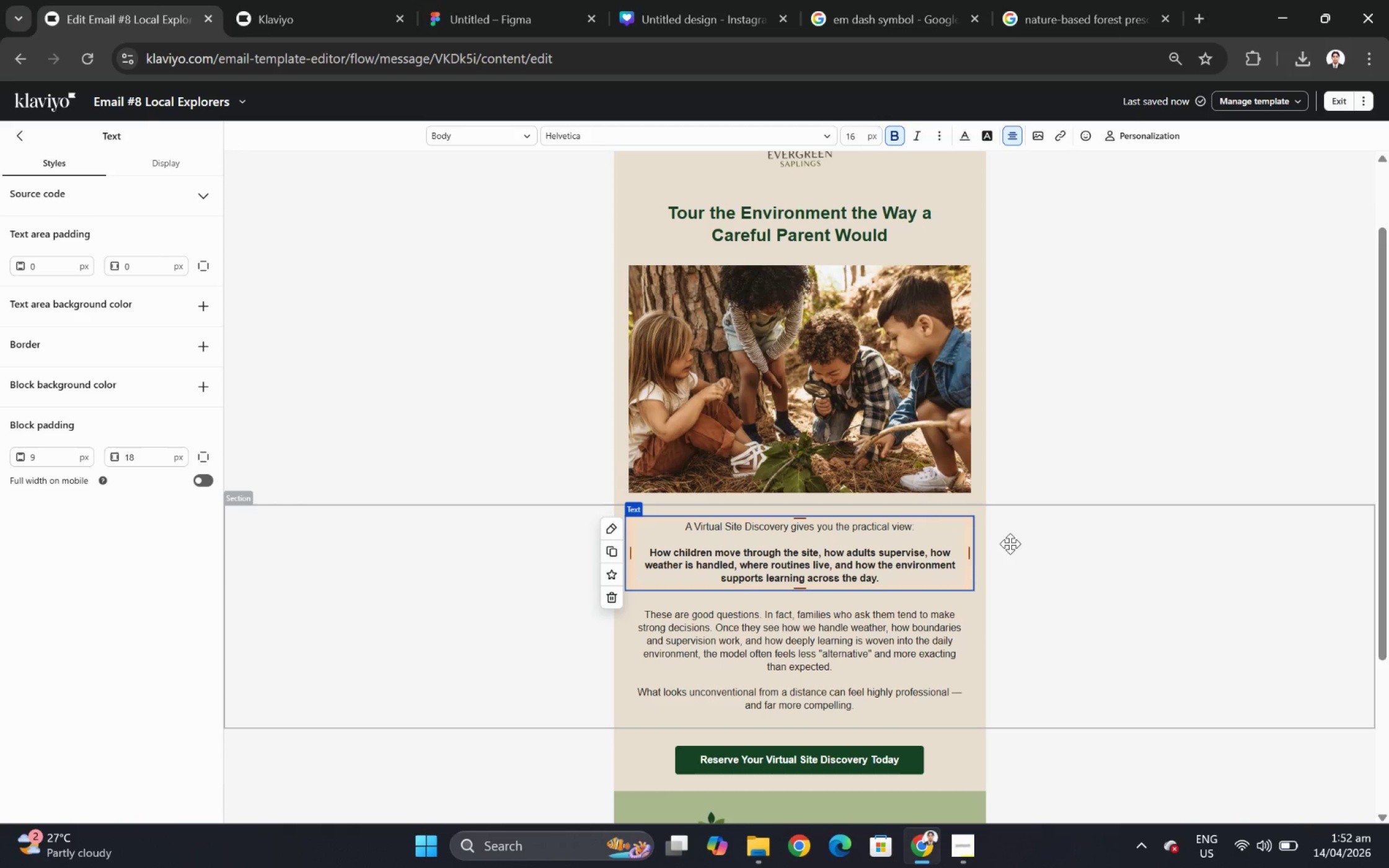 
key(Backspace)
 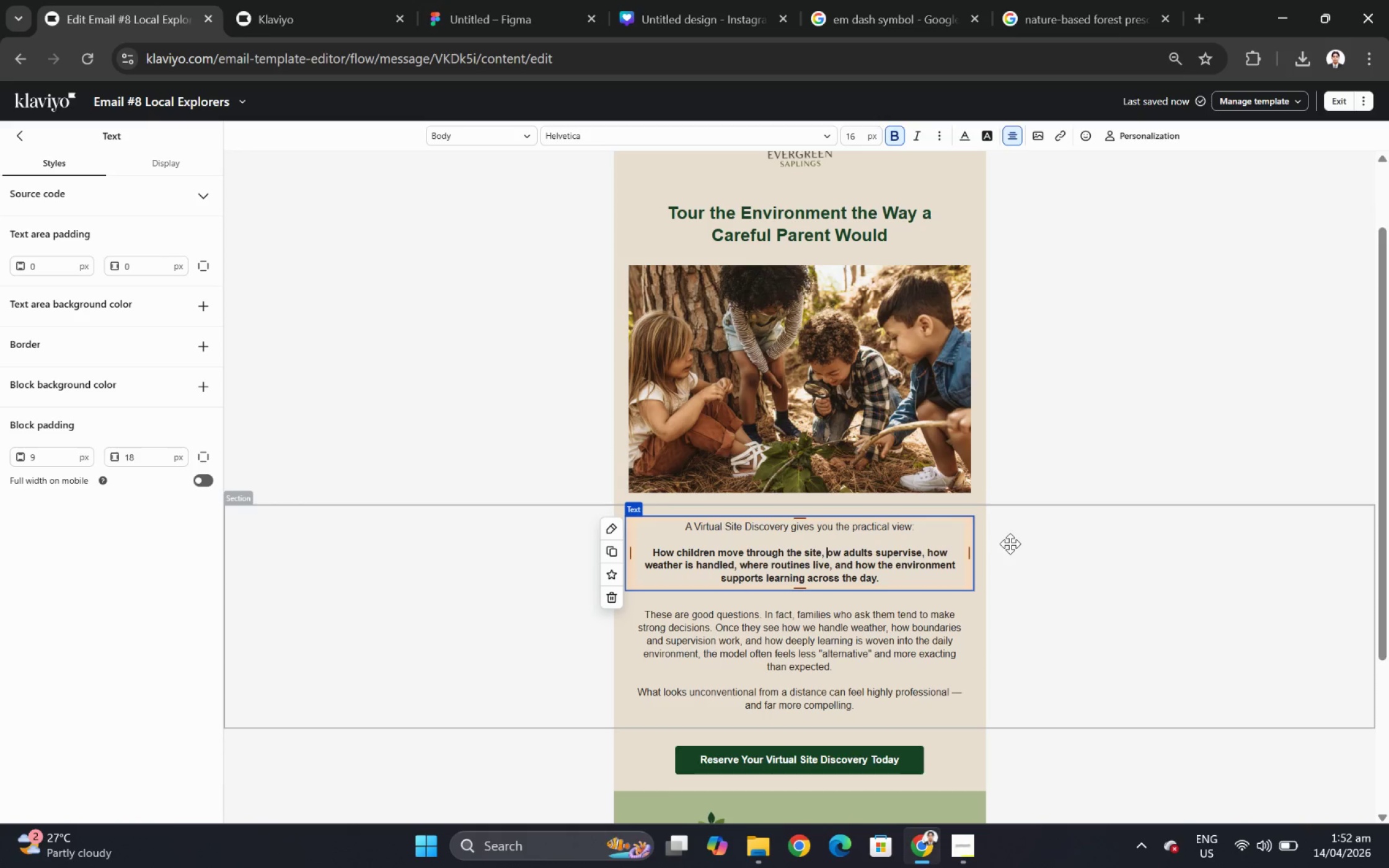 
key(Shift+H)
 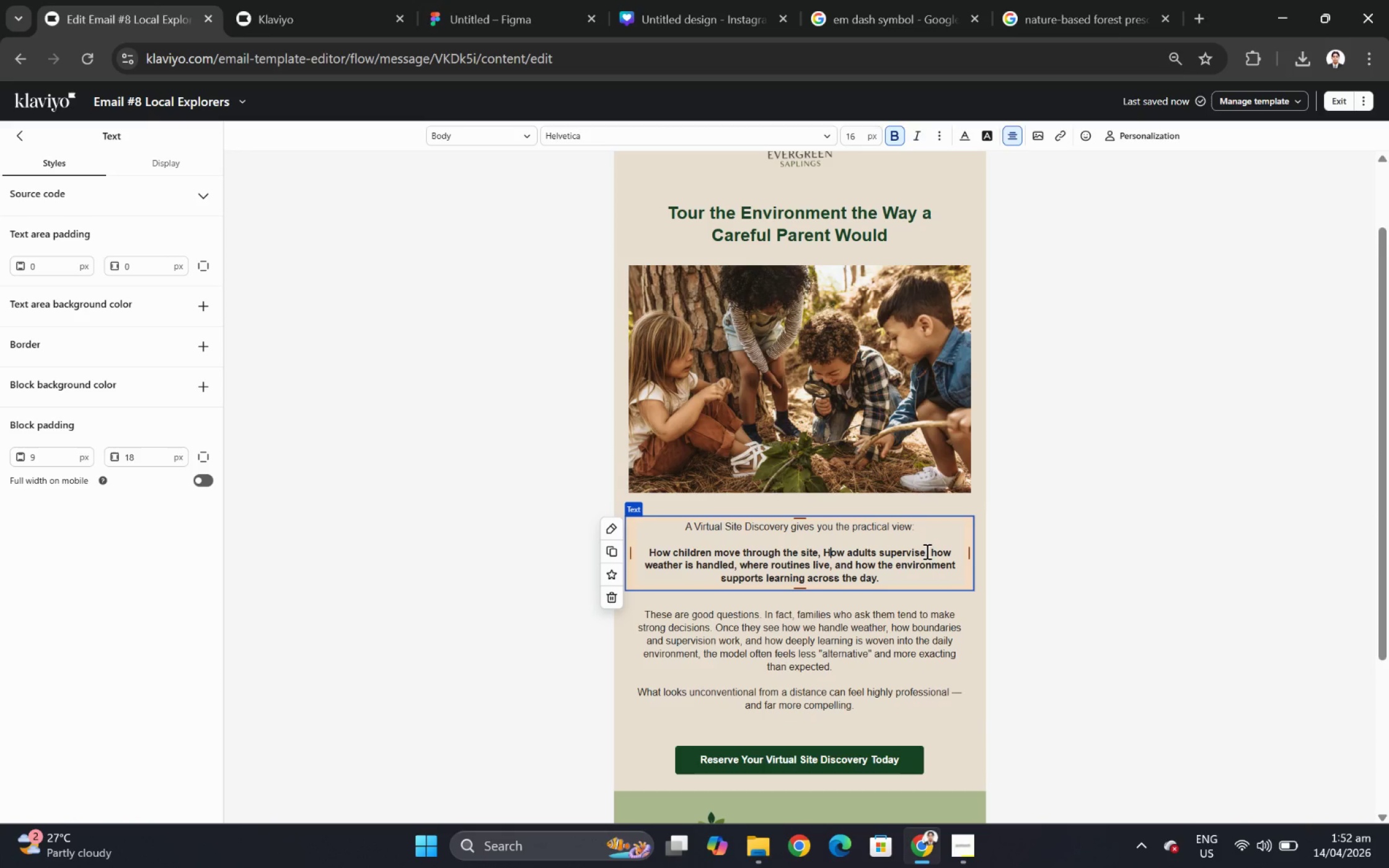 
left_click([938, 551])
 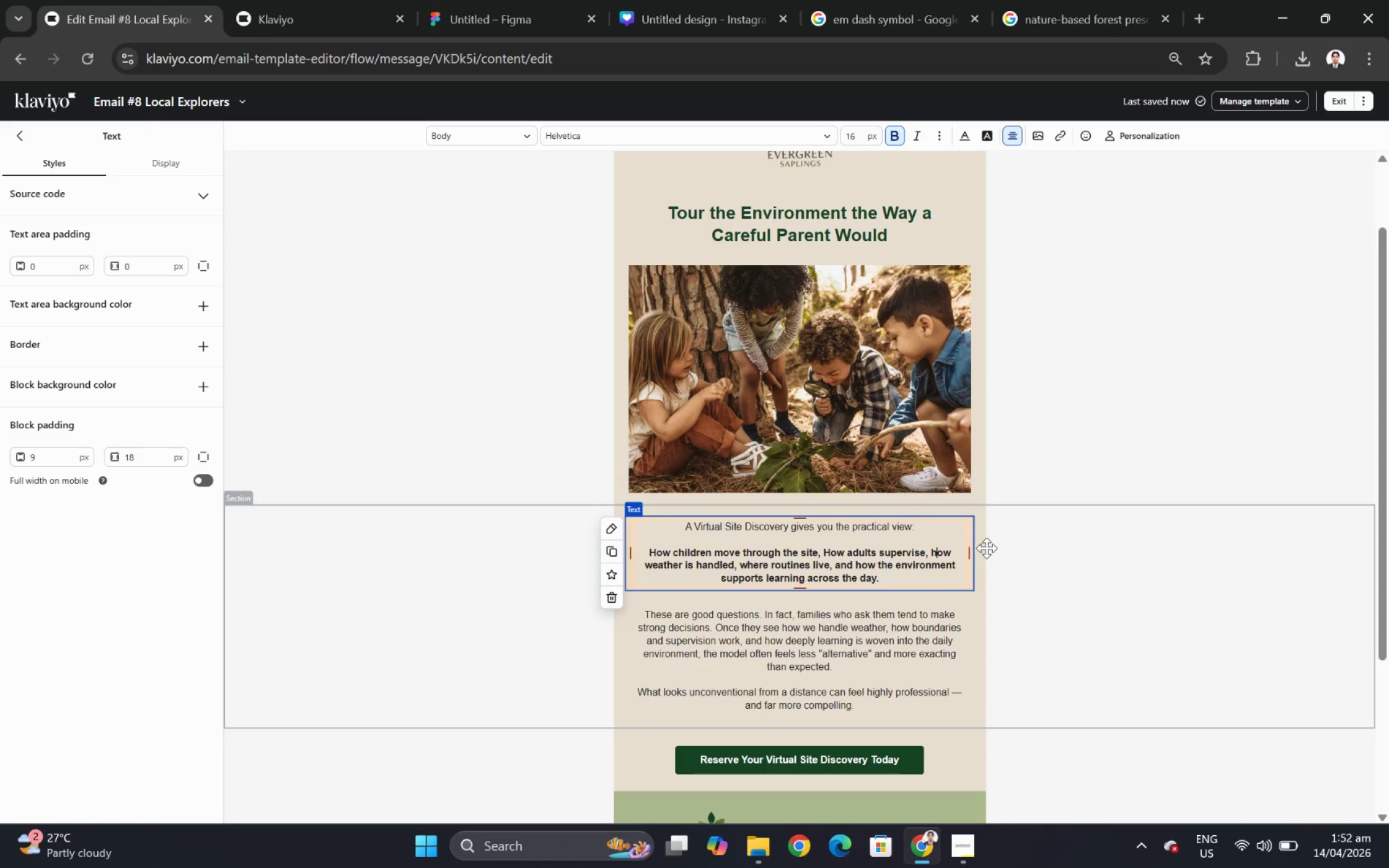 
hold_key(key=ControlLeft, duration=1.54)
 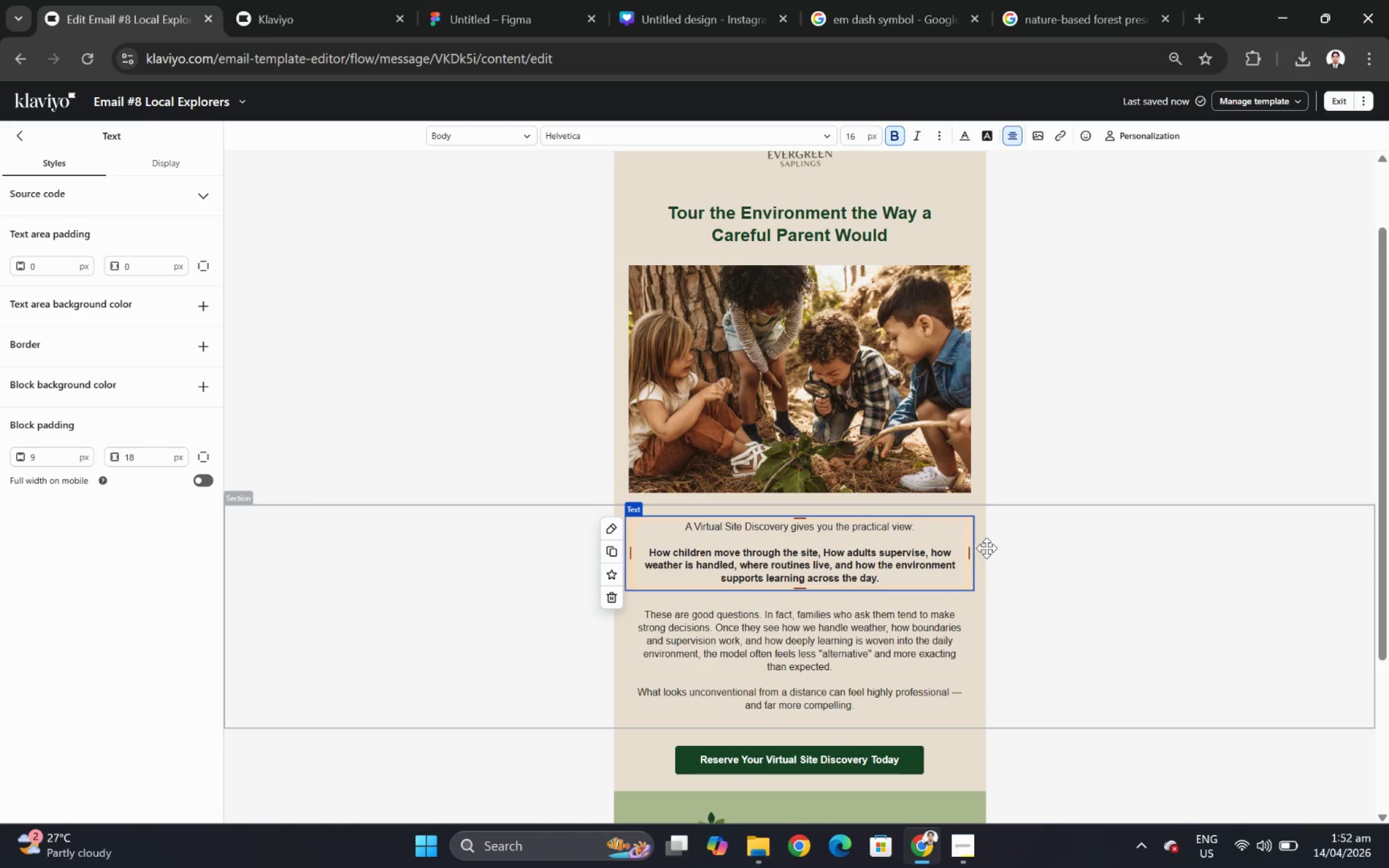 
hold_key(key=ControlLeft, duration=0.55)
 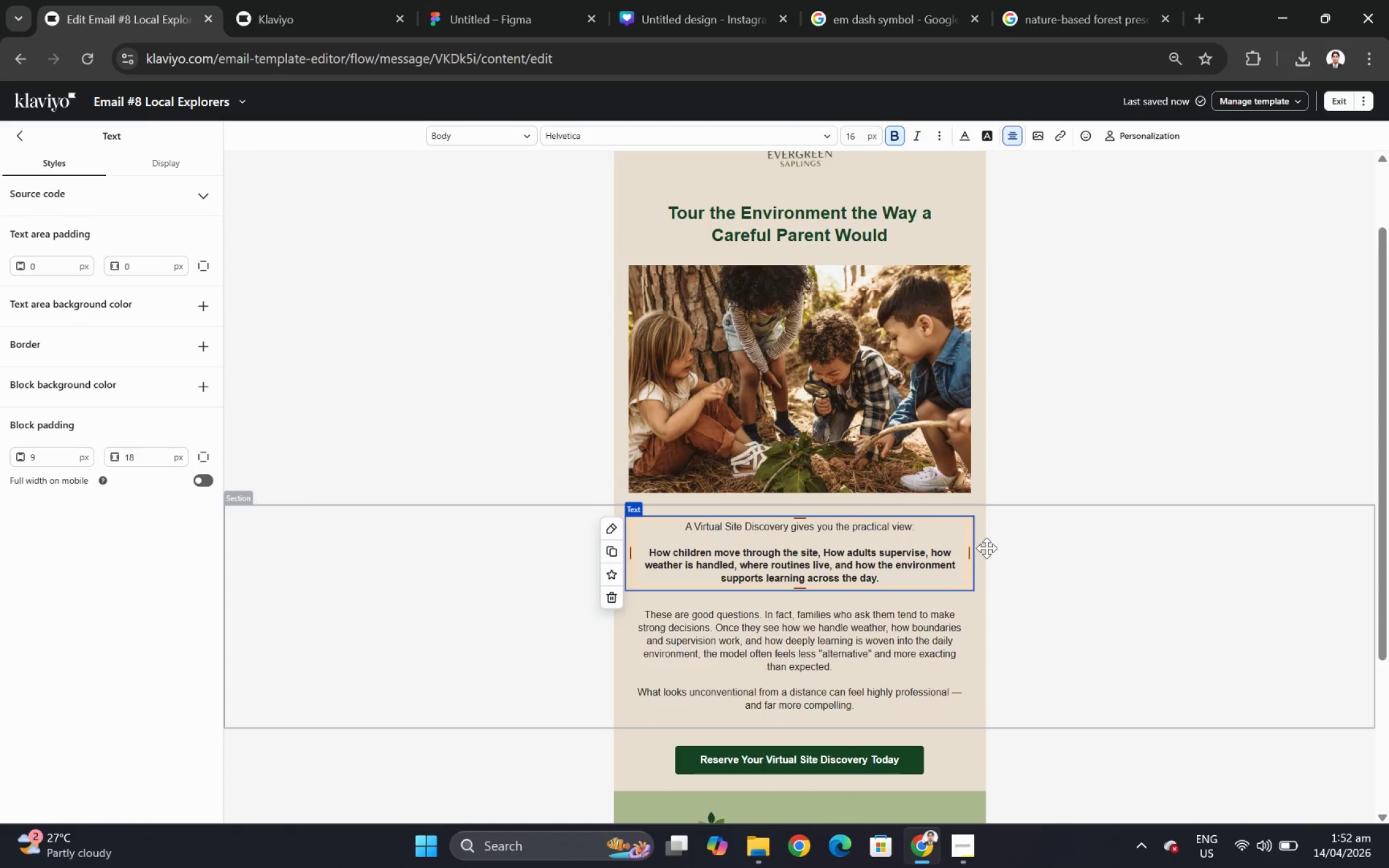 
key(Backspace)
 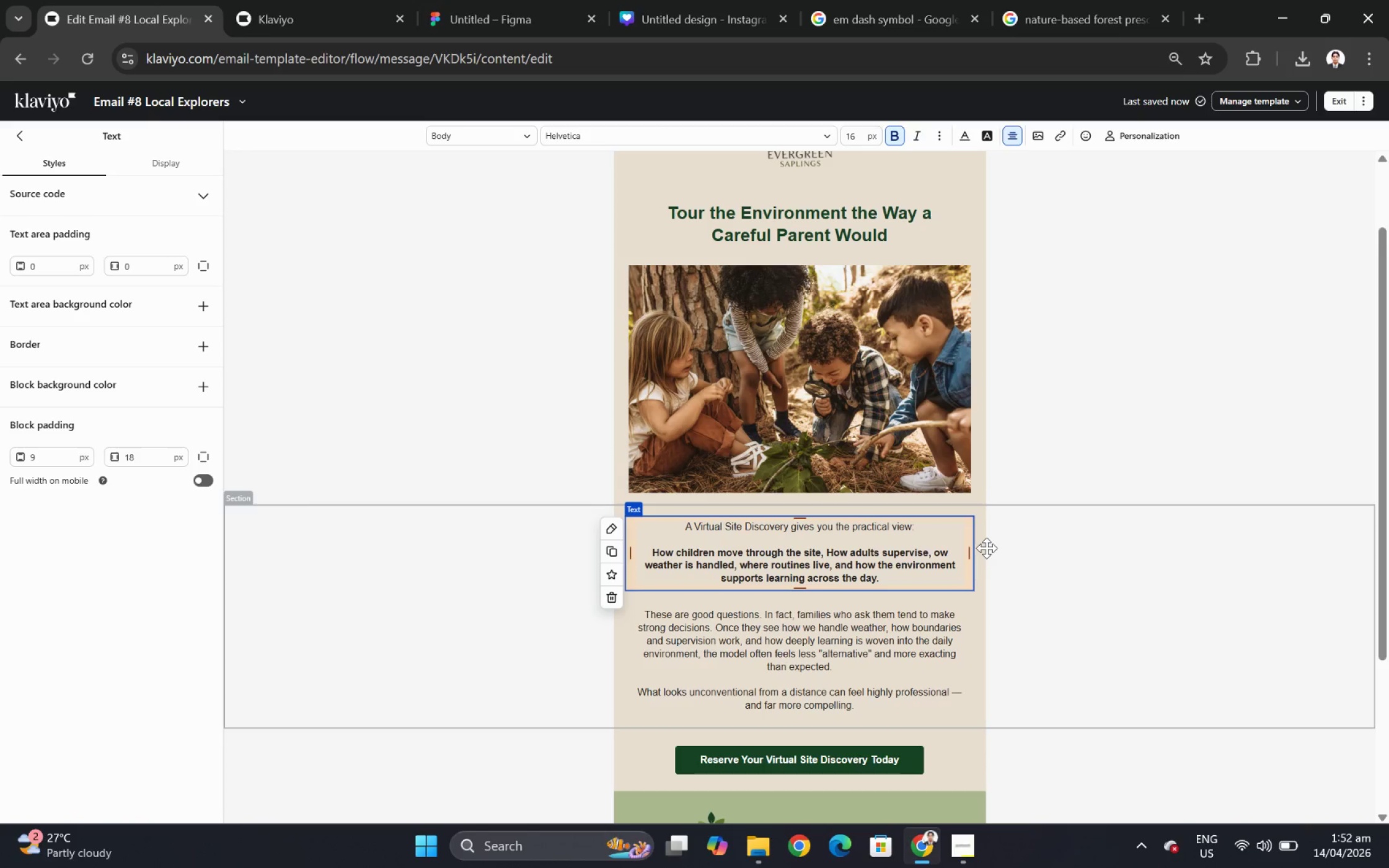 
key(Shift+G)
 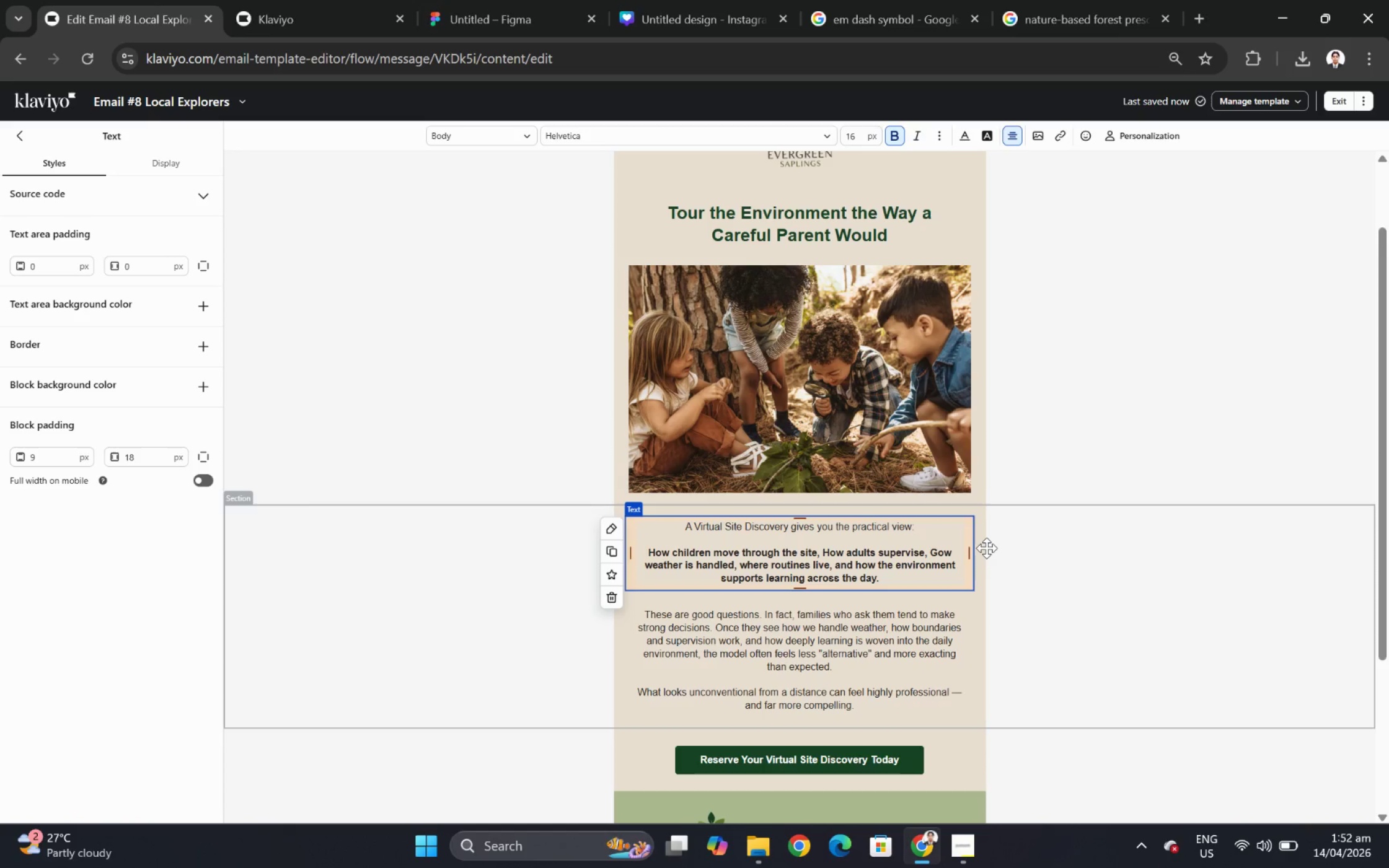 
key(Shift+ShiftLeft)
 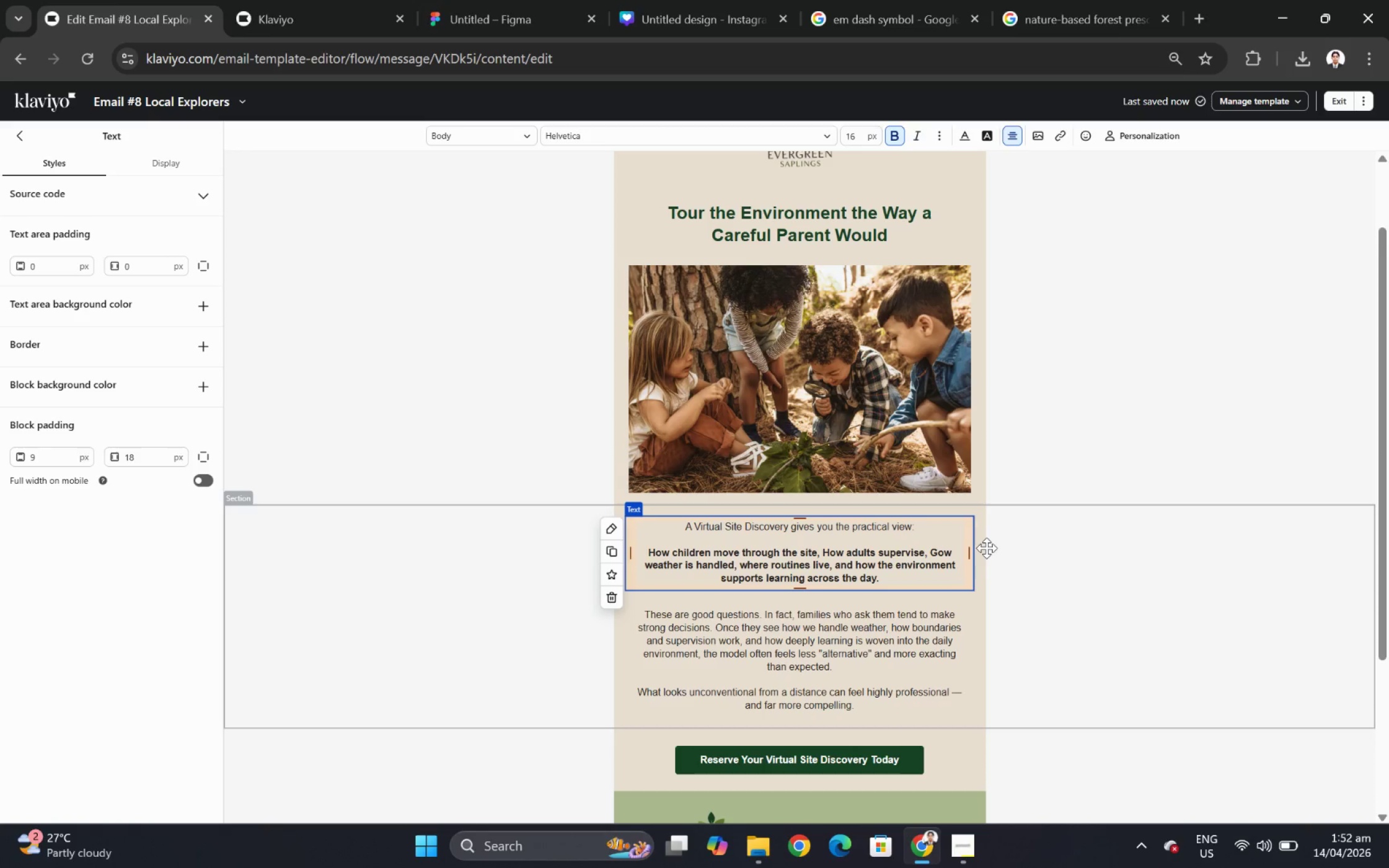 
key(Backspace)
 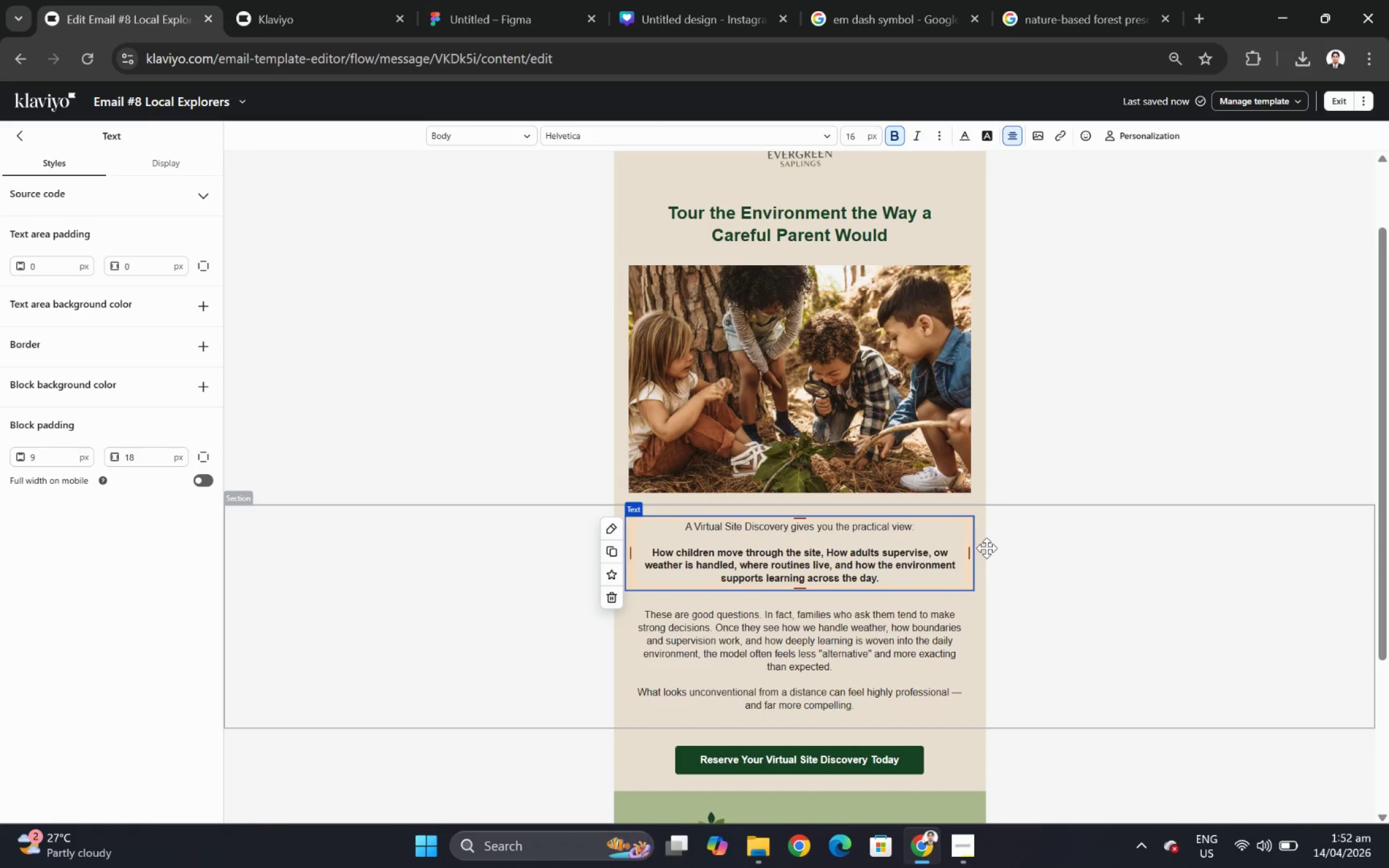 
key(Shift+H)
 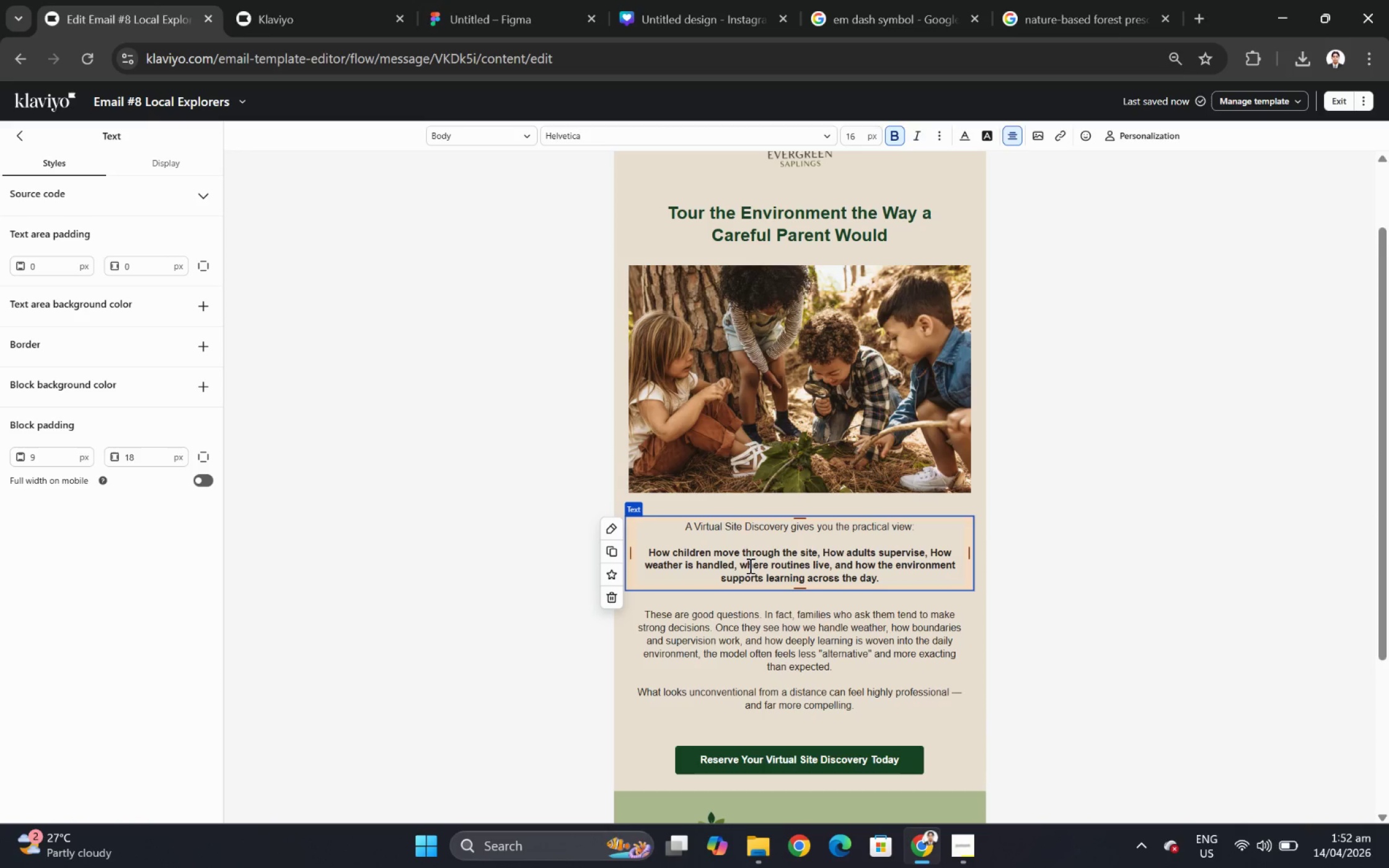 
left_click([746, 561])
 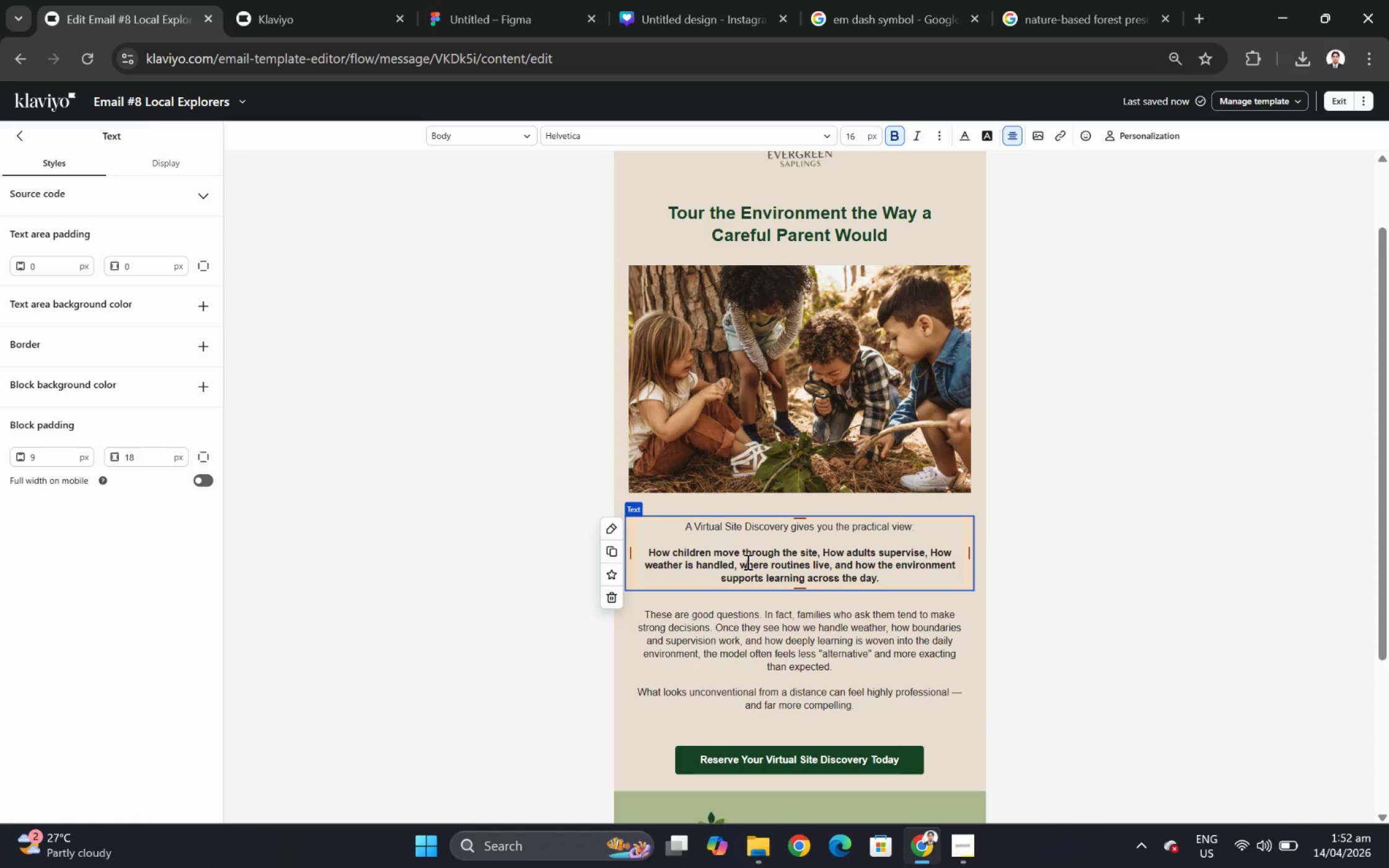 
key(Backspace)
 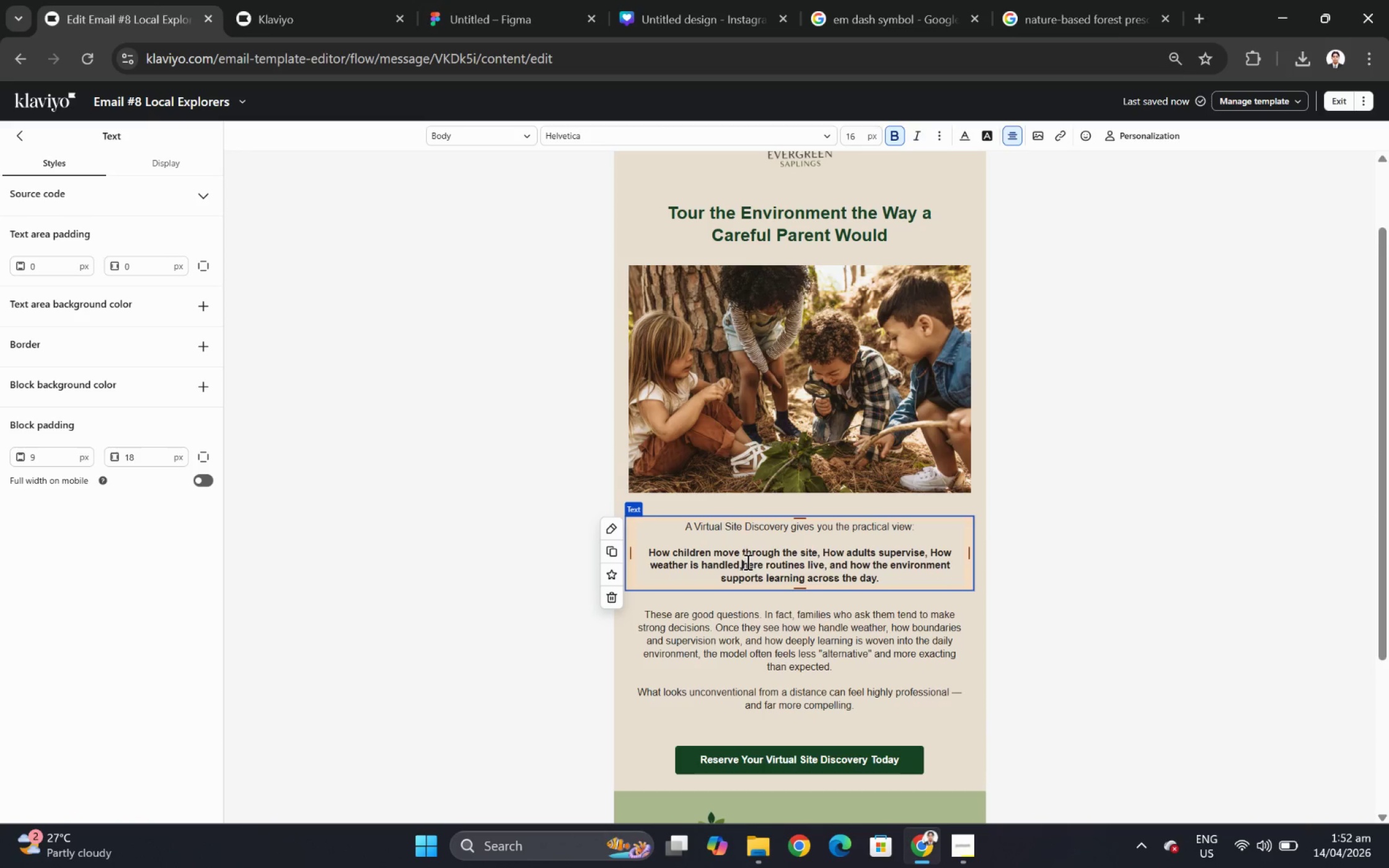 
key(Backspace)
 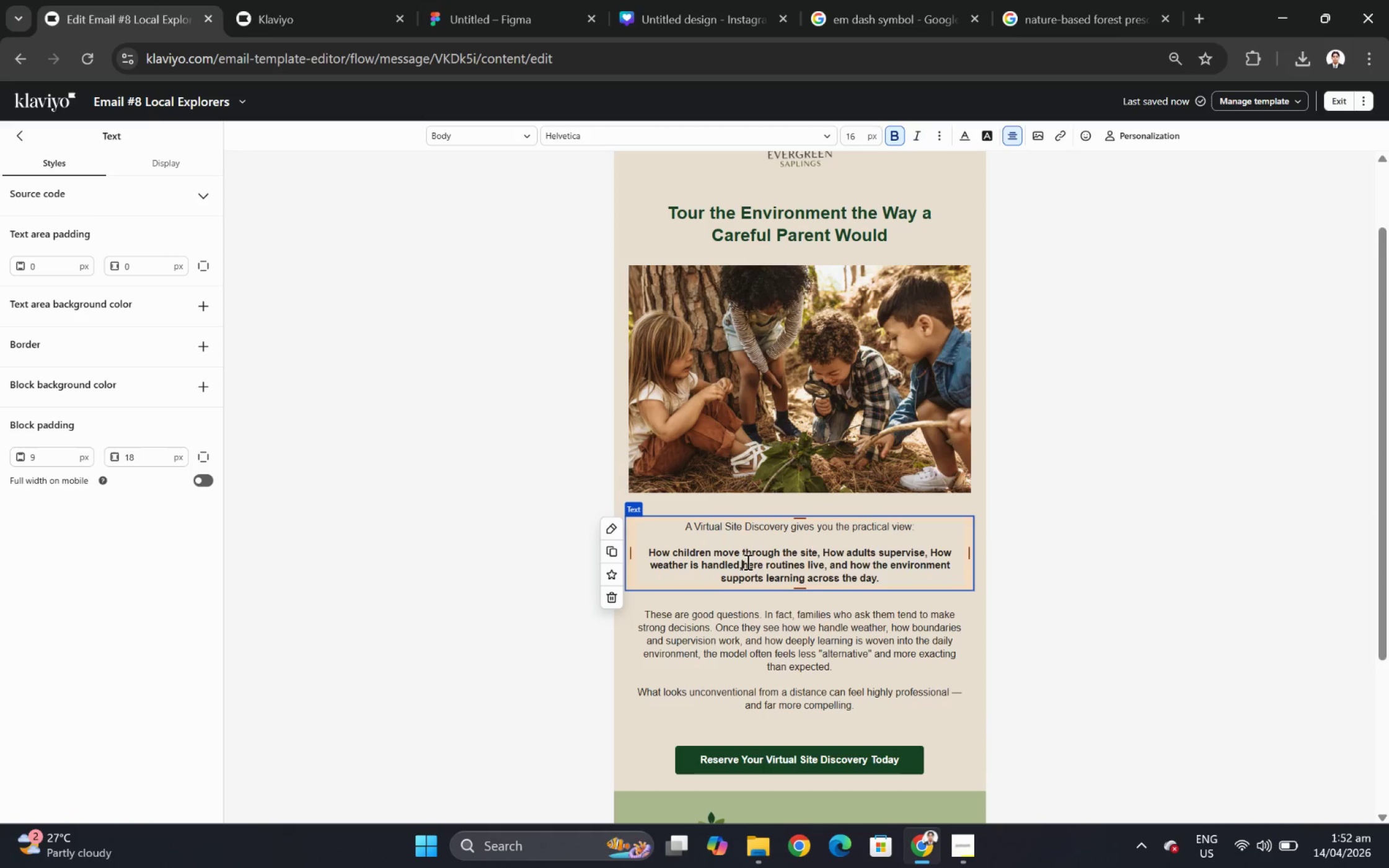 
key(Shift+W)
 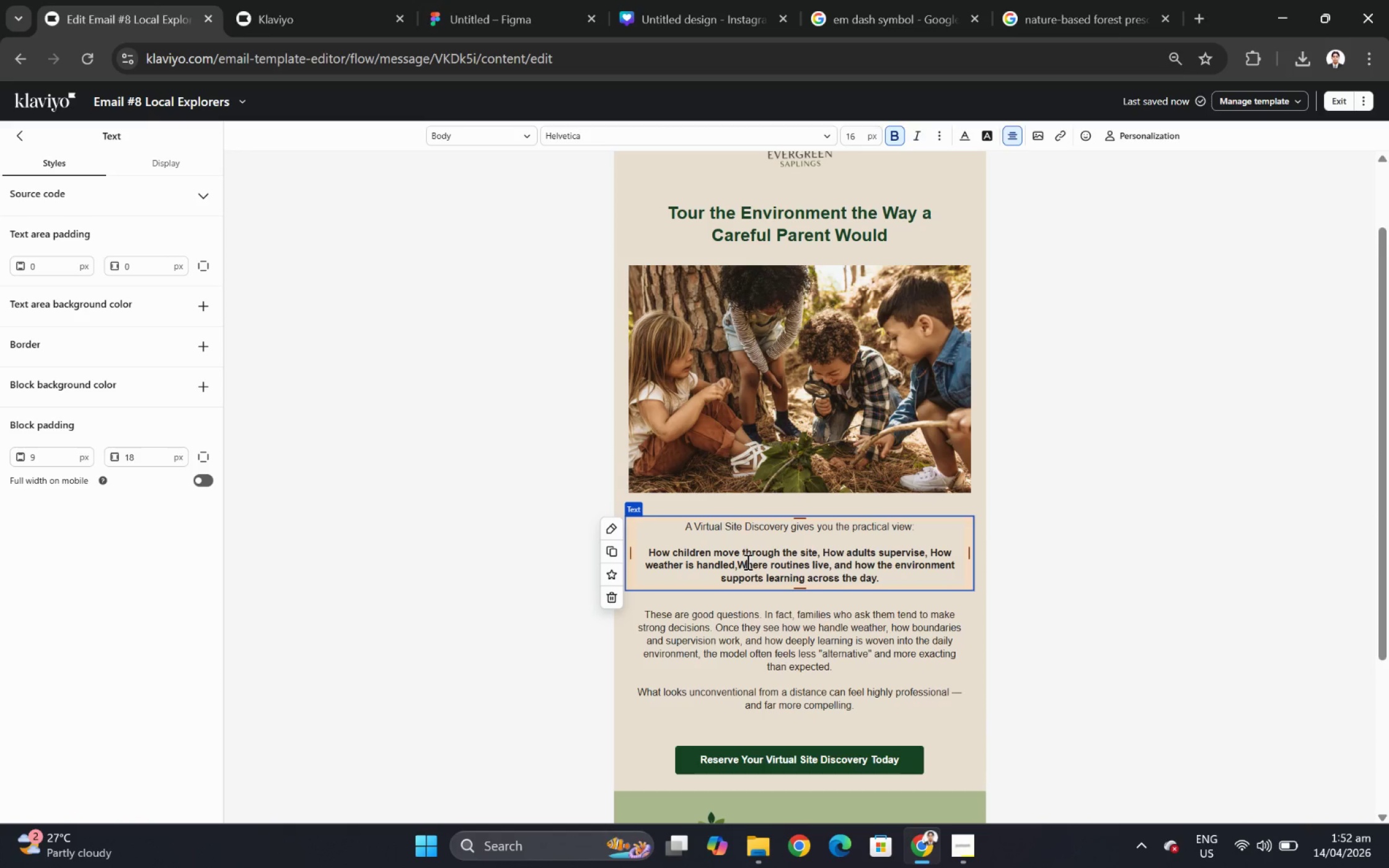 
key(ArrowLeft)
 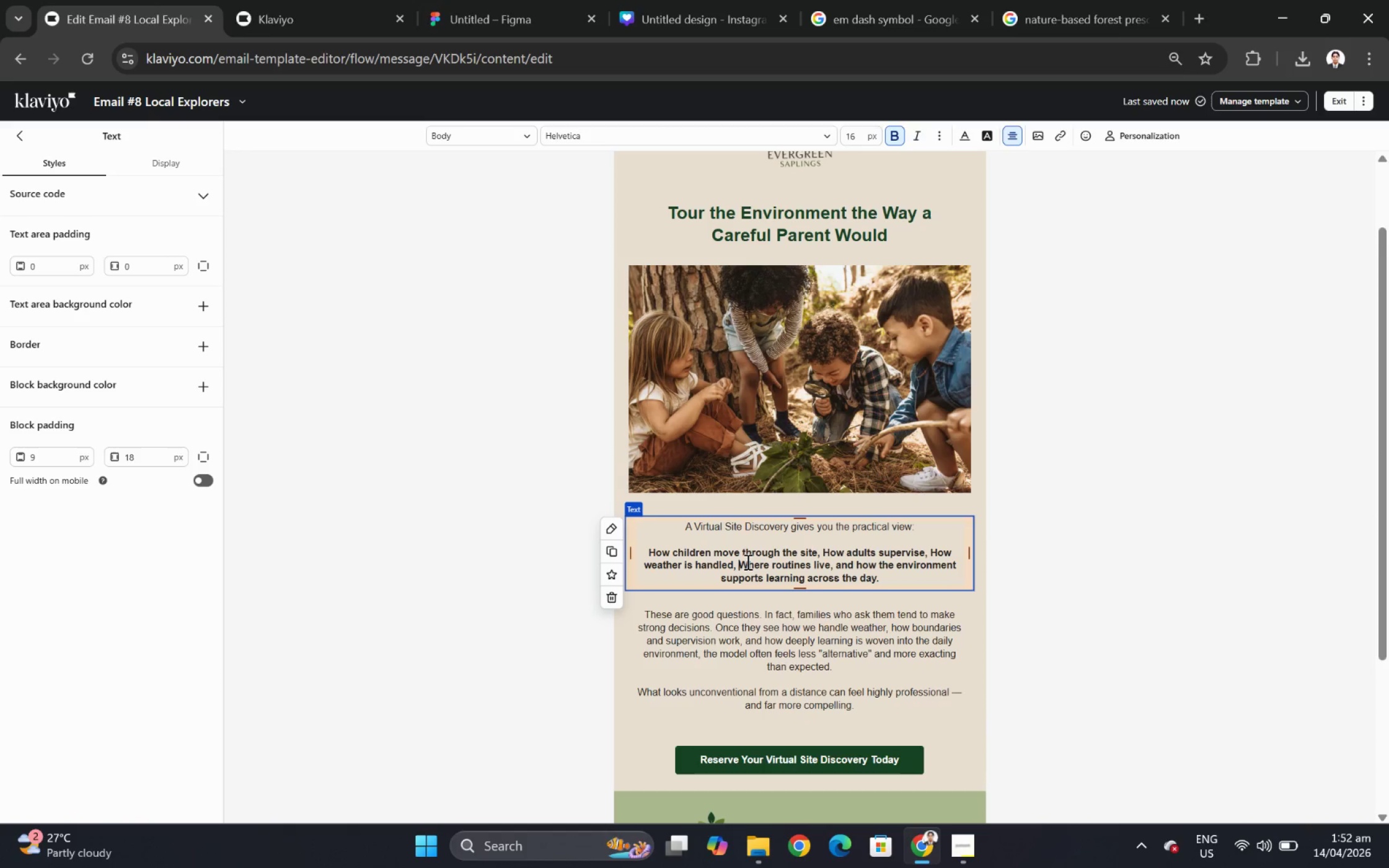 
key(Space)
 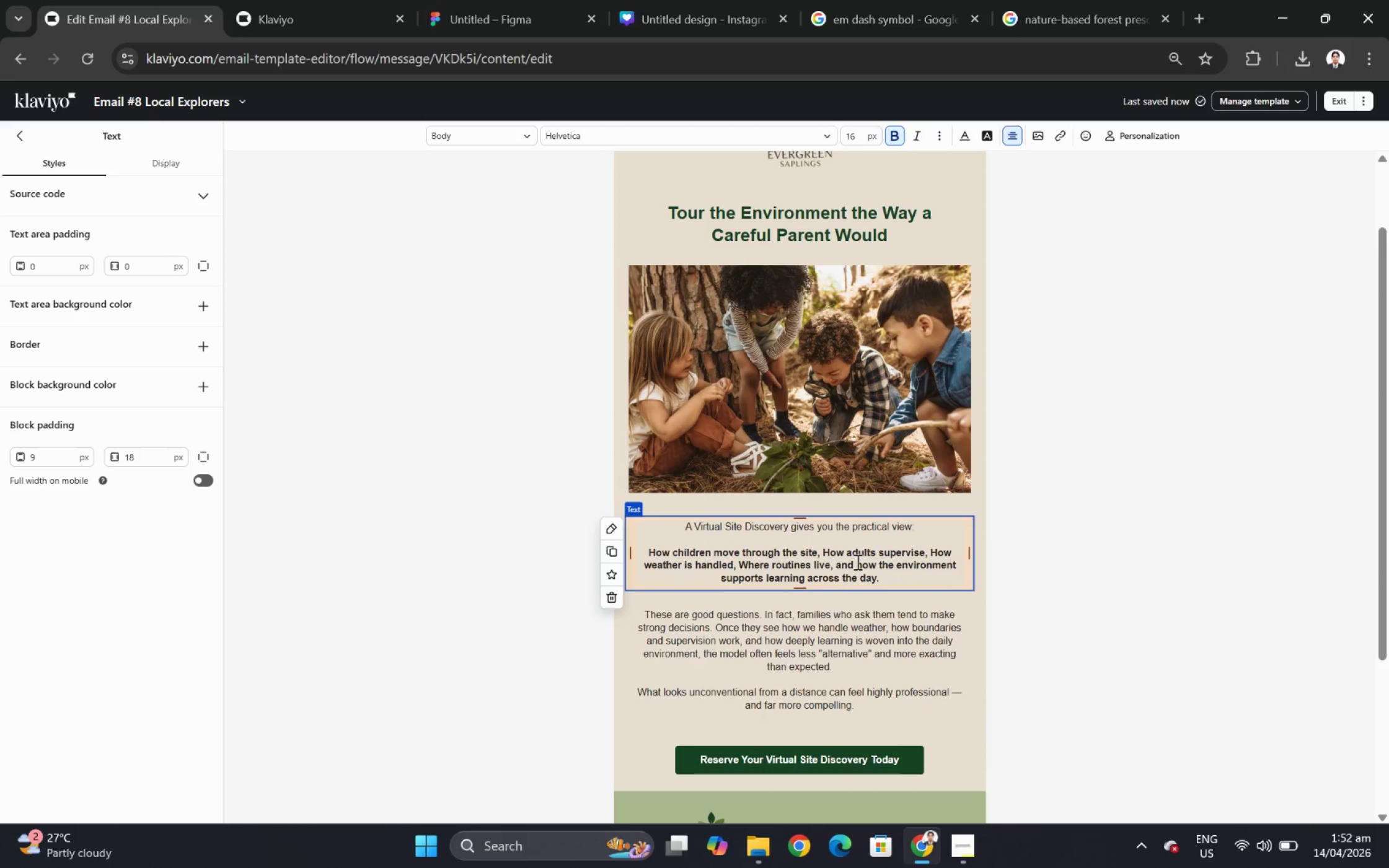 
left_click([862, 561])
 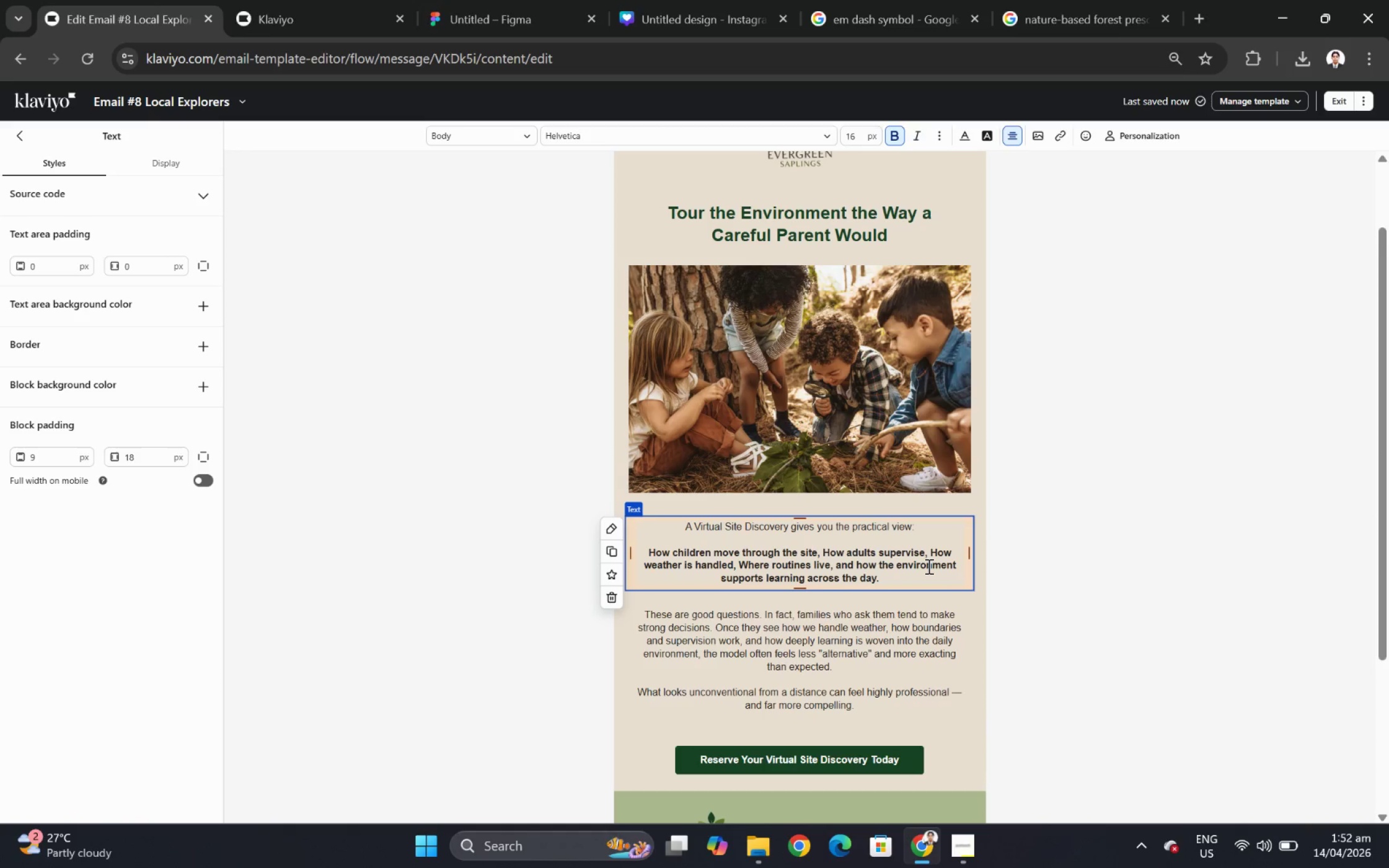 
key(Backspace)
 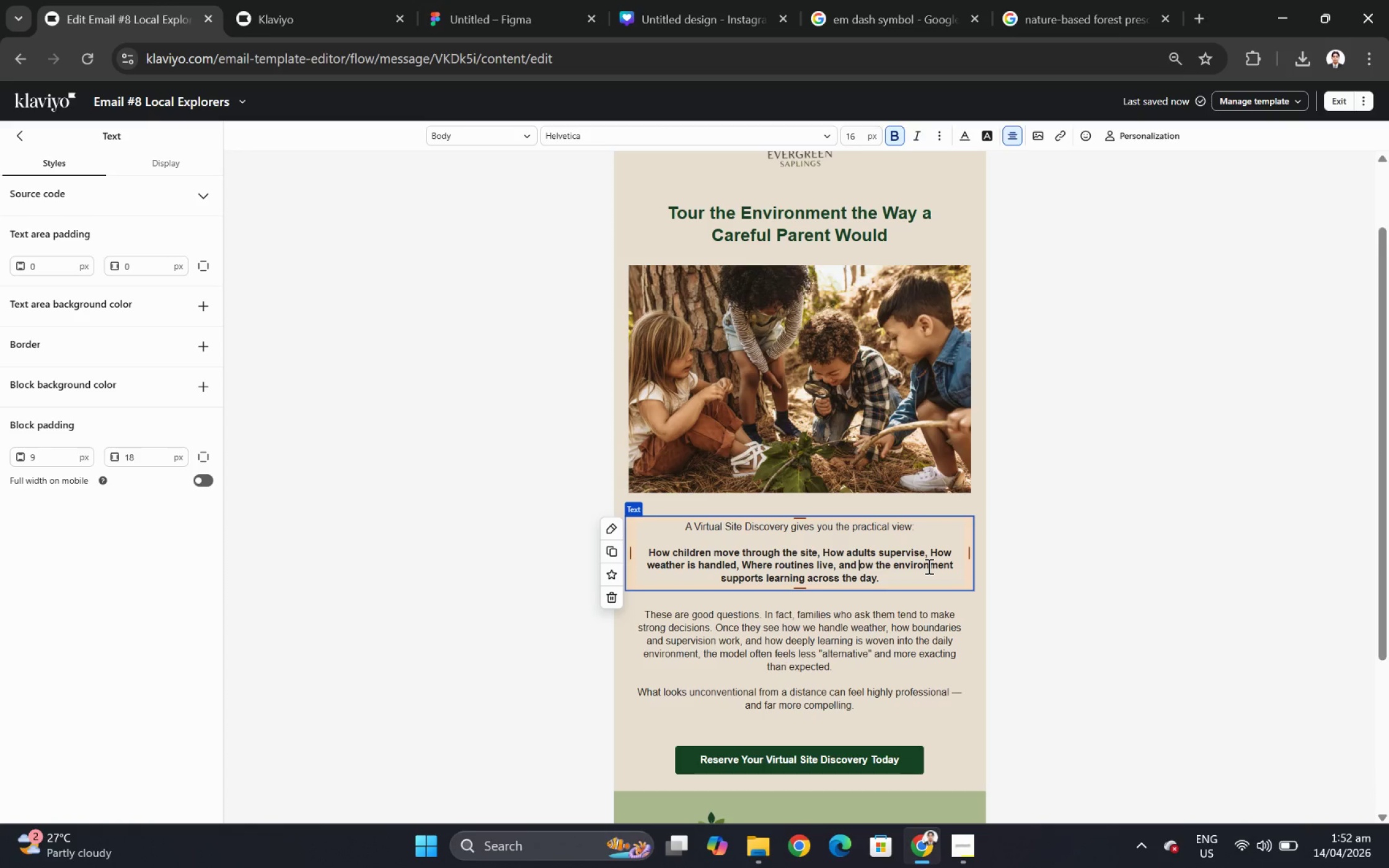 
key(Shift+H)
 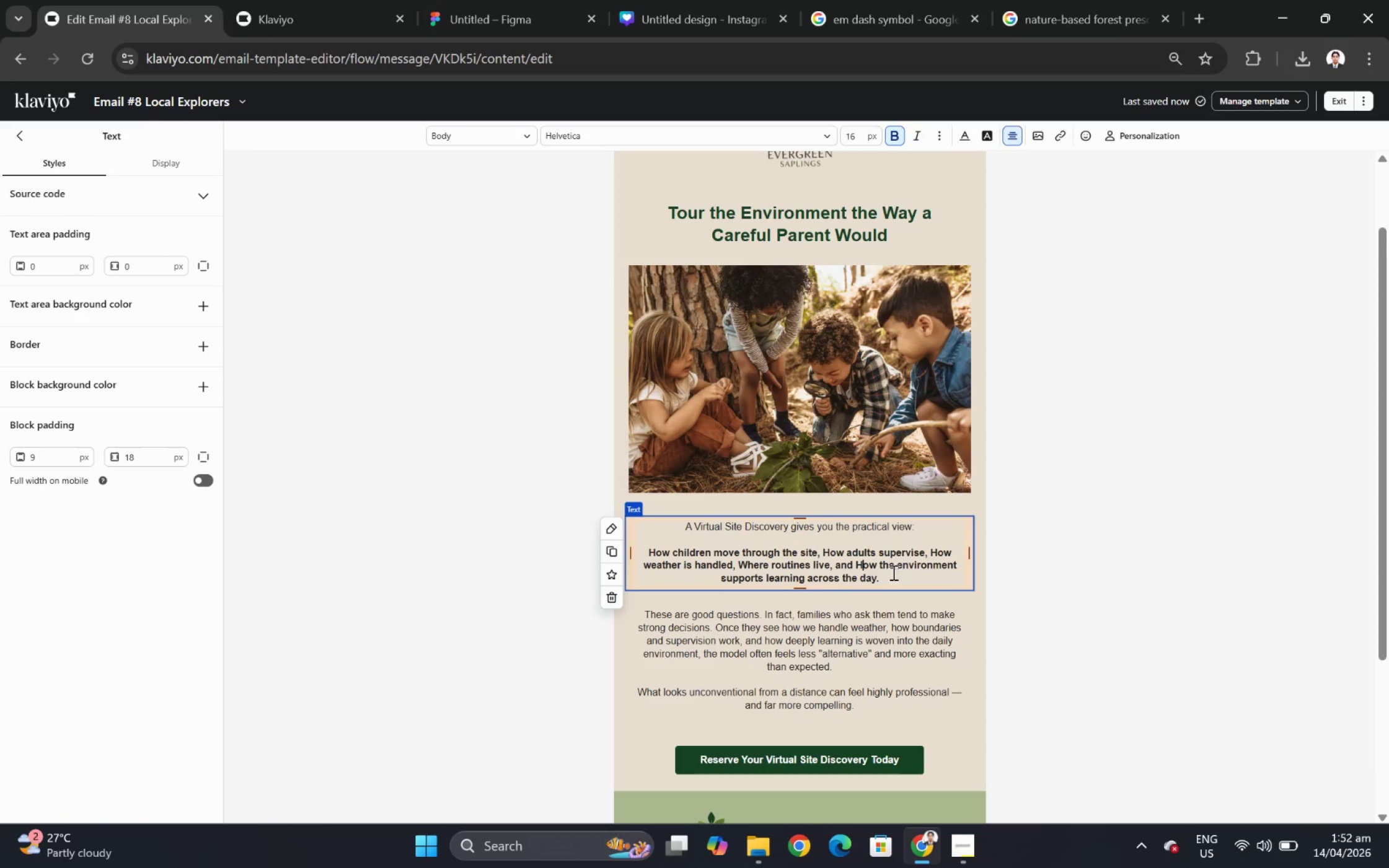 
left_click([1122, 636])
 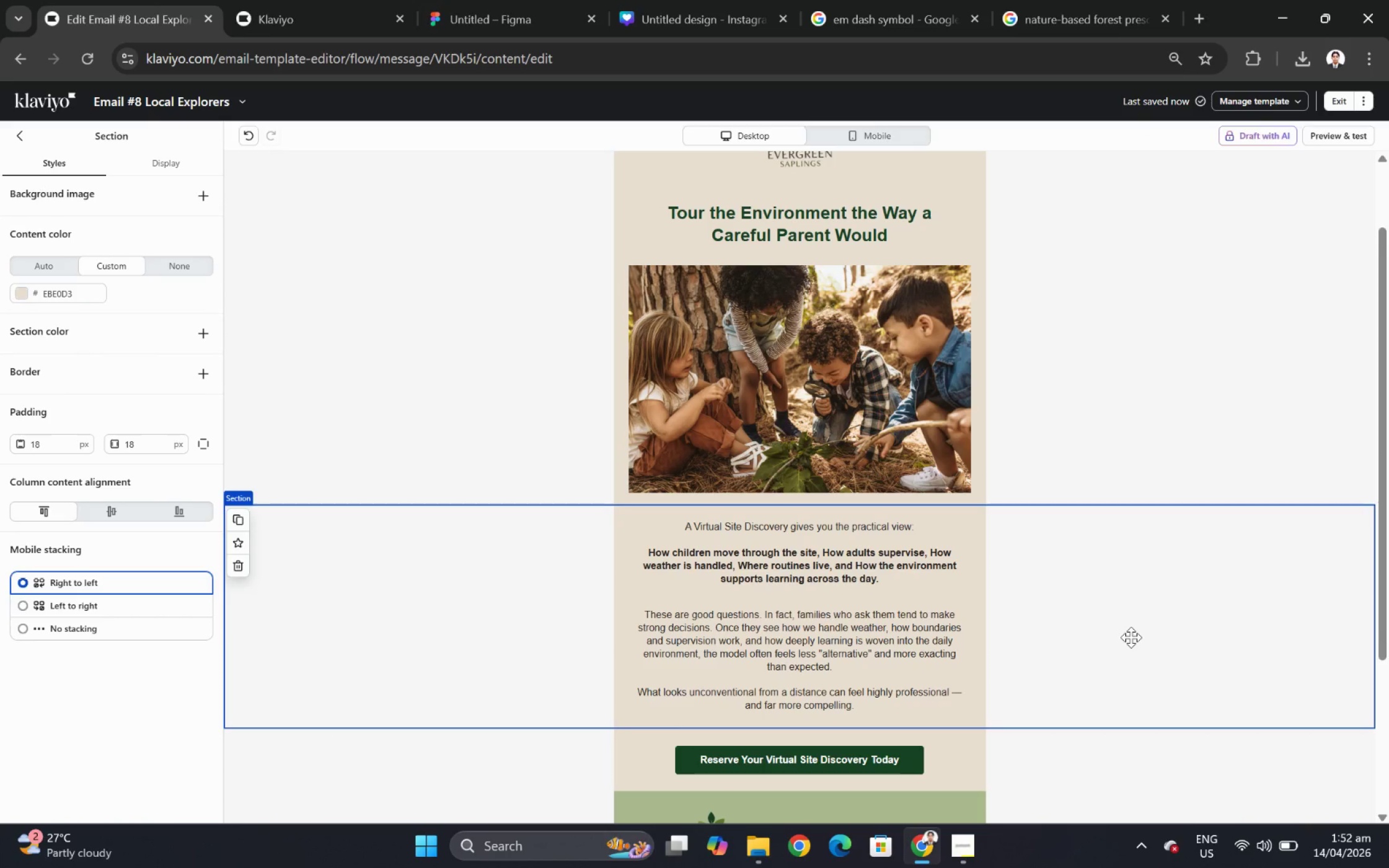 
wait(7.42)
 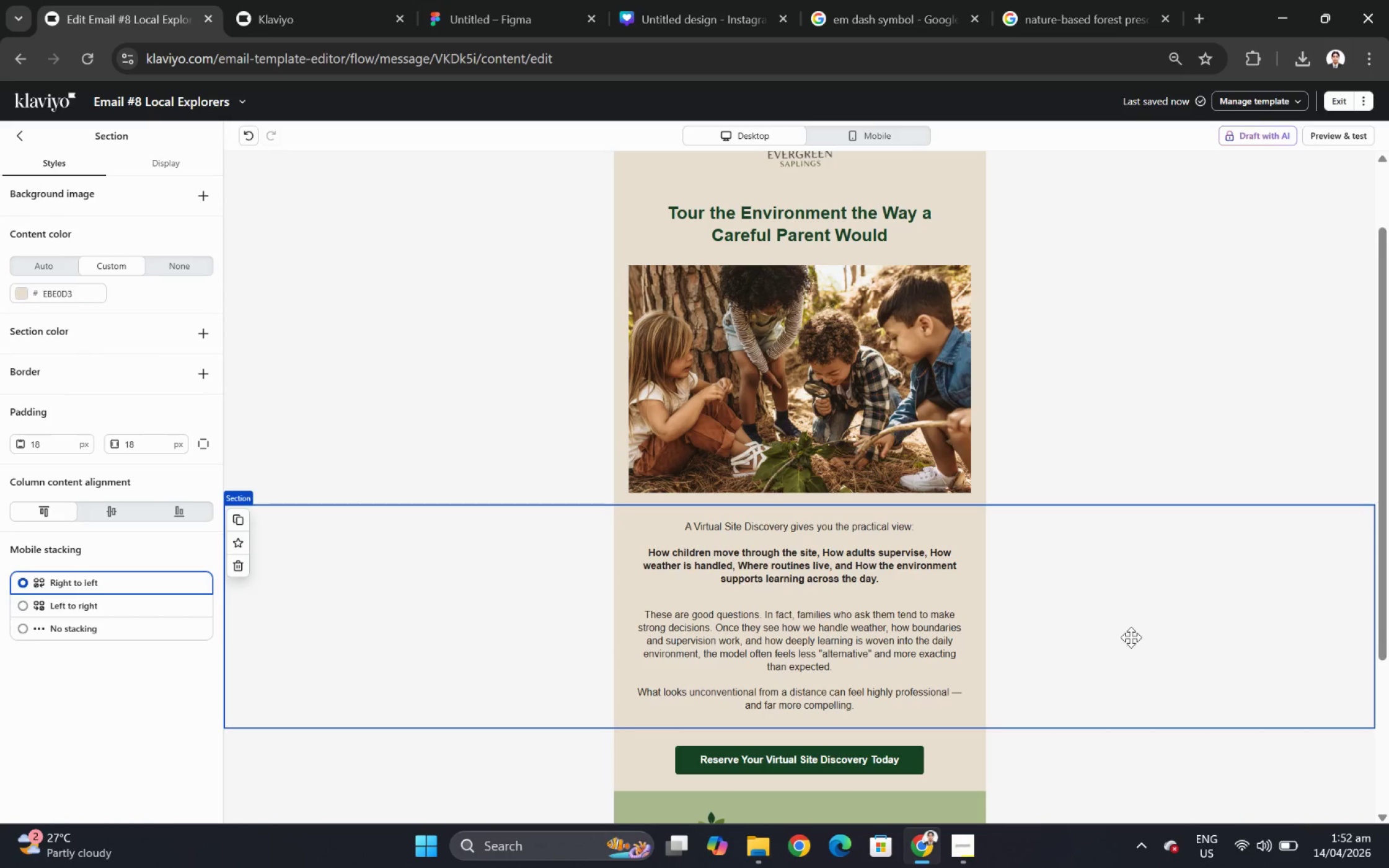 
double_click([811, 545])
 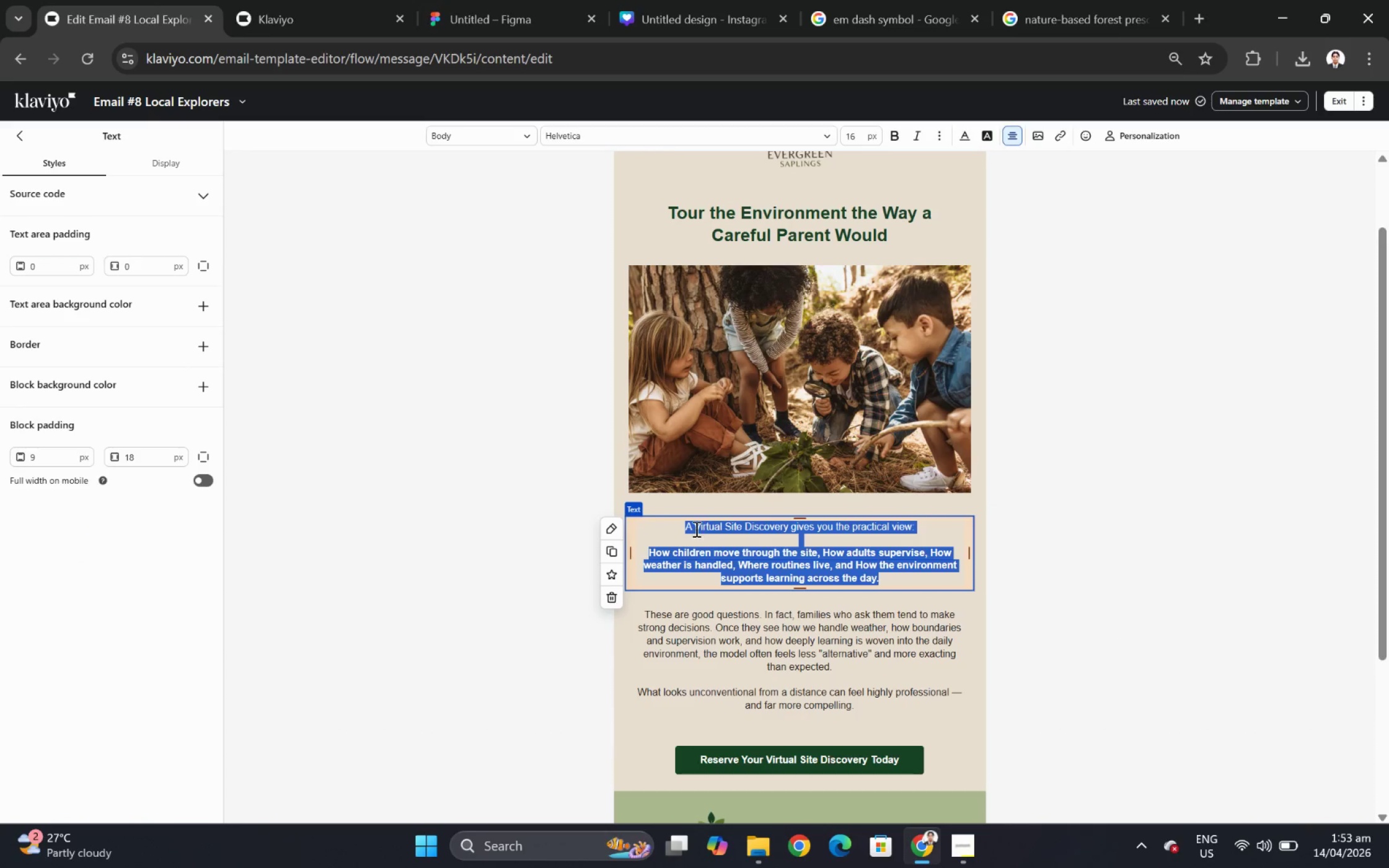 
left_click([695, 528])
 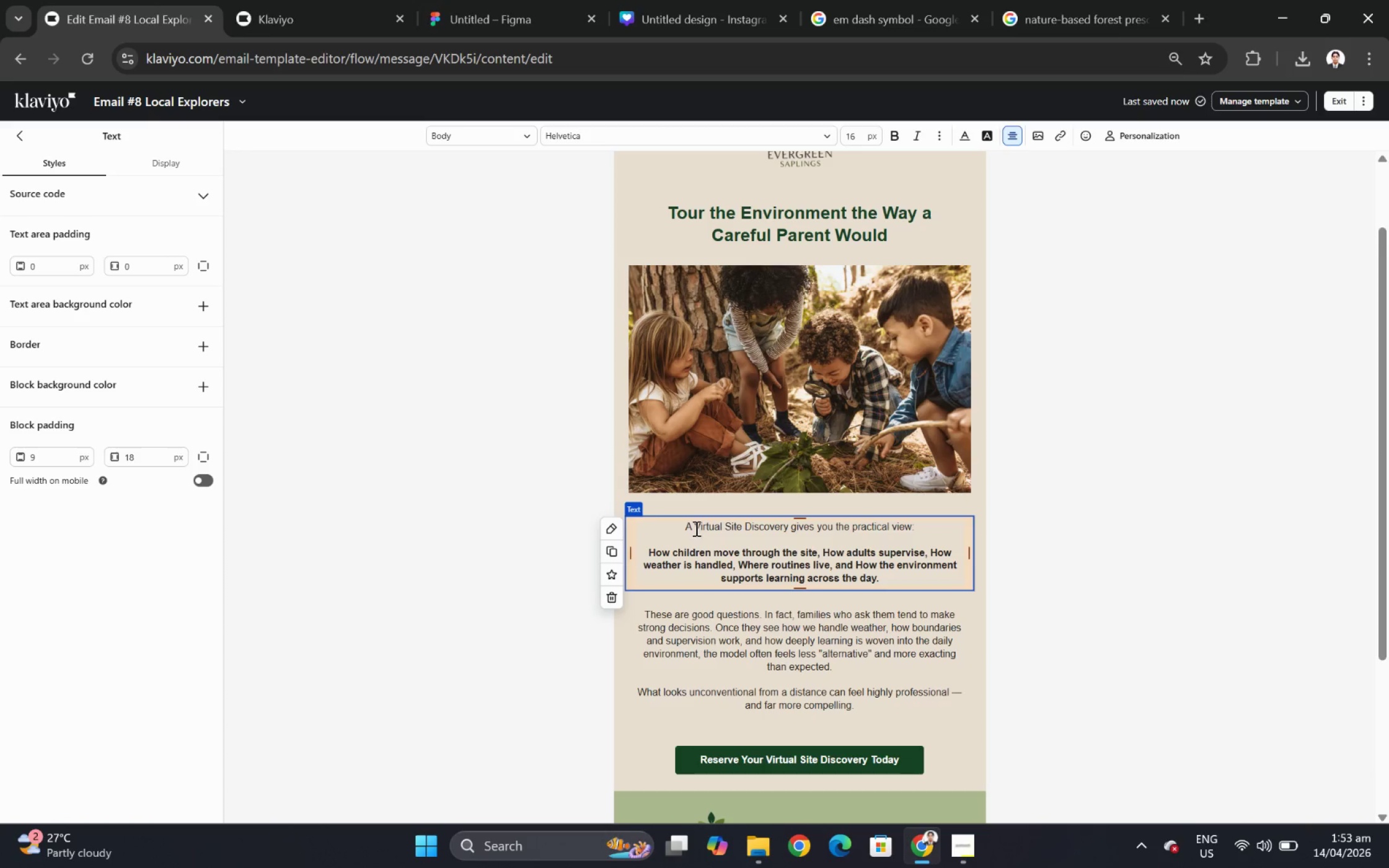 
left_click_drag(start_coordinate=[693, 527], to_coordinate=[787, 527])
 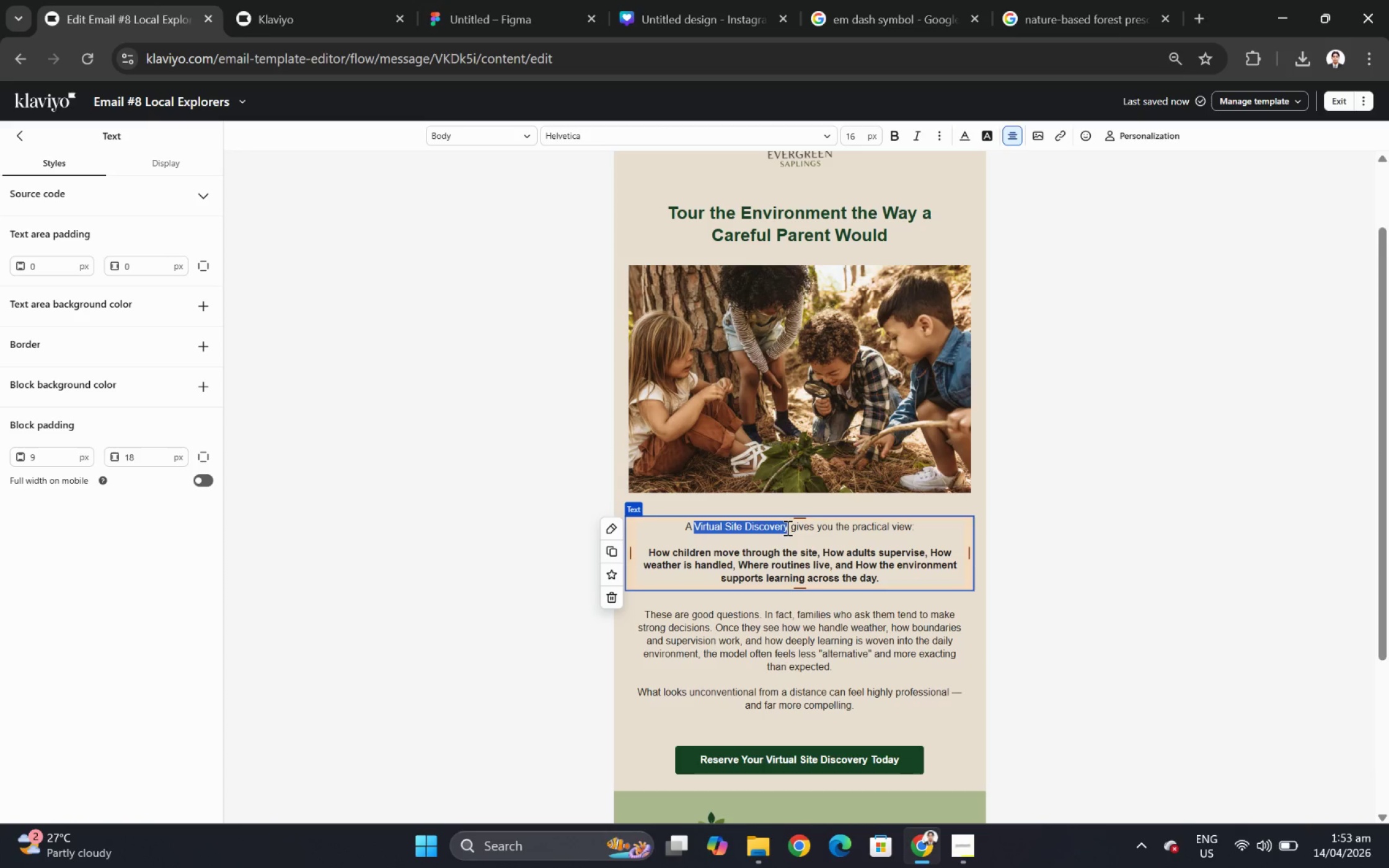 
key(Control+B)
 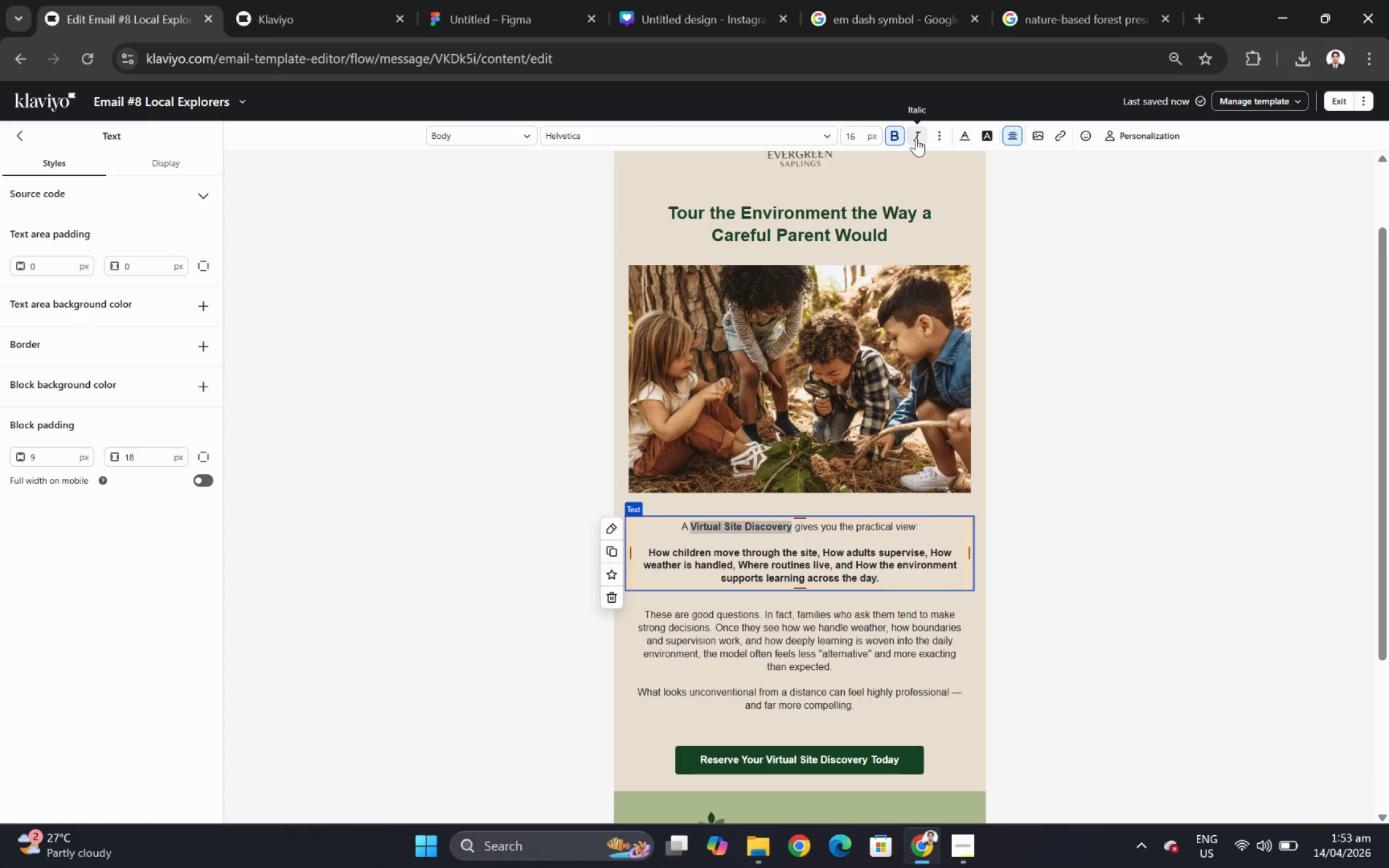 
left_click([885, 619])
 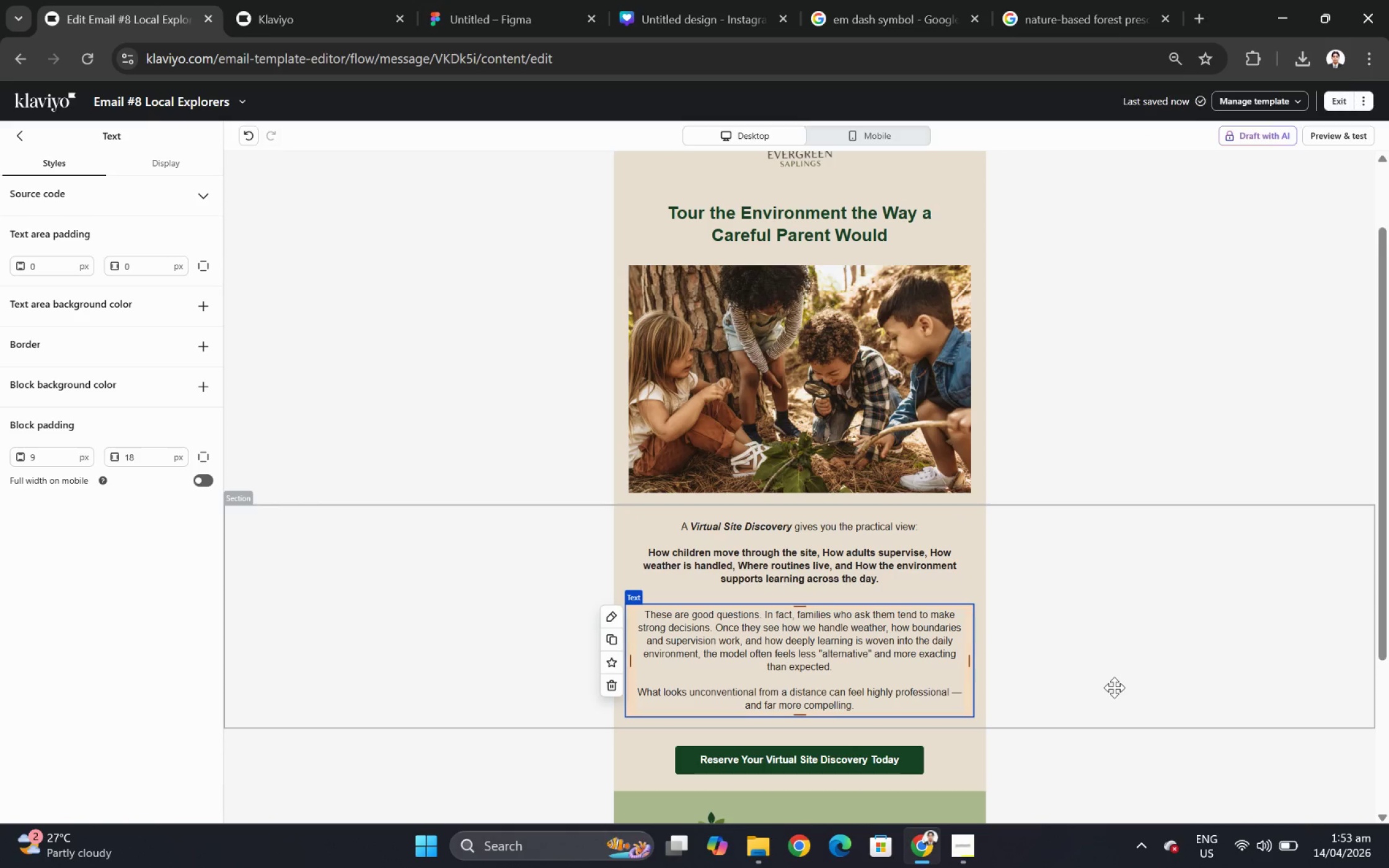 
scroll: coordinate [1114, 687], scroll_direction: down, amount: 1.0
 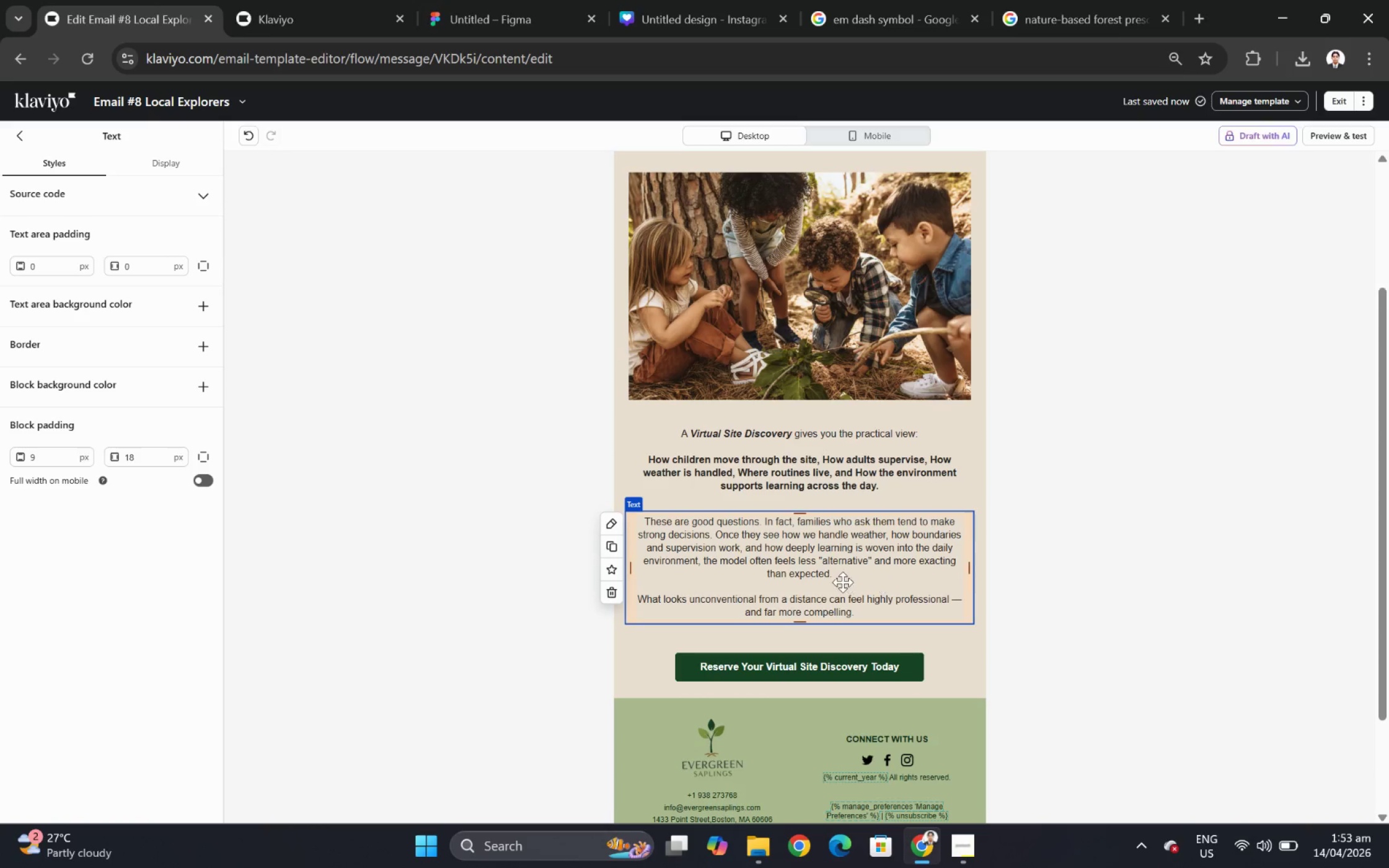 
double_click([835, 563])
 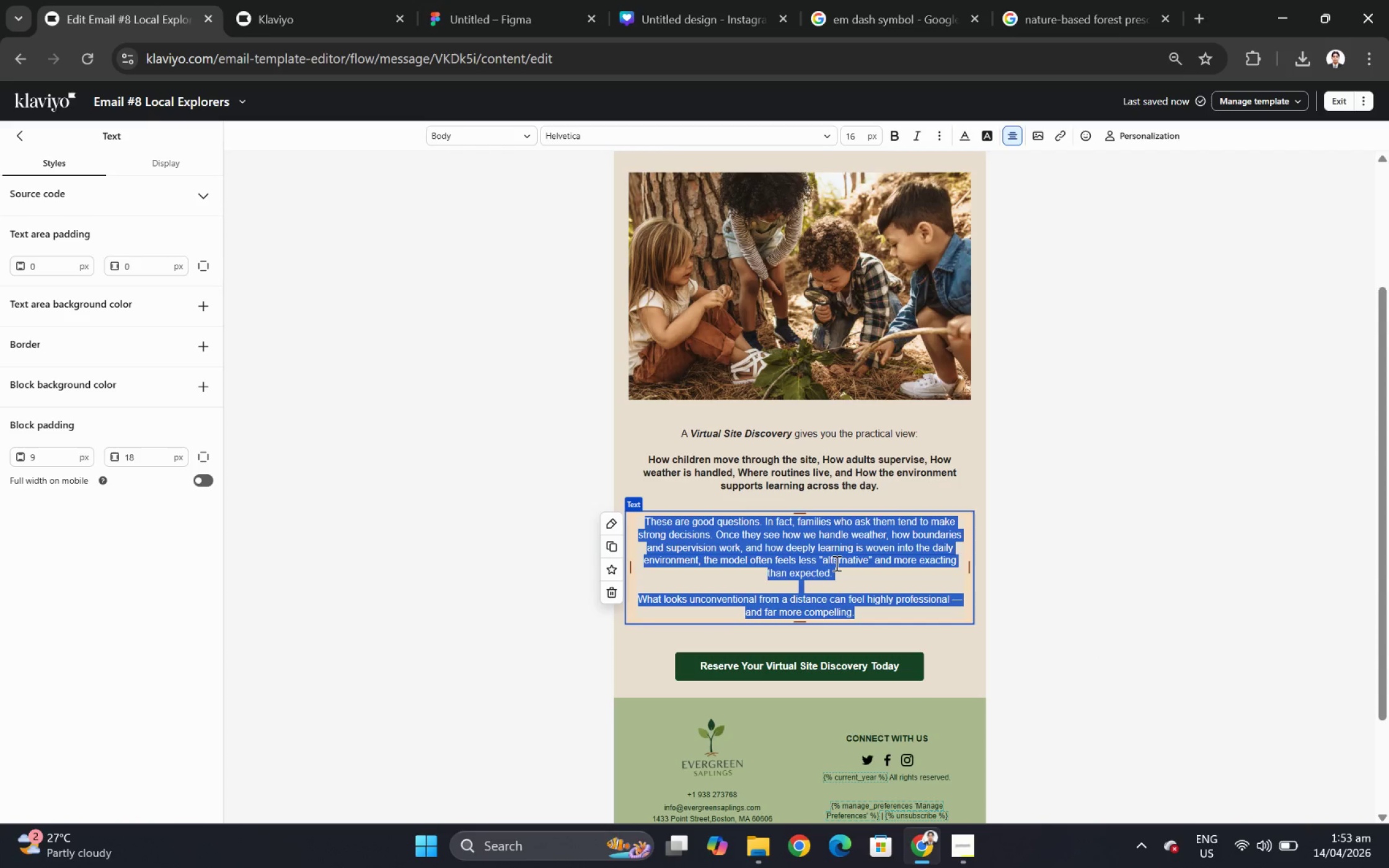 
wait(7.4)
 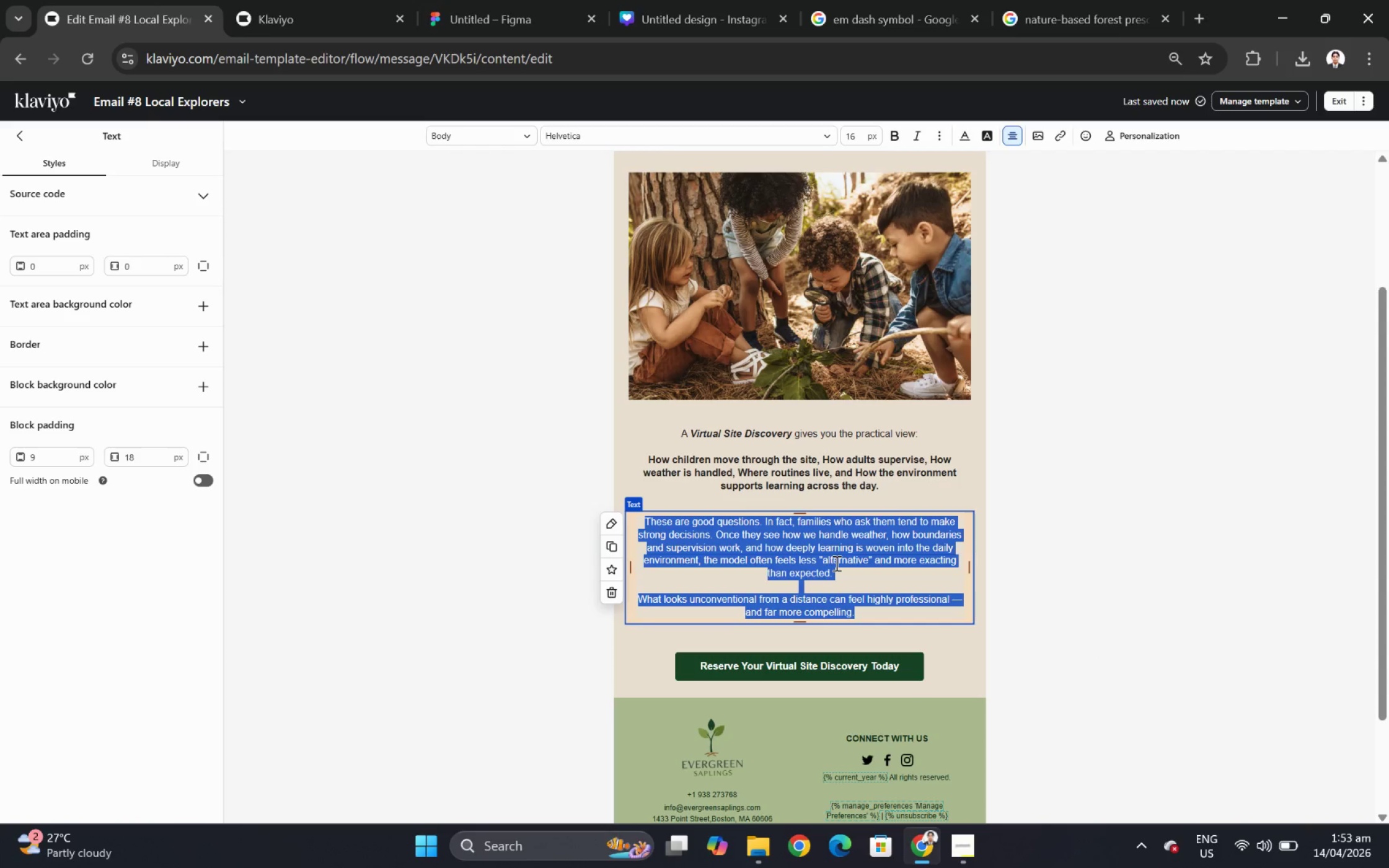 
type(This is not a vague presentation. )
 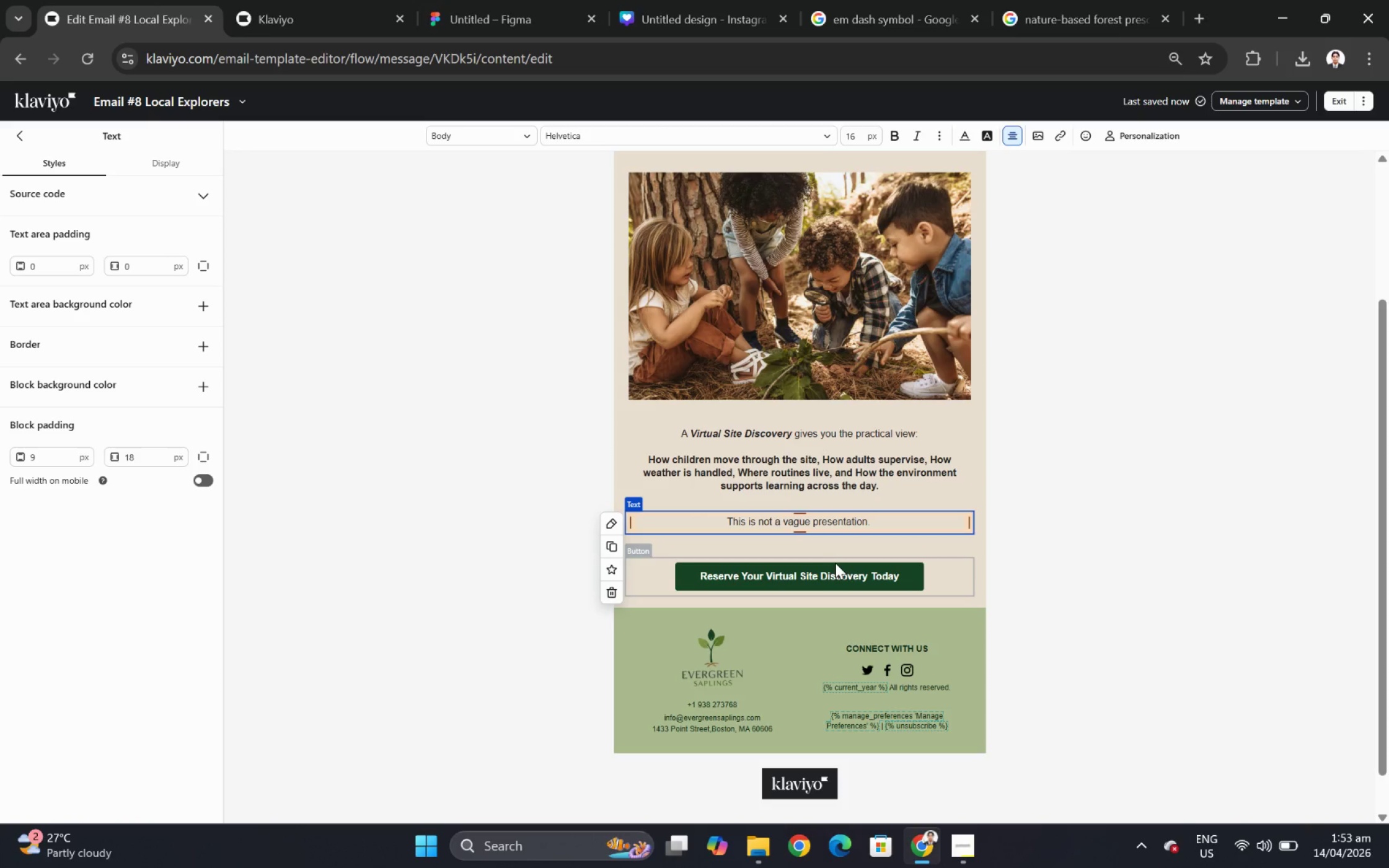 
type(It is for parents who want to examine the school closely before taking the next step.)
 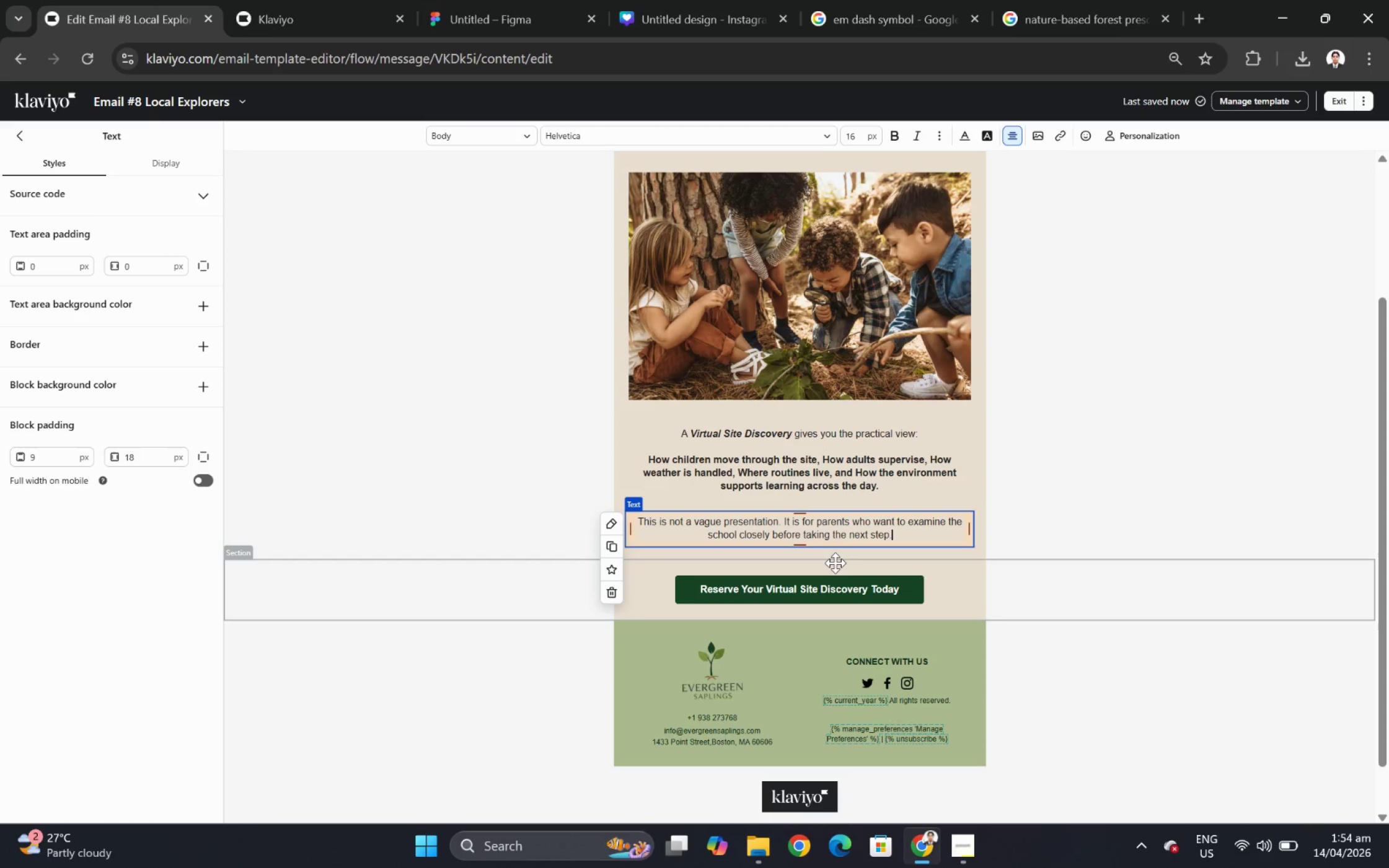 
wait(6.06)
 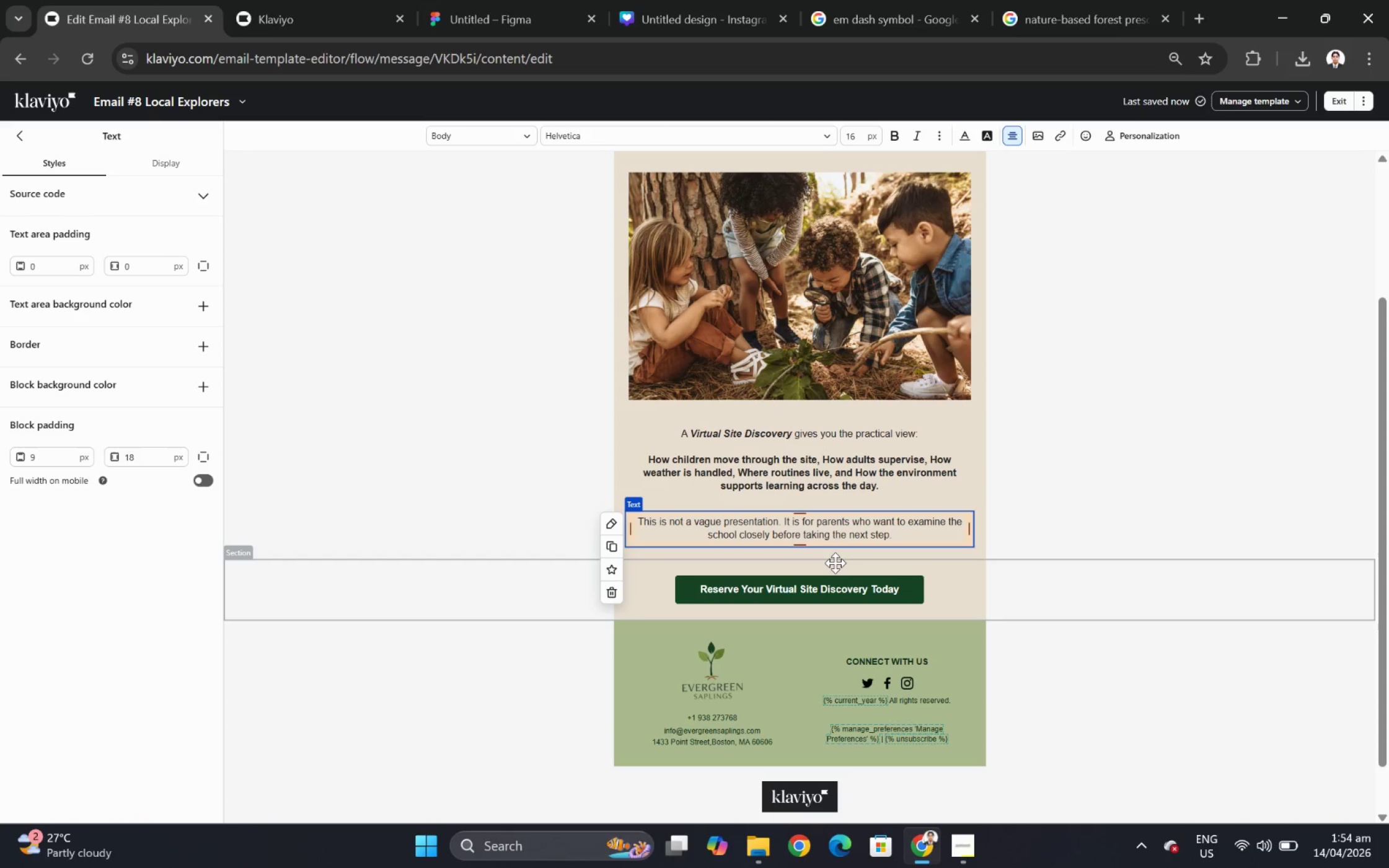 
type( We welcome the hard questions)
key(Backspace)
type(, because a school woth)
key(Backspace)
key(Backspace)
type(rth)
 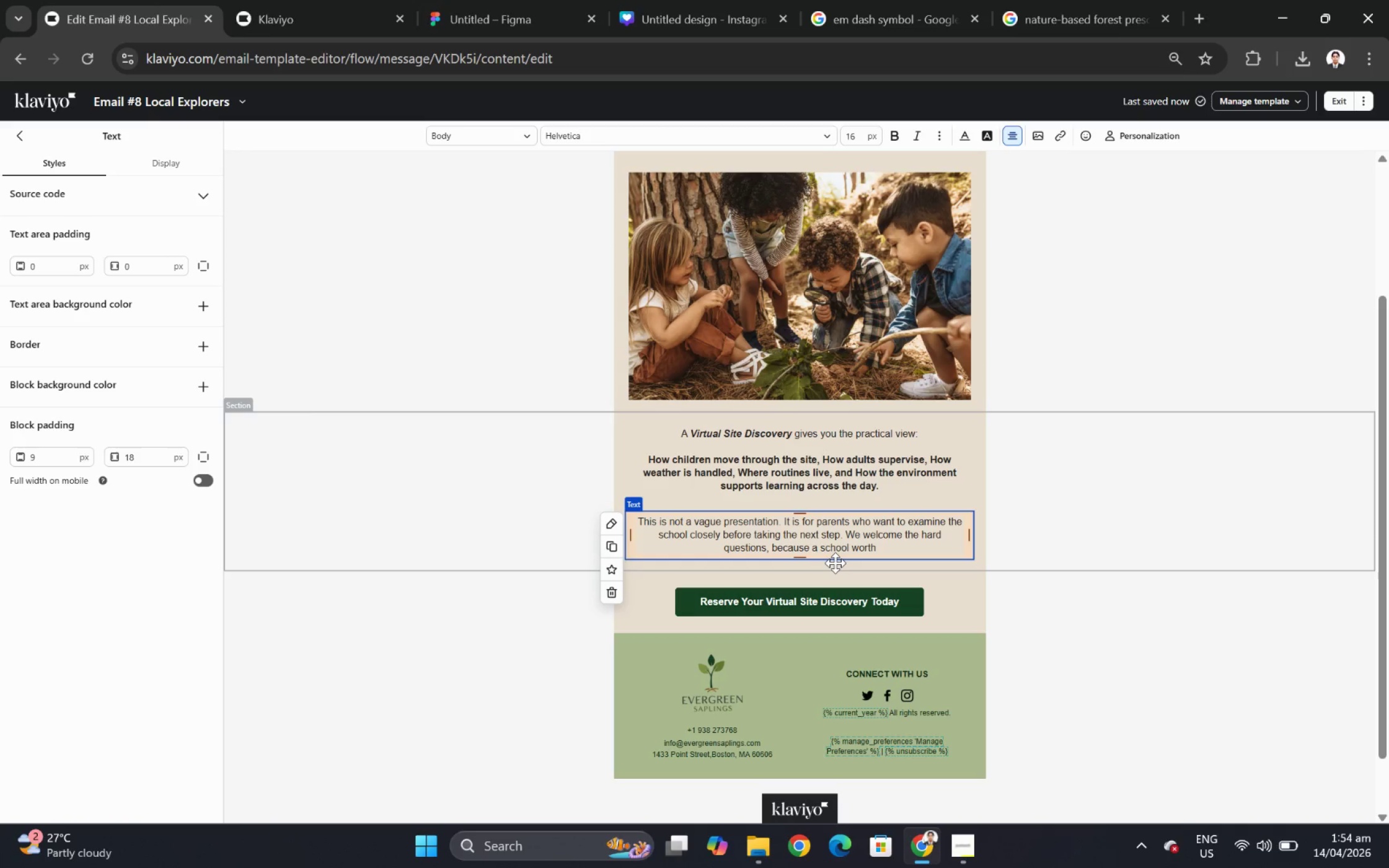 
 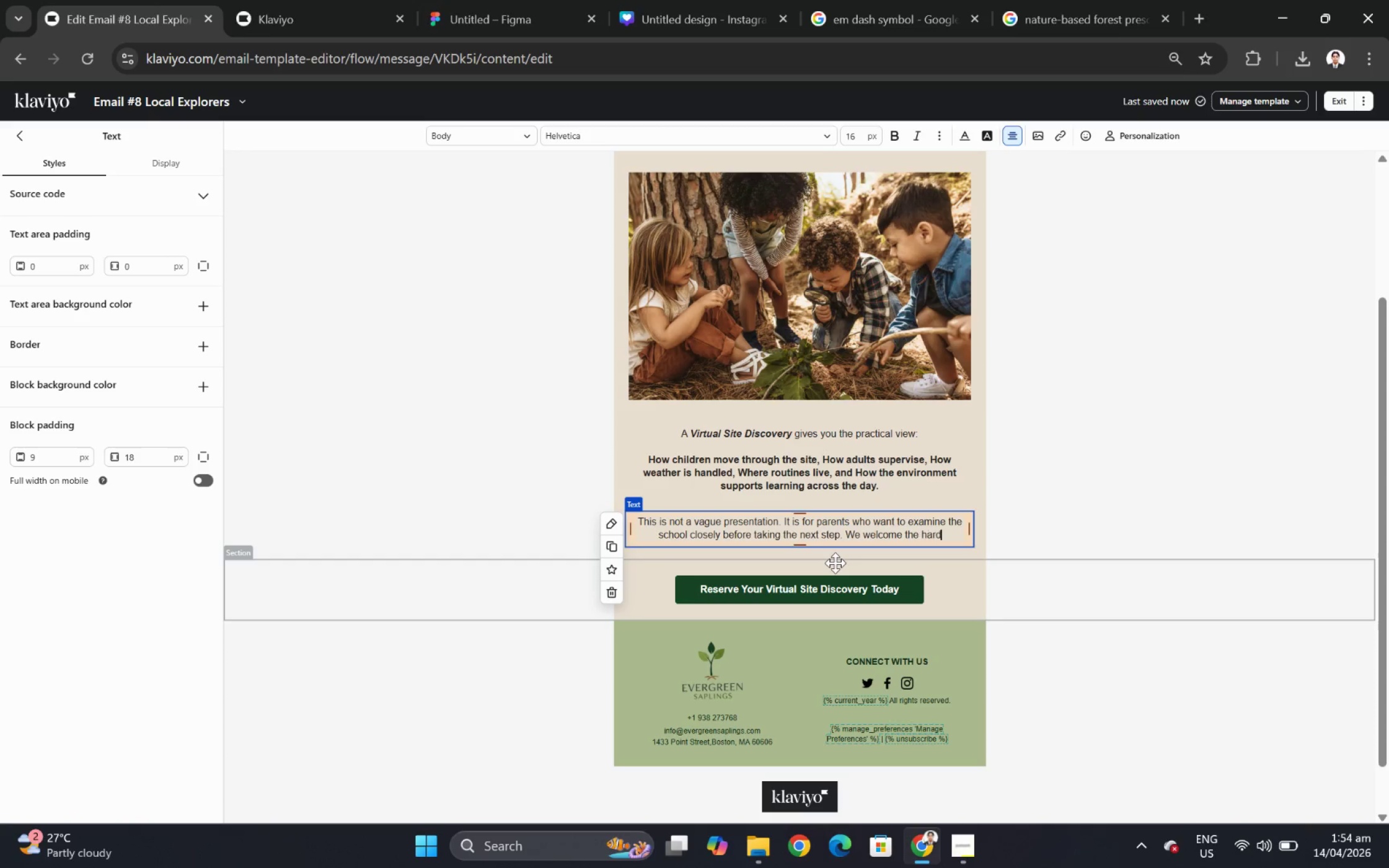 
hold_key(key=Period, duration=0.32)
 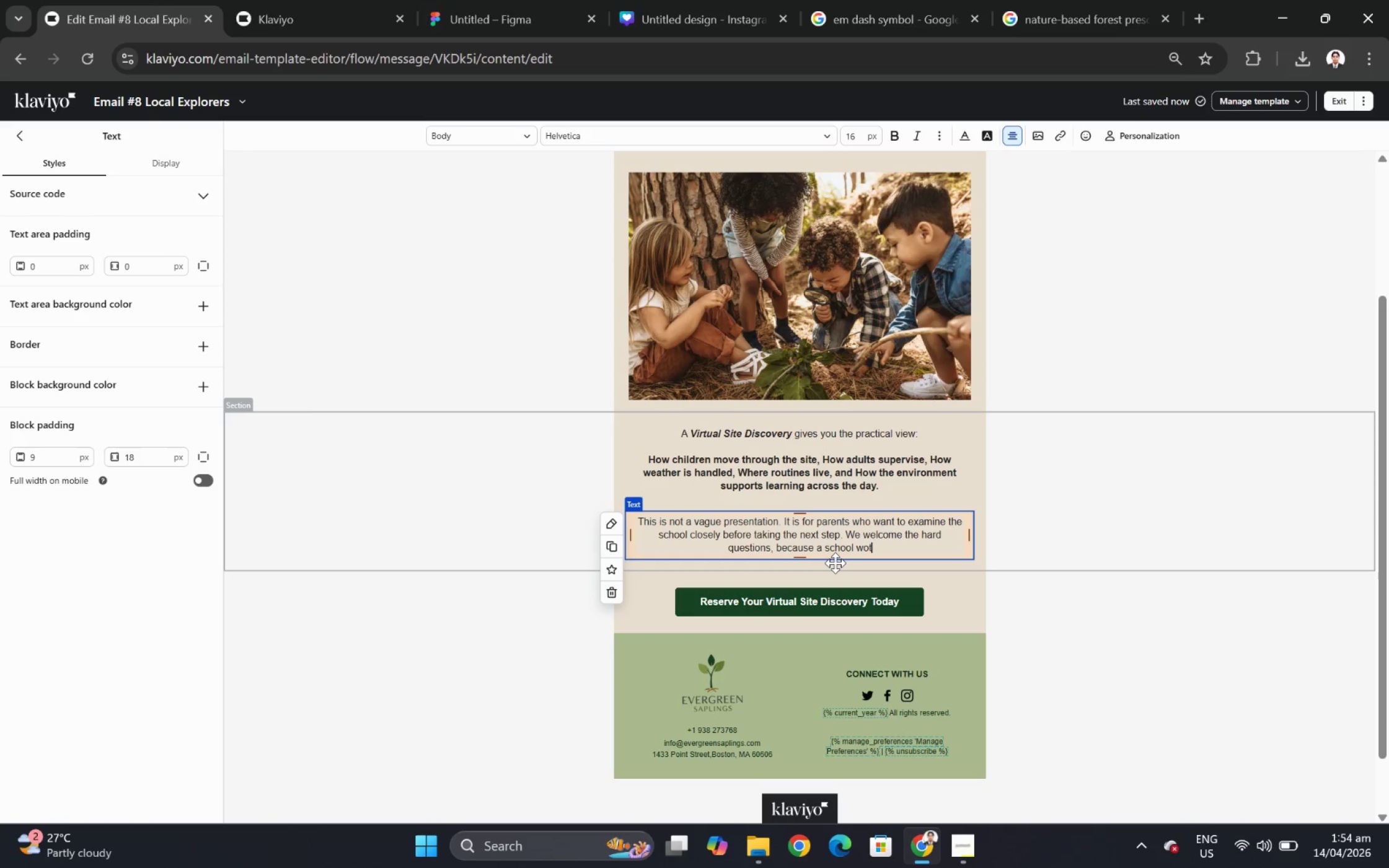 
type( trusting should )
 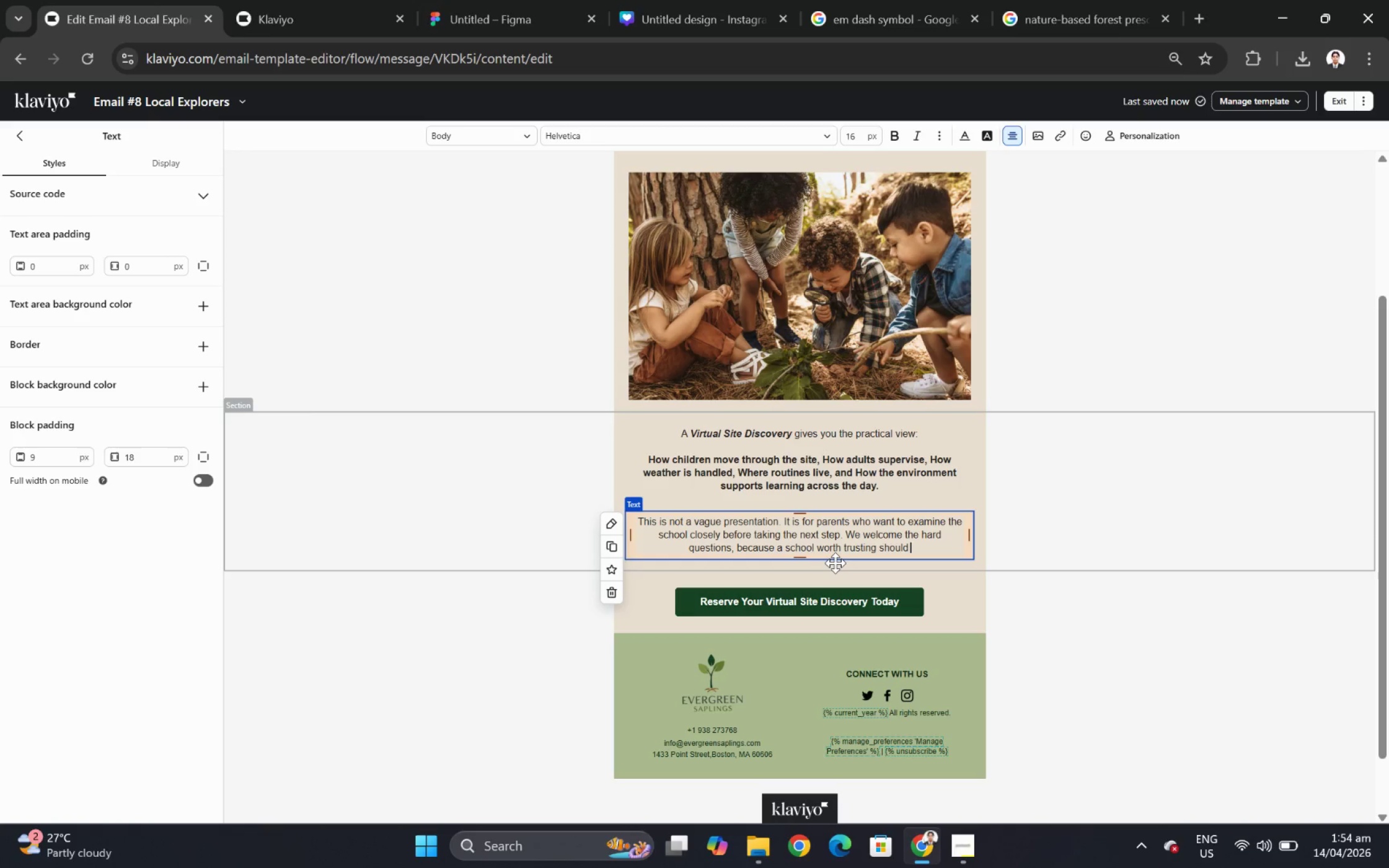 
type(become more )
 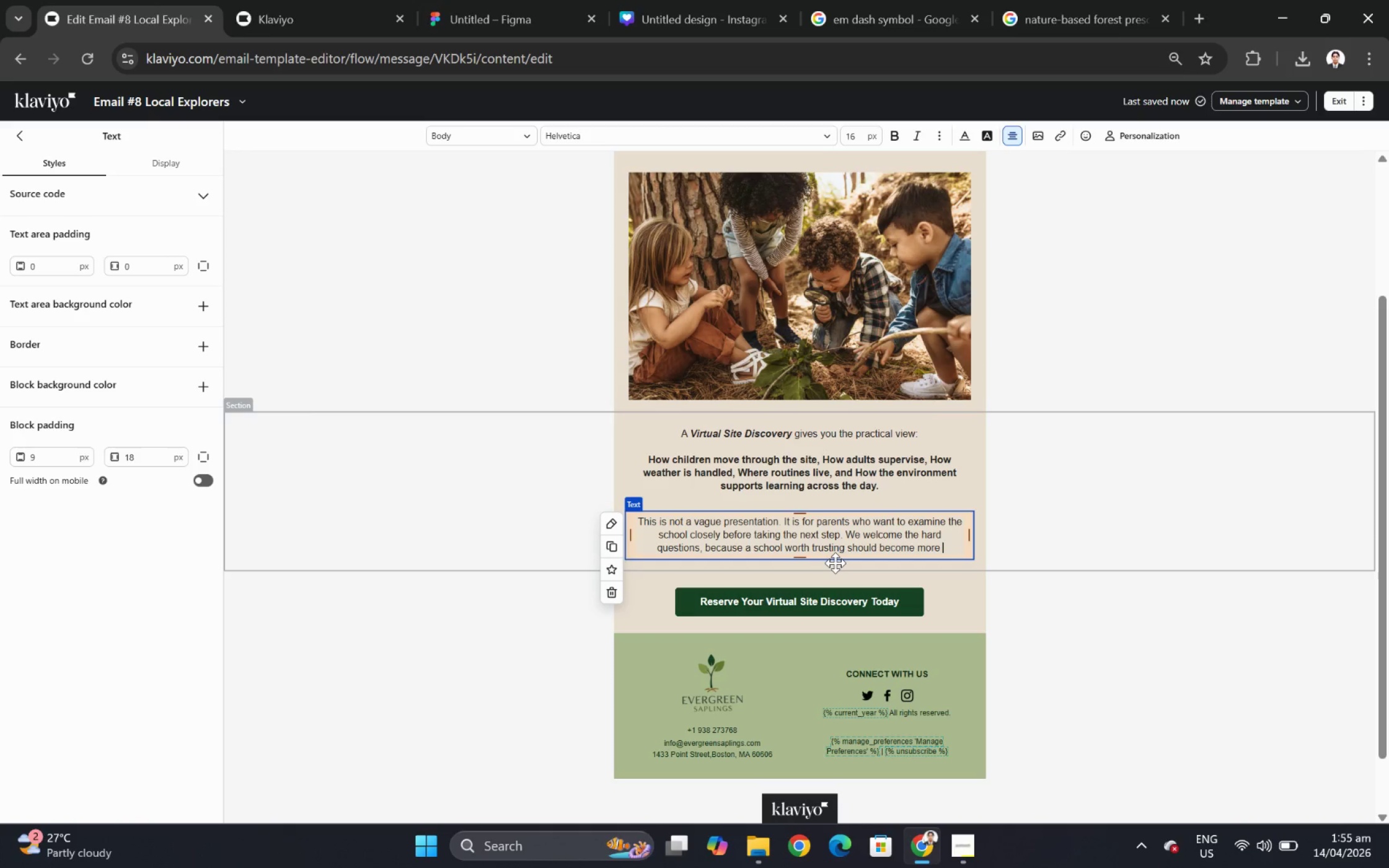 
type(convincing under scrutiny.)
 